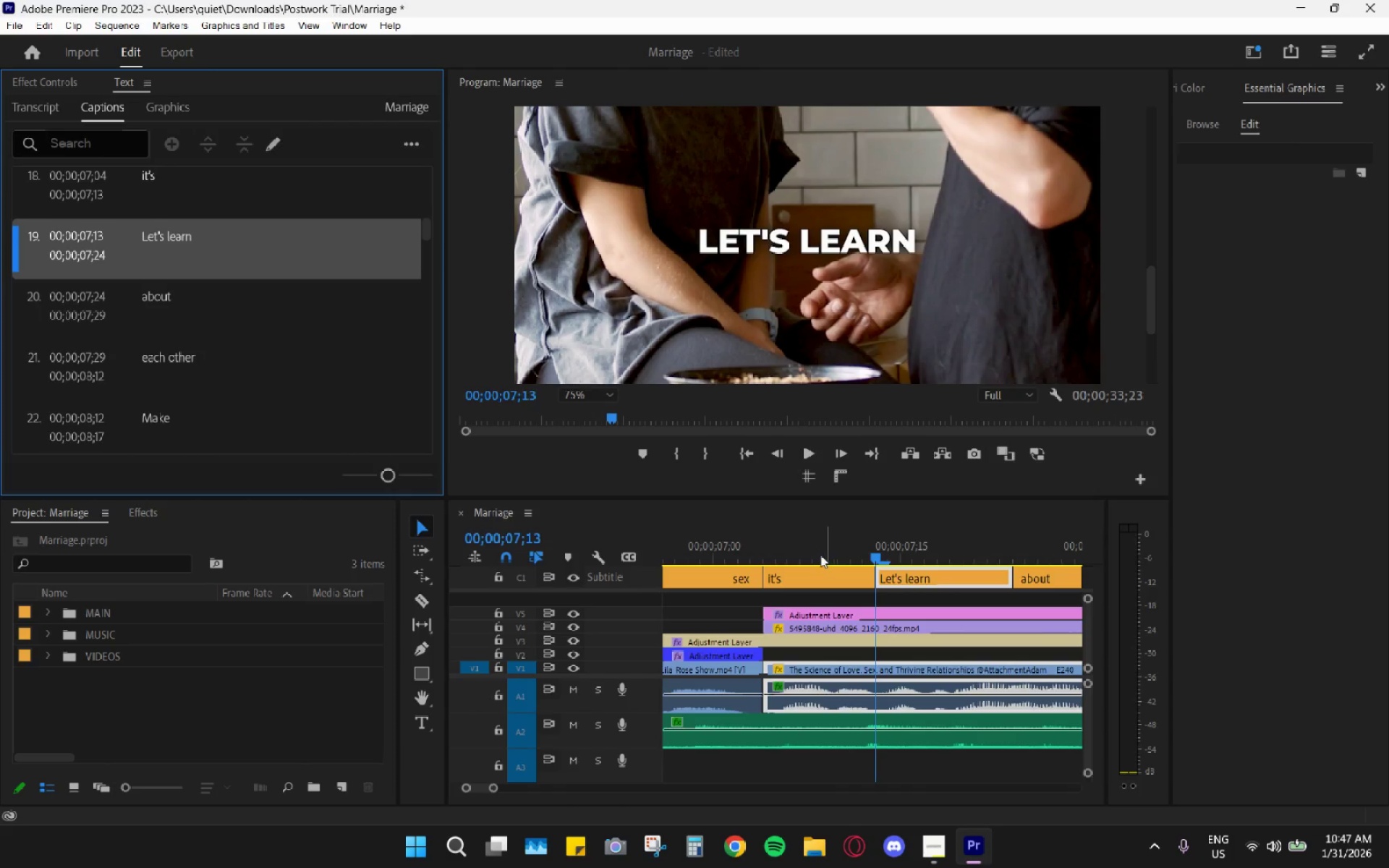 
left_click([755, 527])
 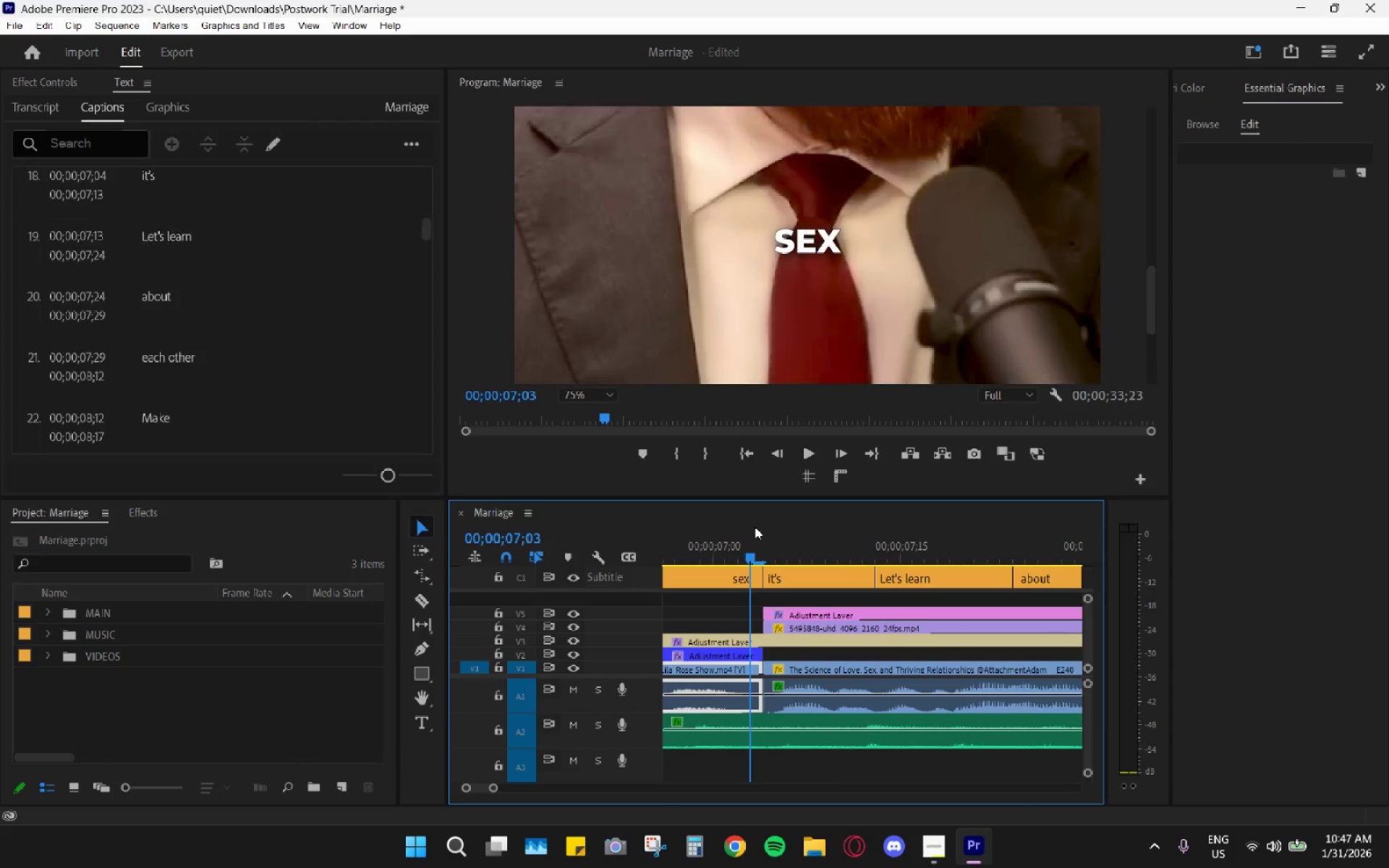 
key(Space)
 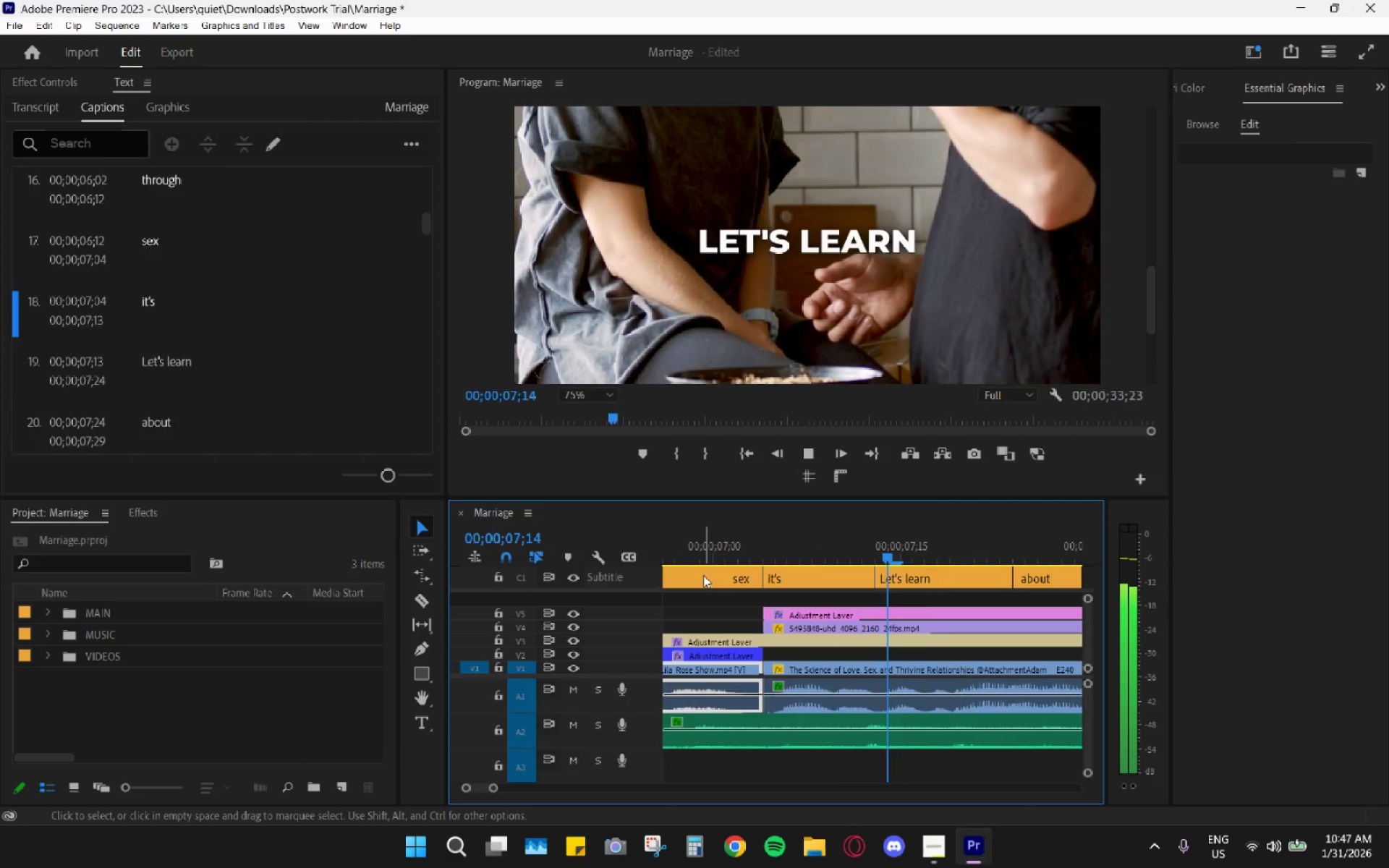 
key(Space)
 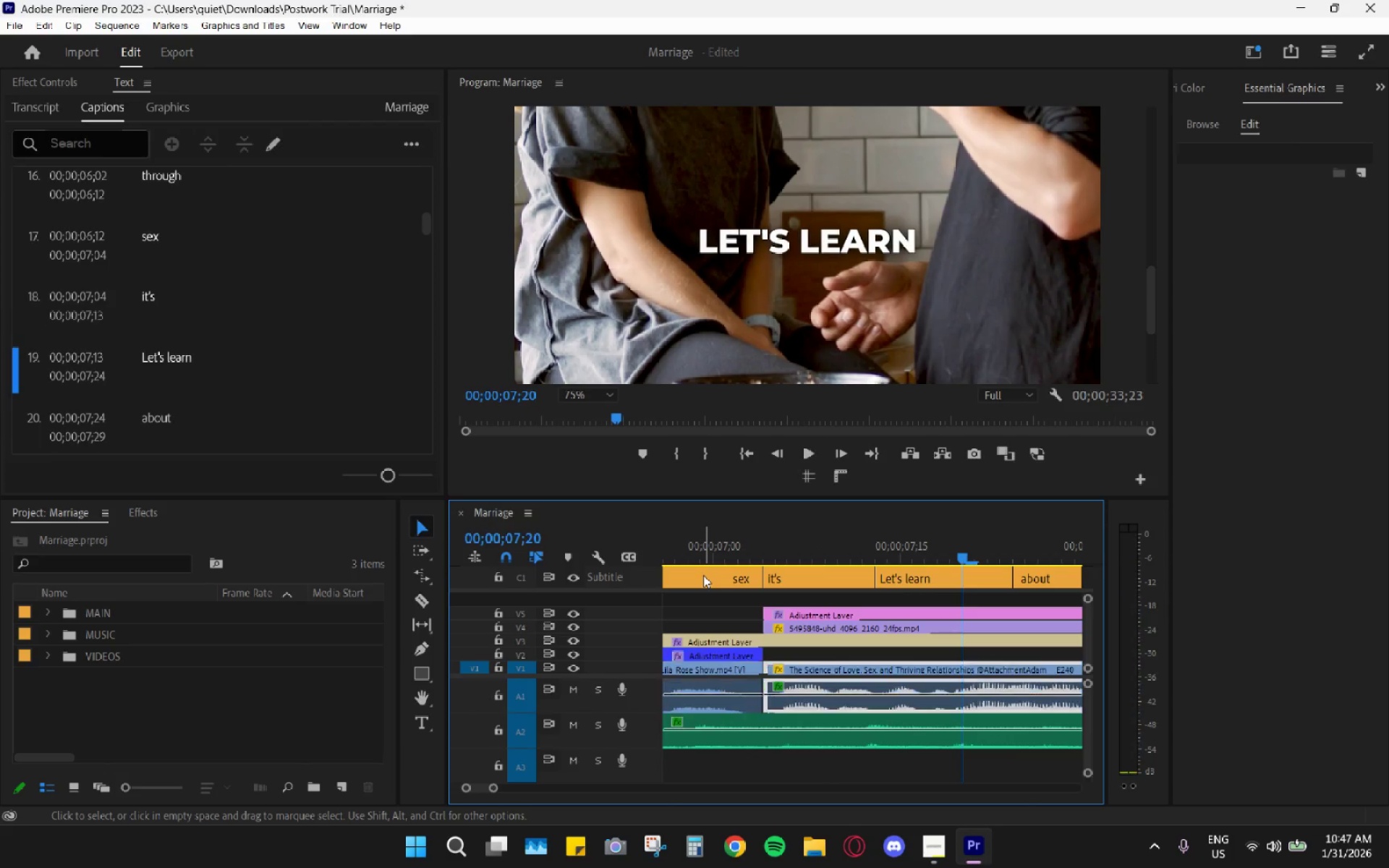 
key(Space)
 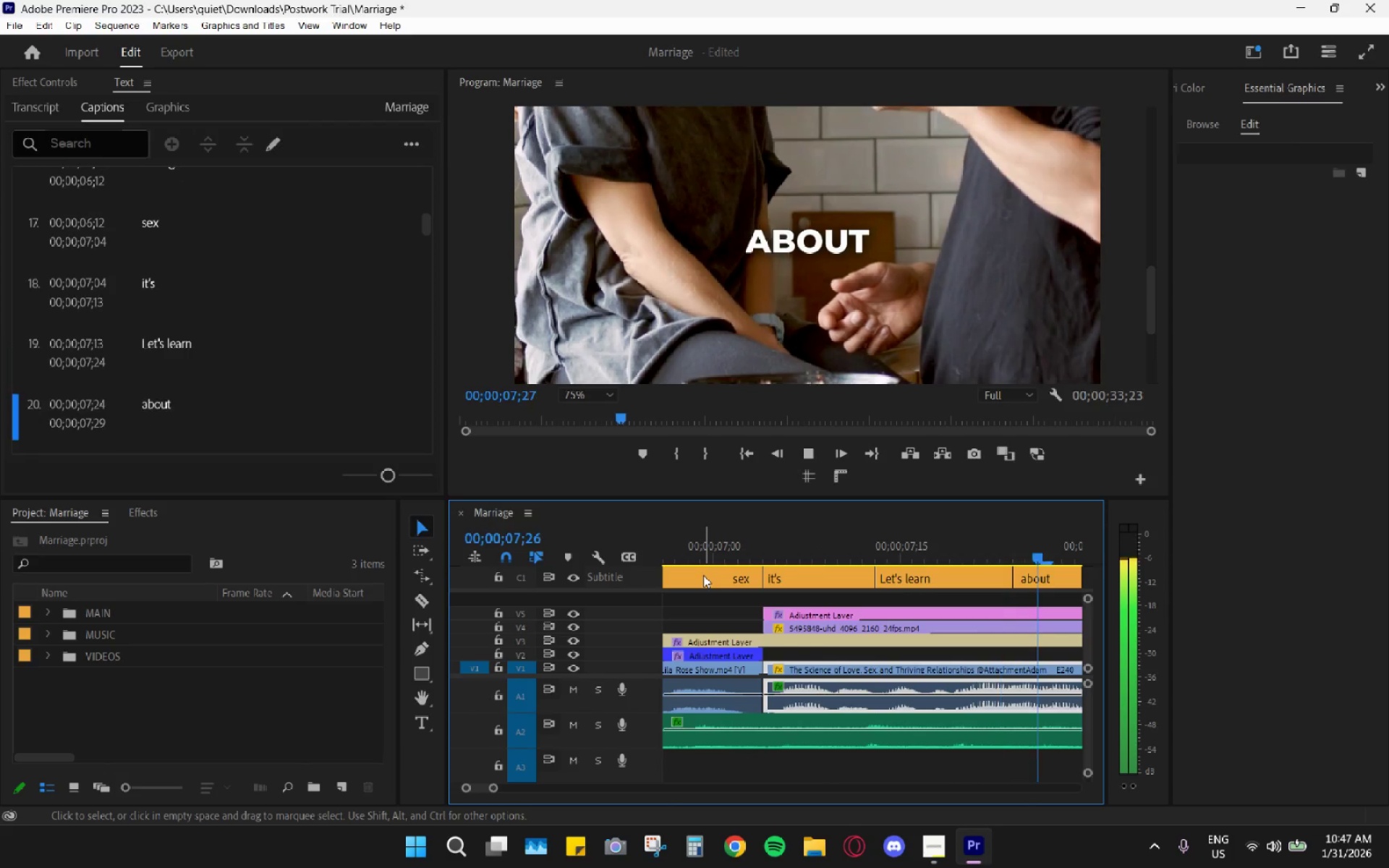 
key(Space)
 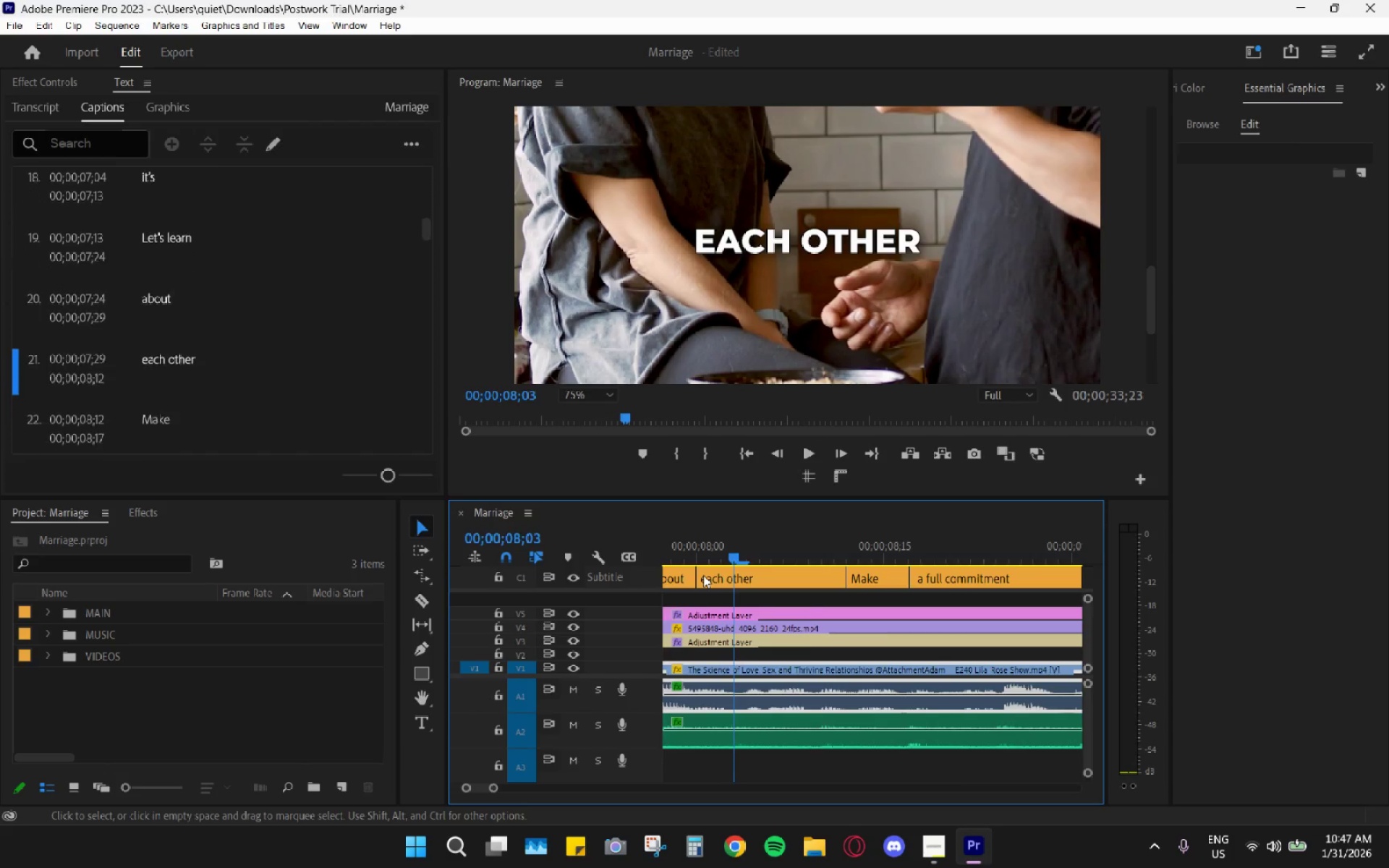 
key(Space)
 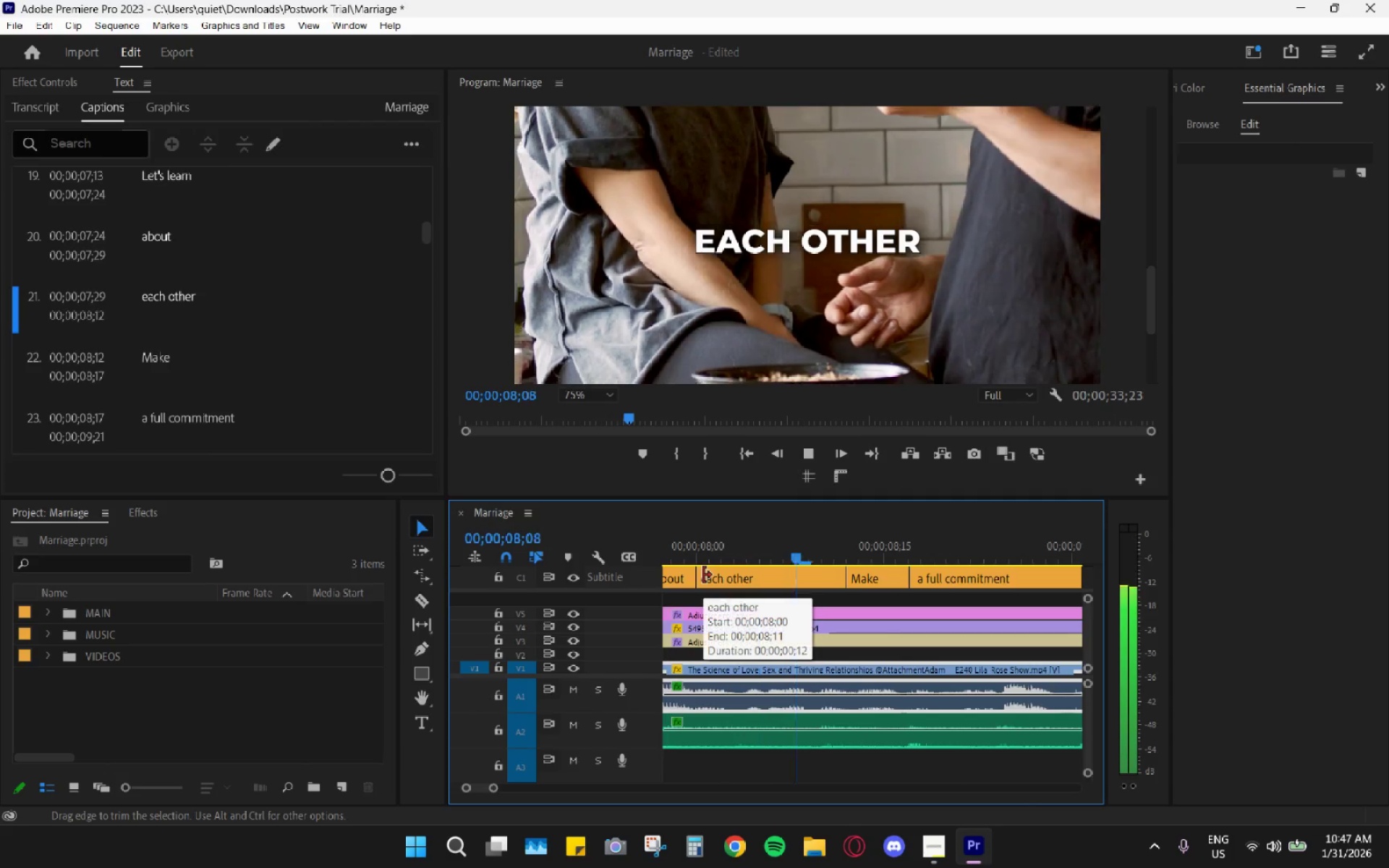 
key(Space)
 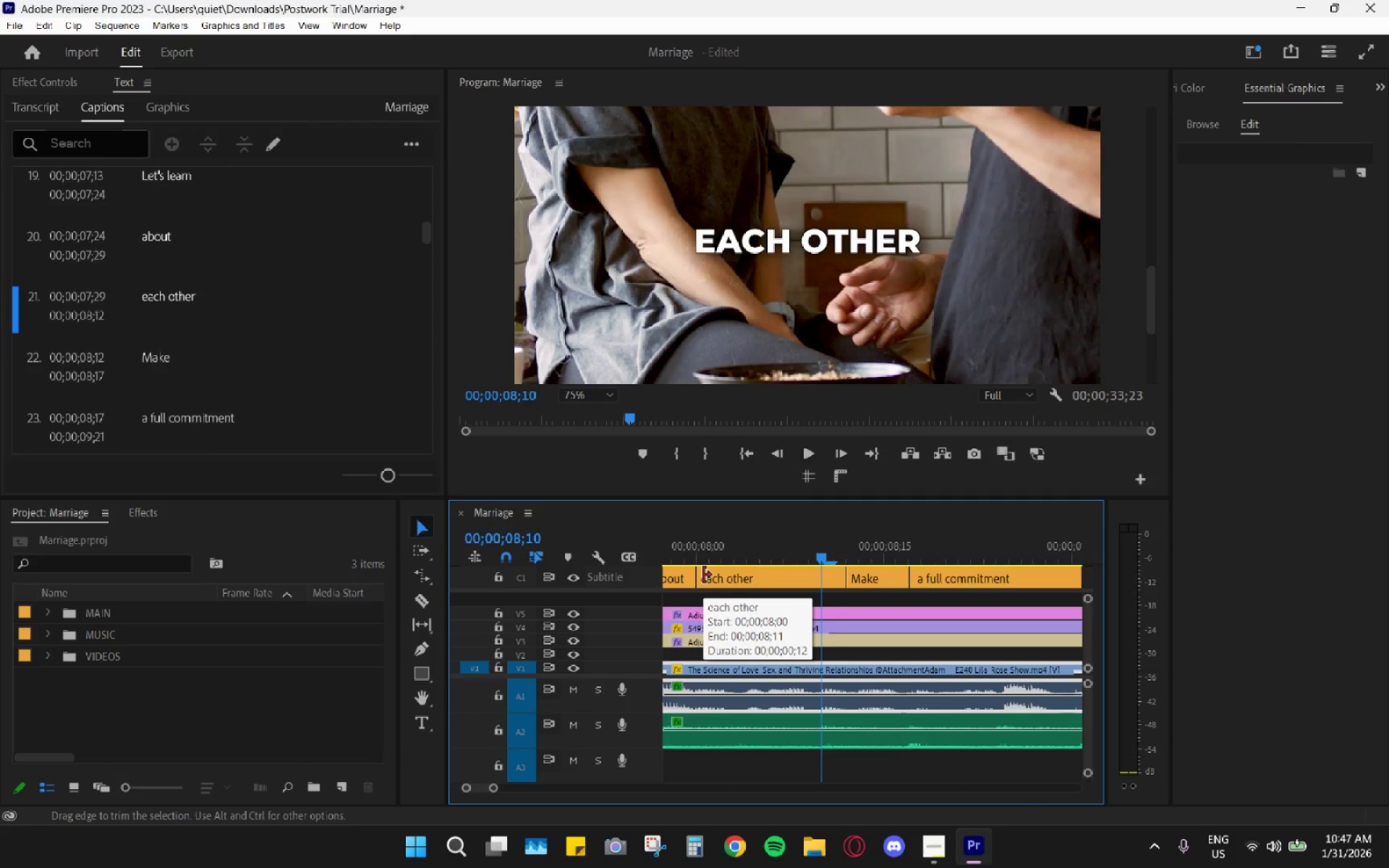 
key(Space)
 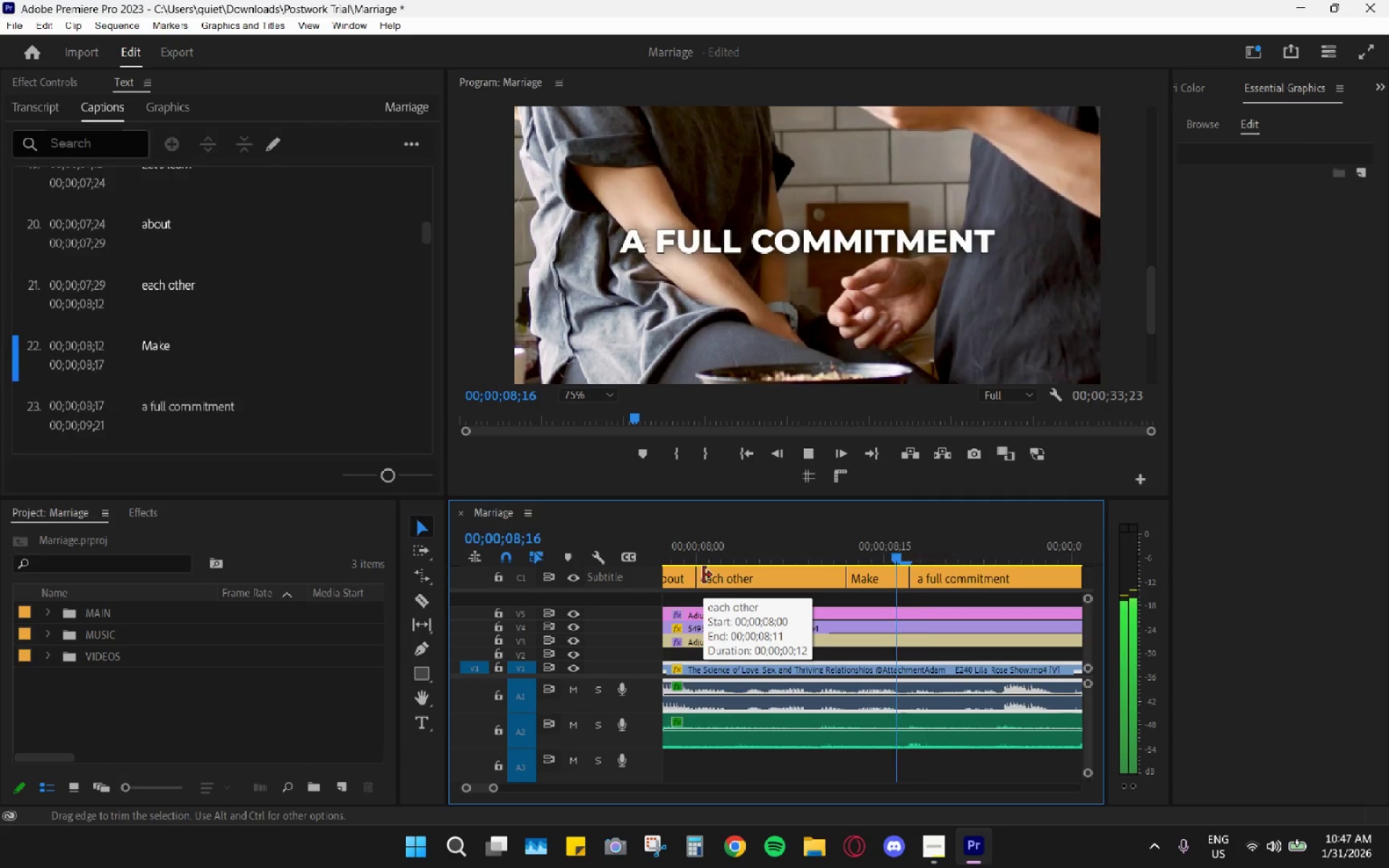 
key(Space)
 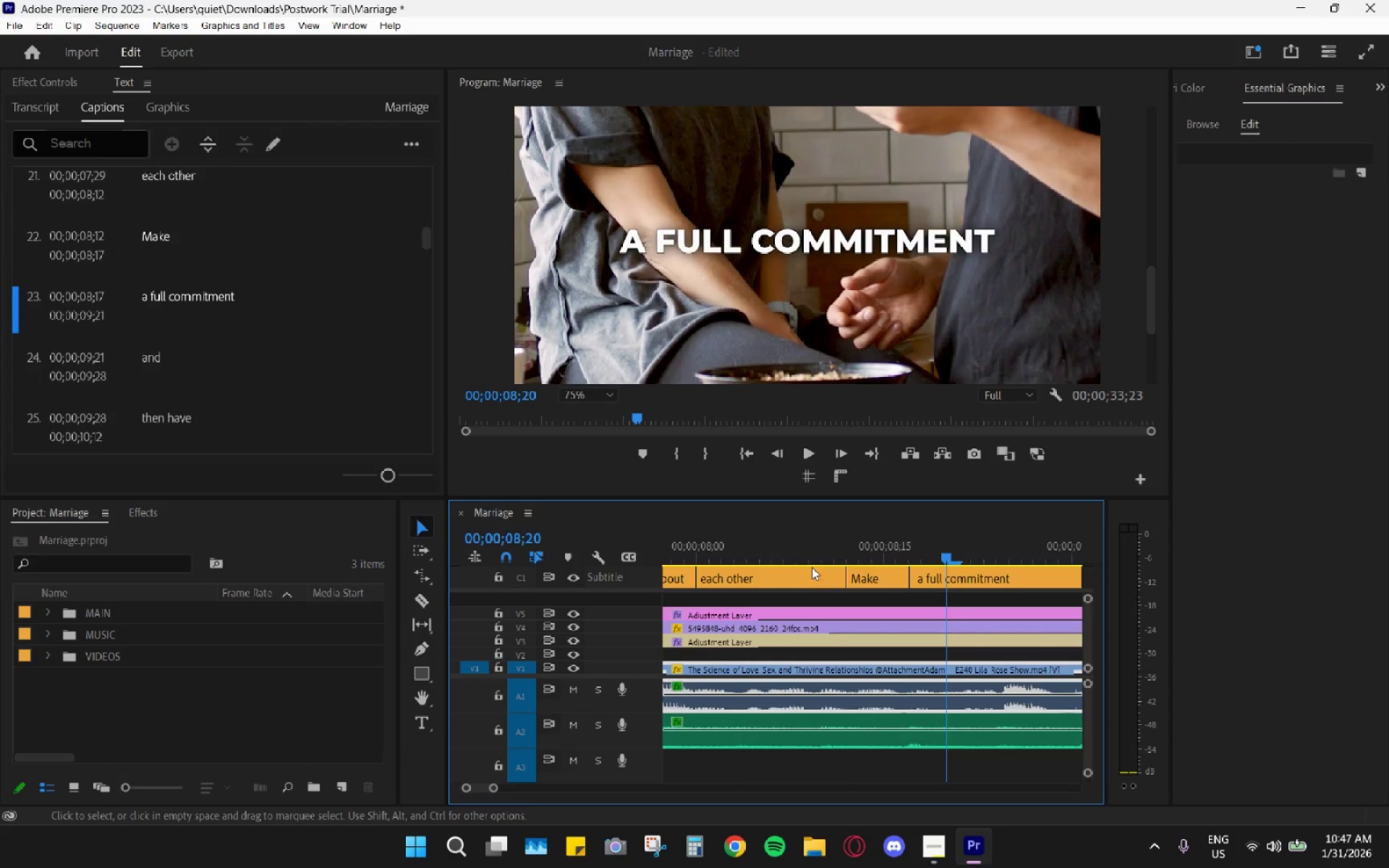 
left_click_drag(start_coordinate=[731, 539], to_coordinate=[701, 539])
 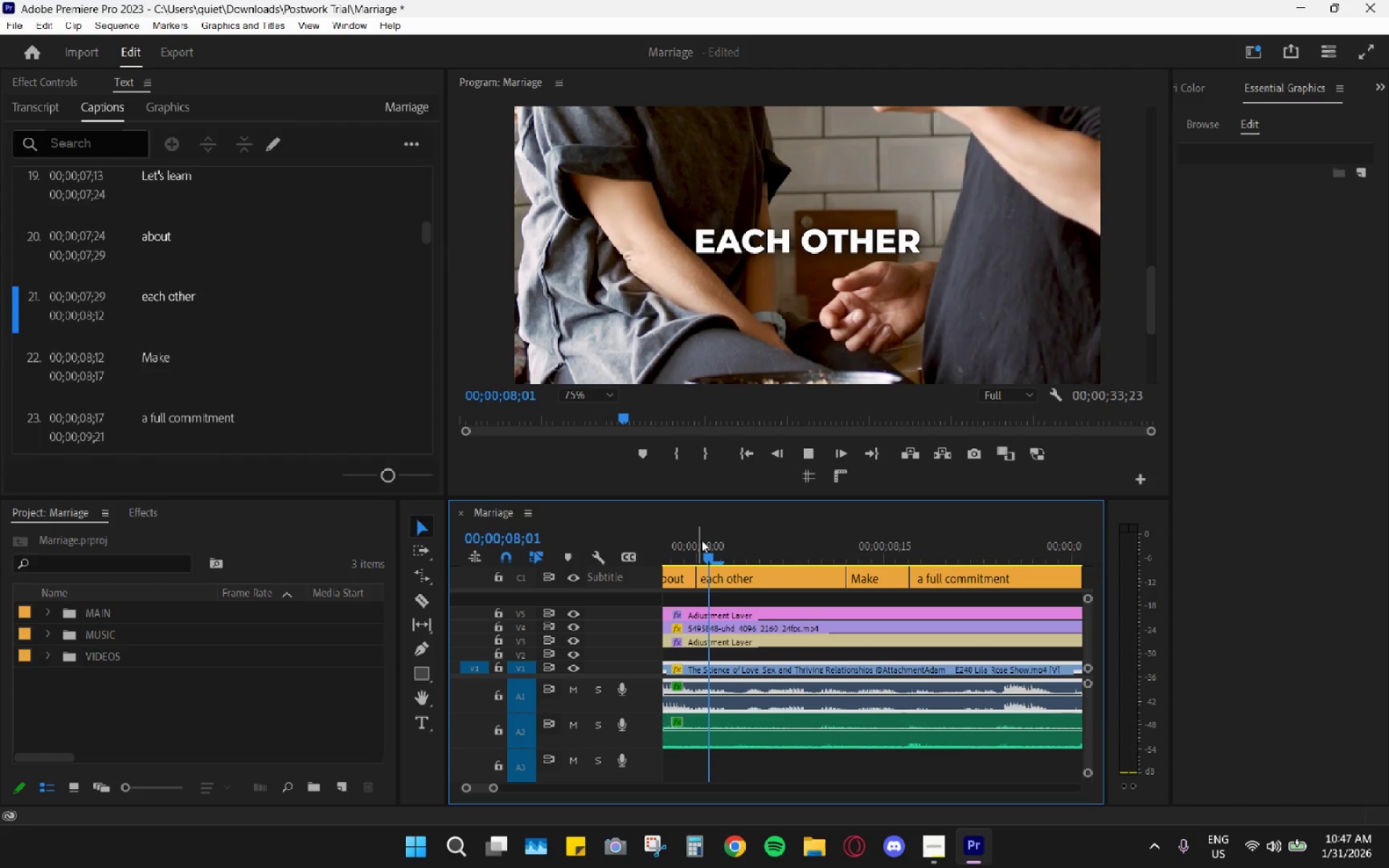 
key(Space)
 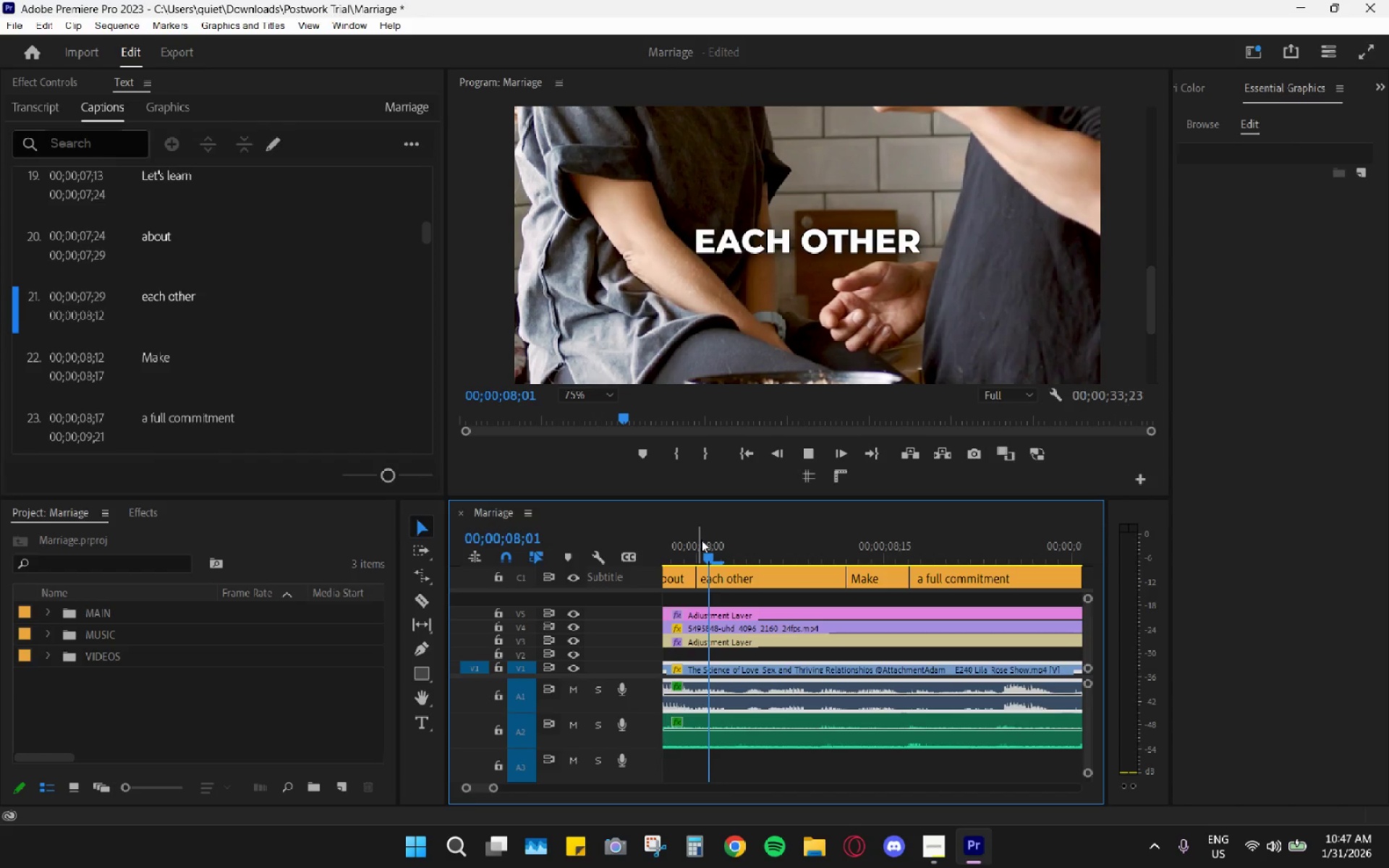 
key(Space)
 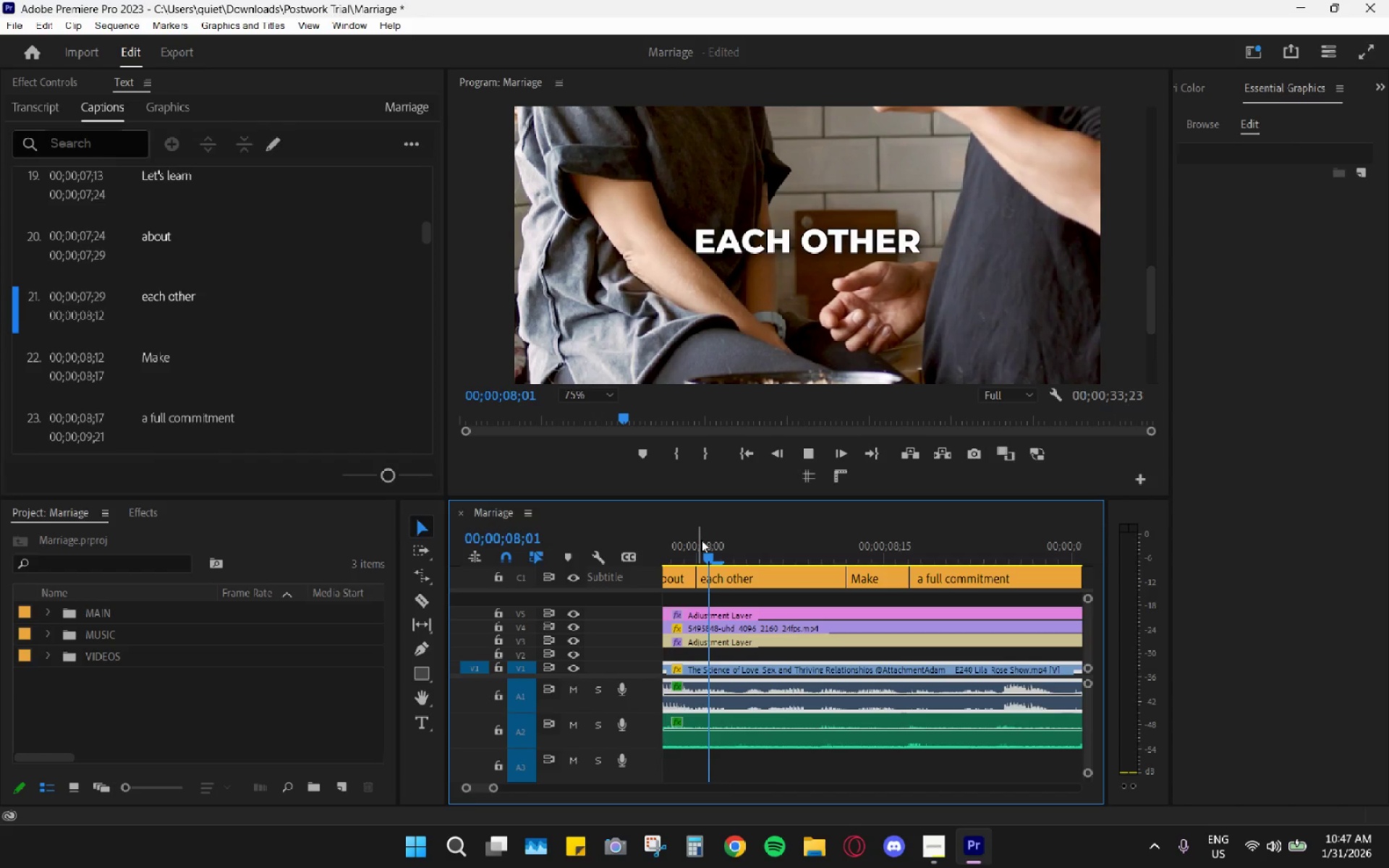 
left_click_drag(start_coordinate=[701, 540], to_coordinate=[689, 544])
 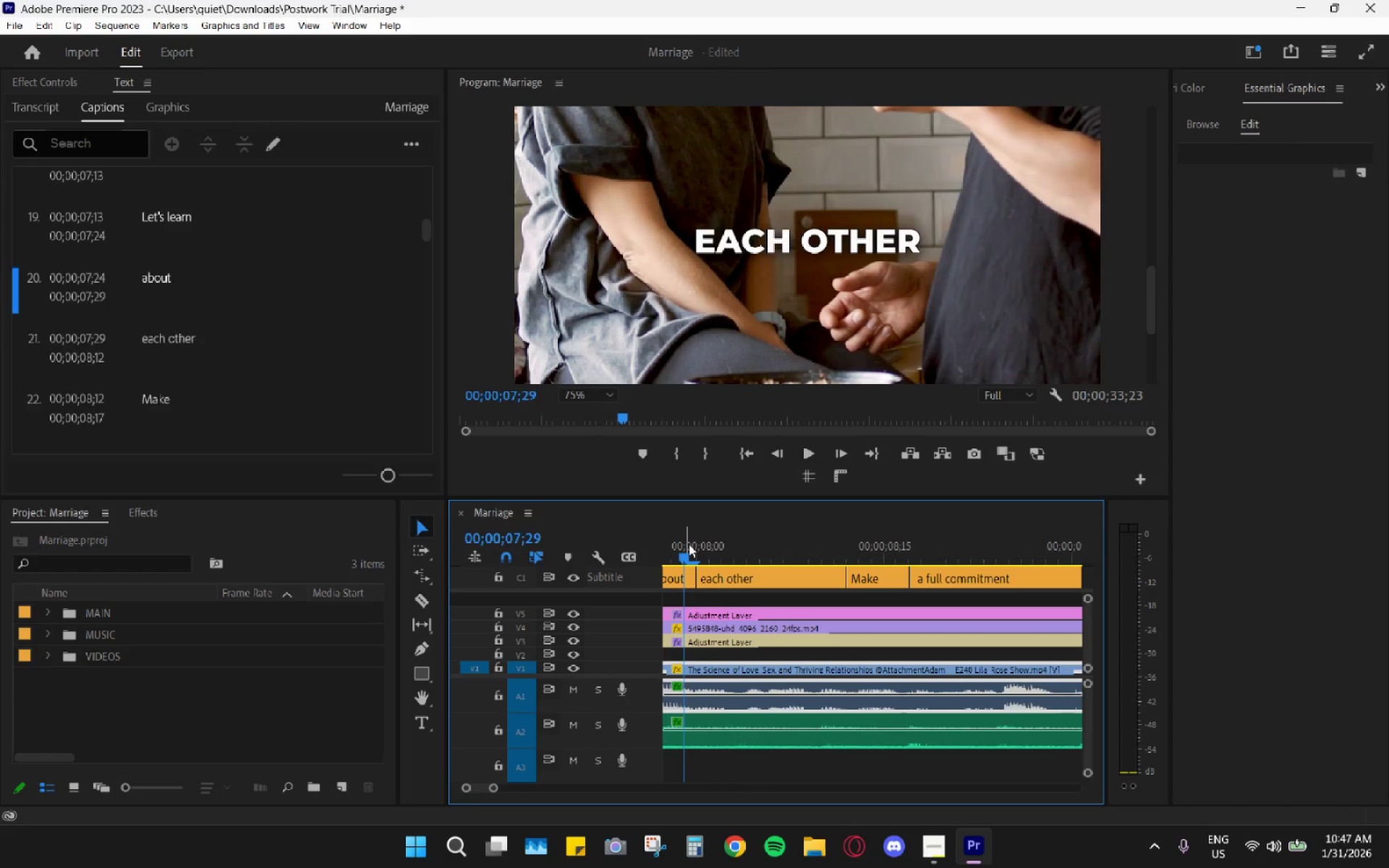 
key(Space)
 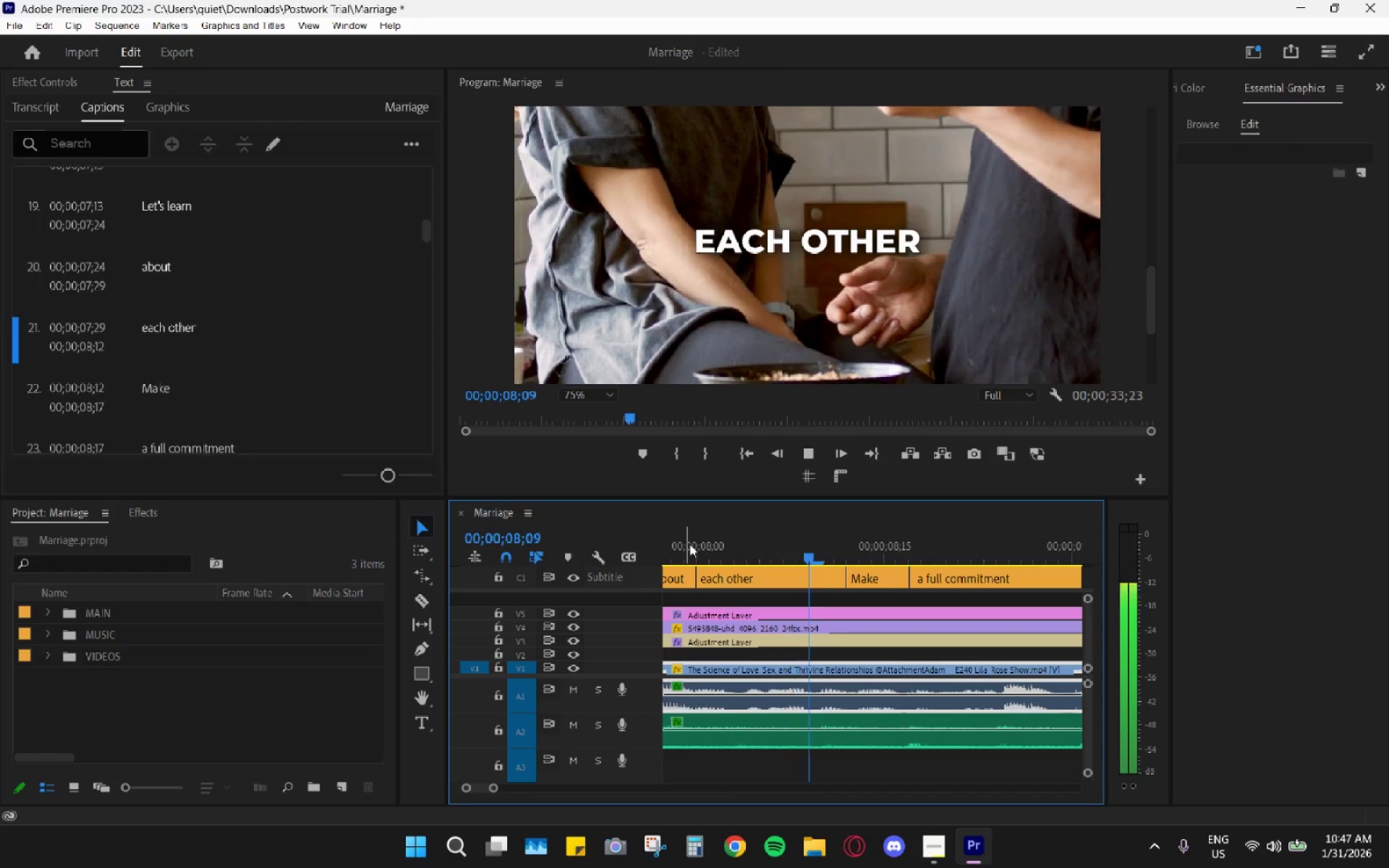 
key(Space)
 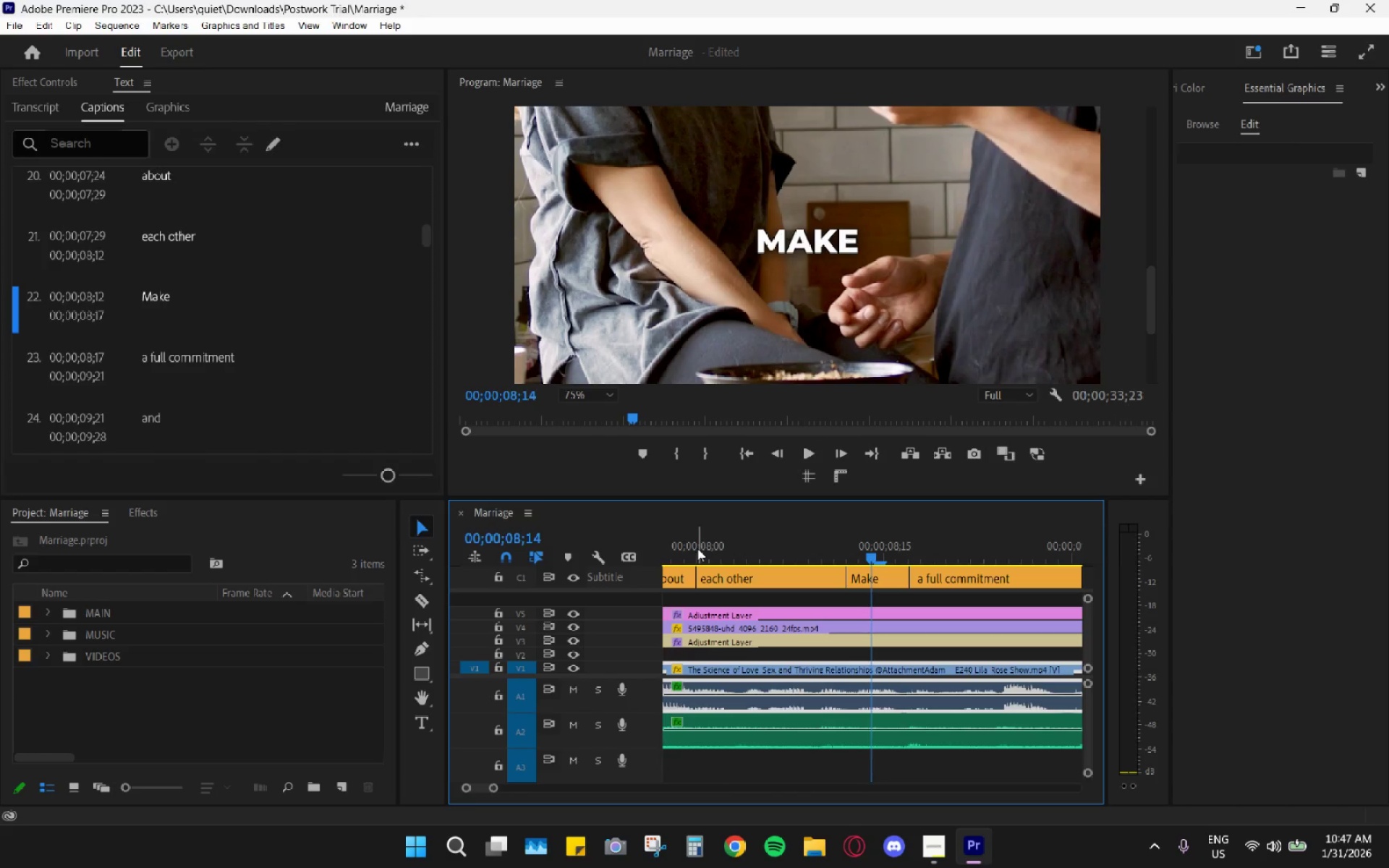 
key(Space)
 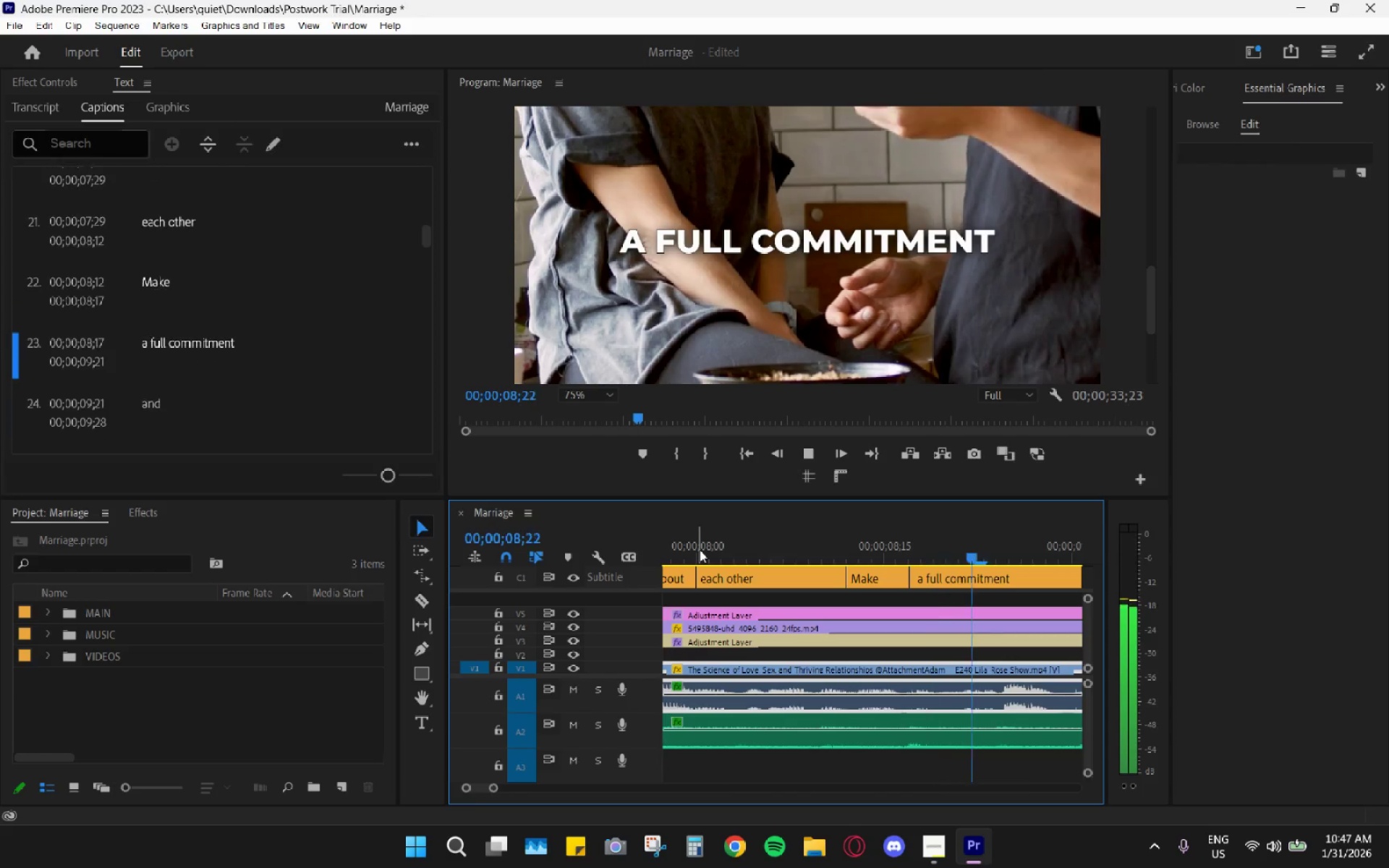 
key(Space)
 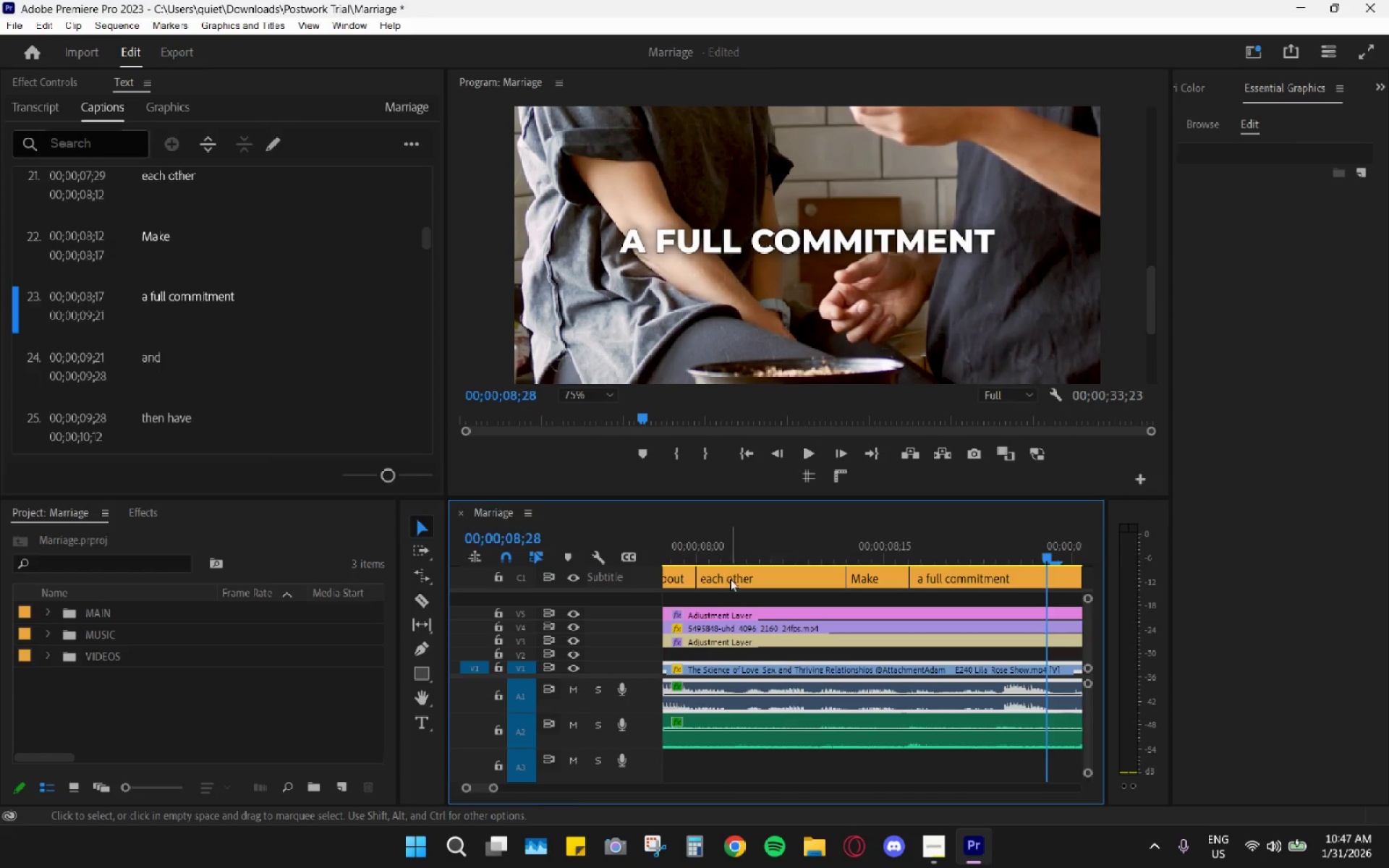 
hold_key(key=AltLeft, duration=0.61)
scroll: coordinate [731, 591], scroll_direction: down, amount: 6.0
 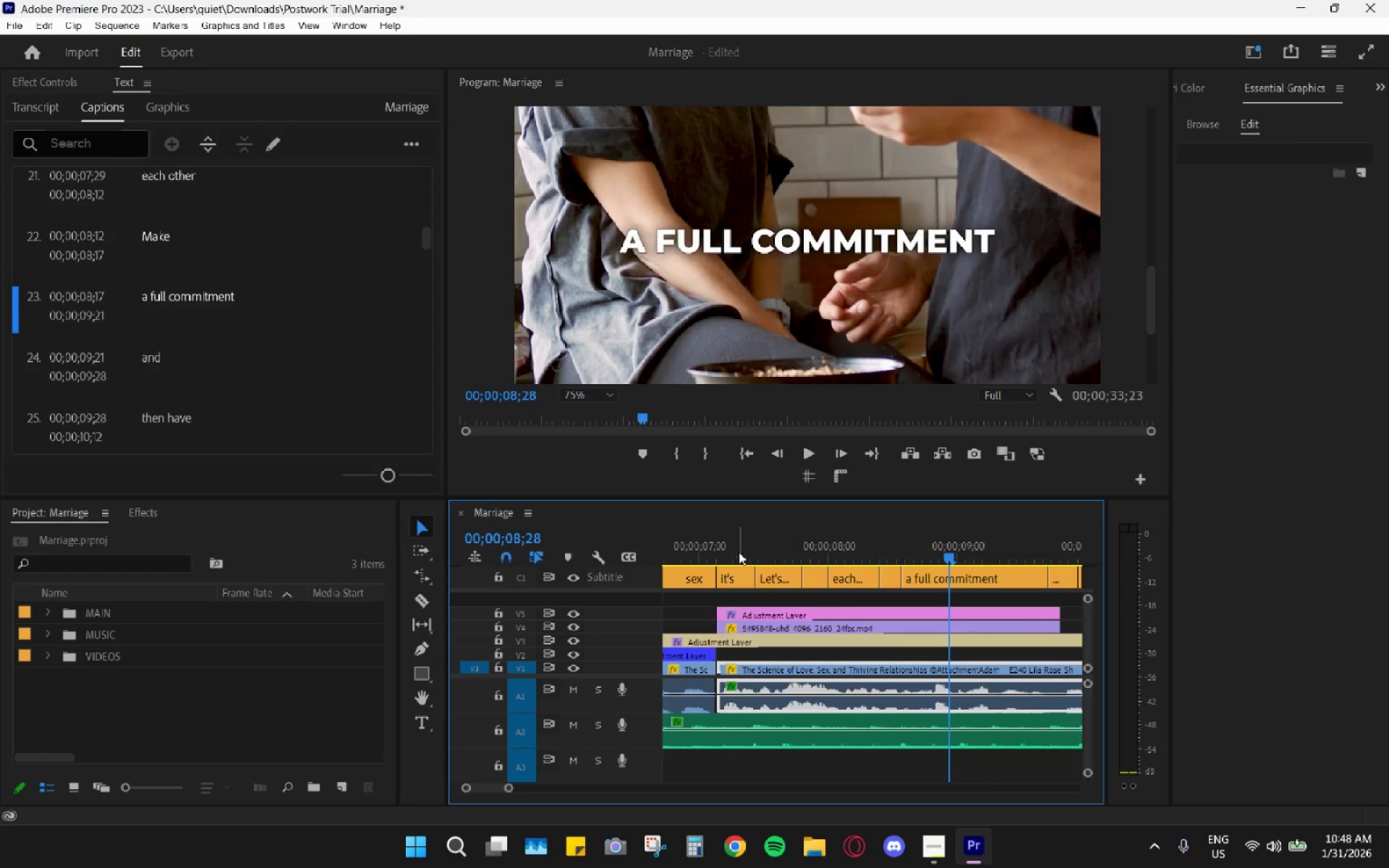 
left_click([729, 547])
 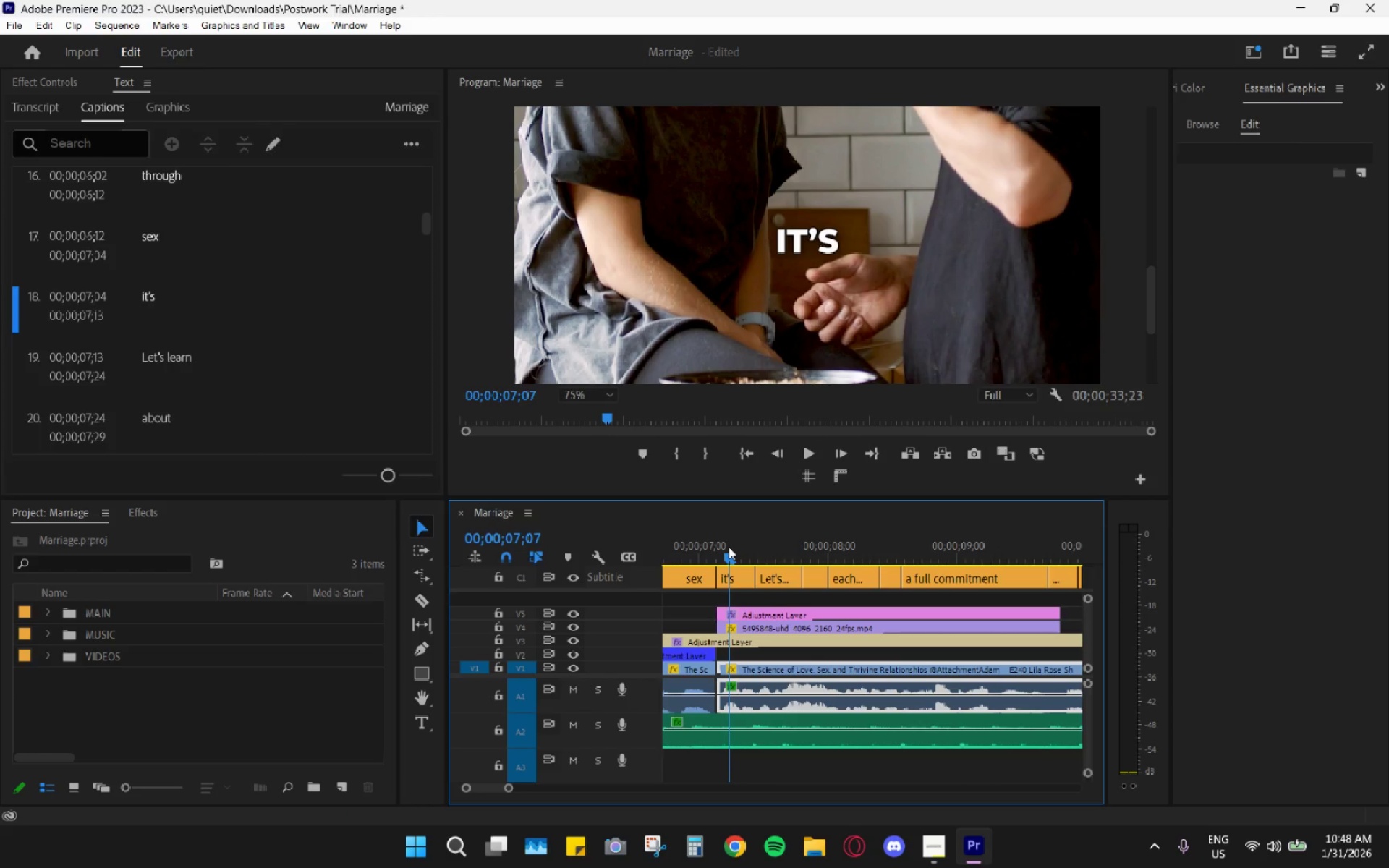 
key(Space)
 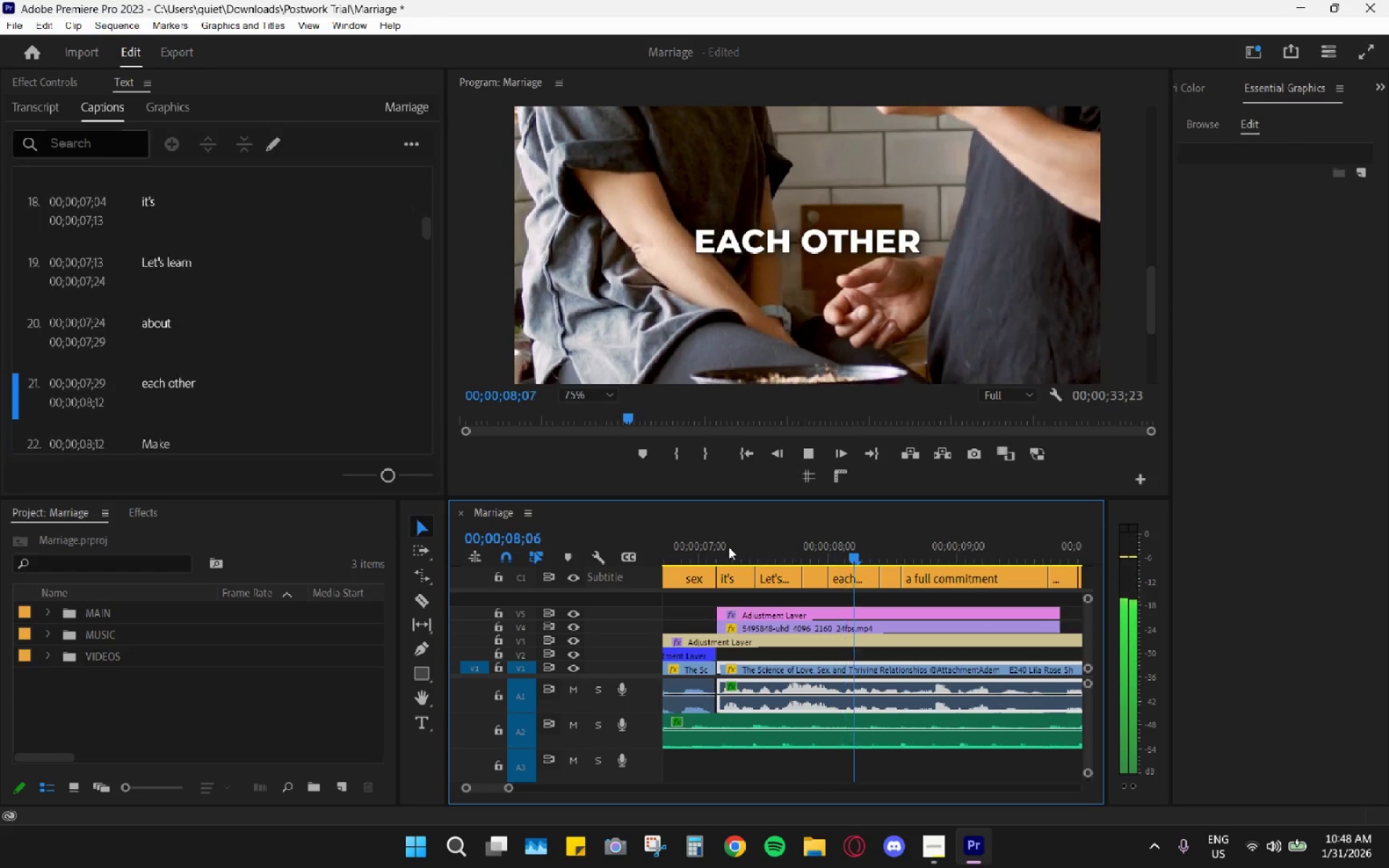 
key(Space)
 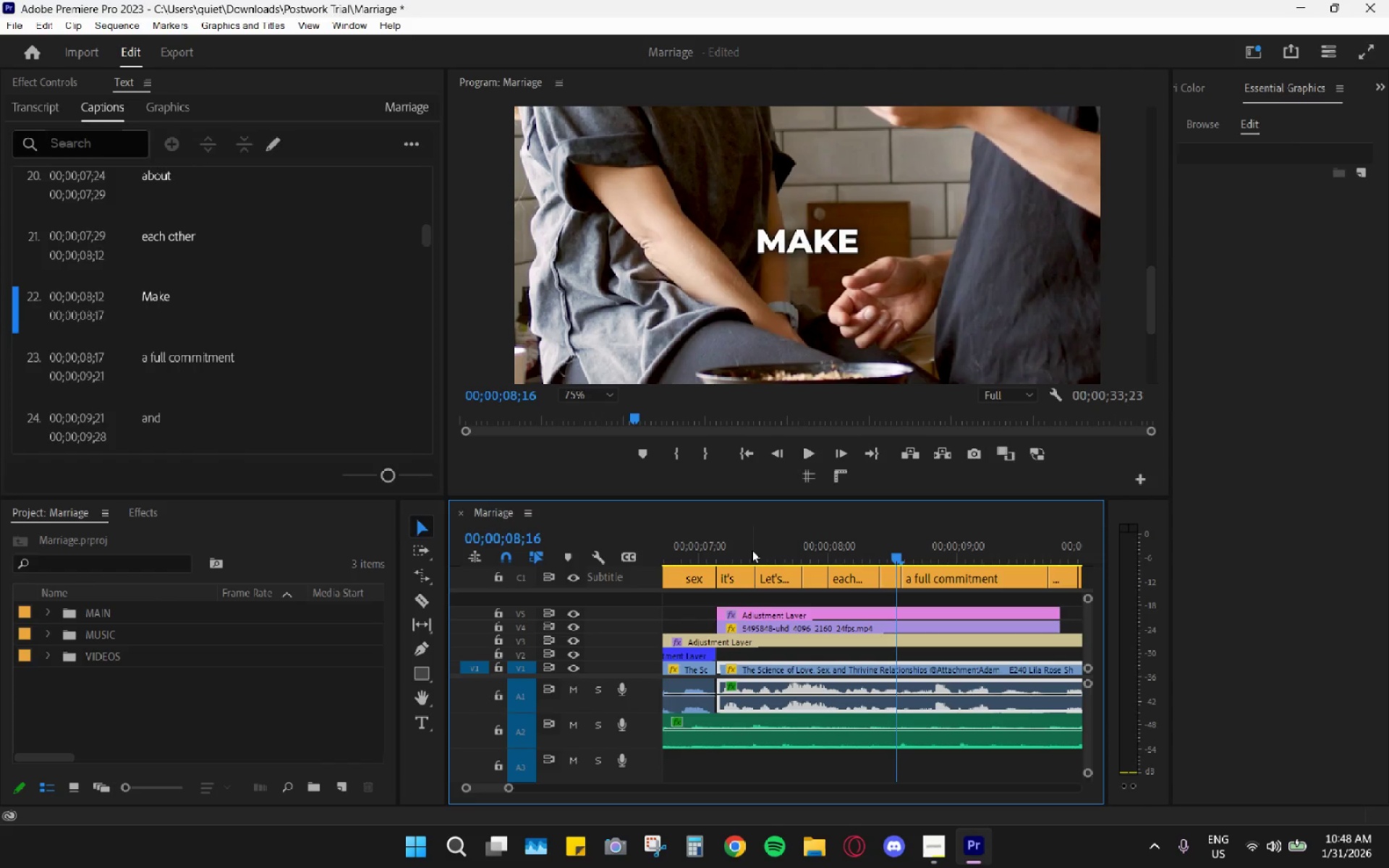 
wait(8.3)
 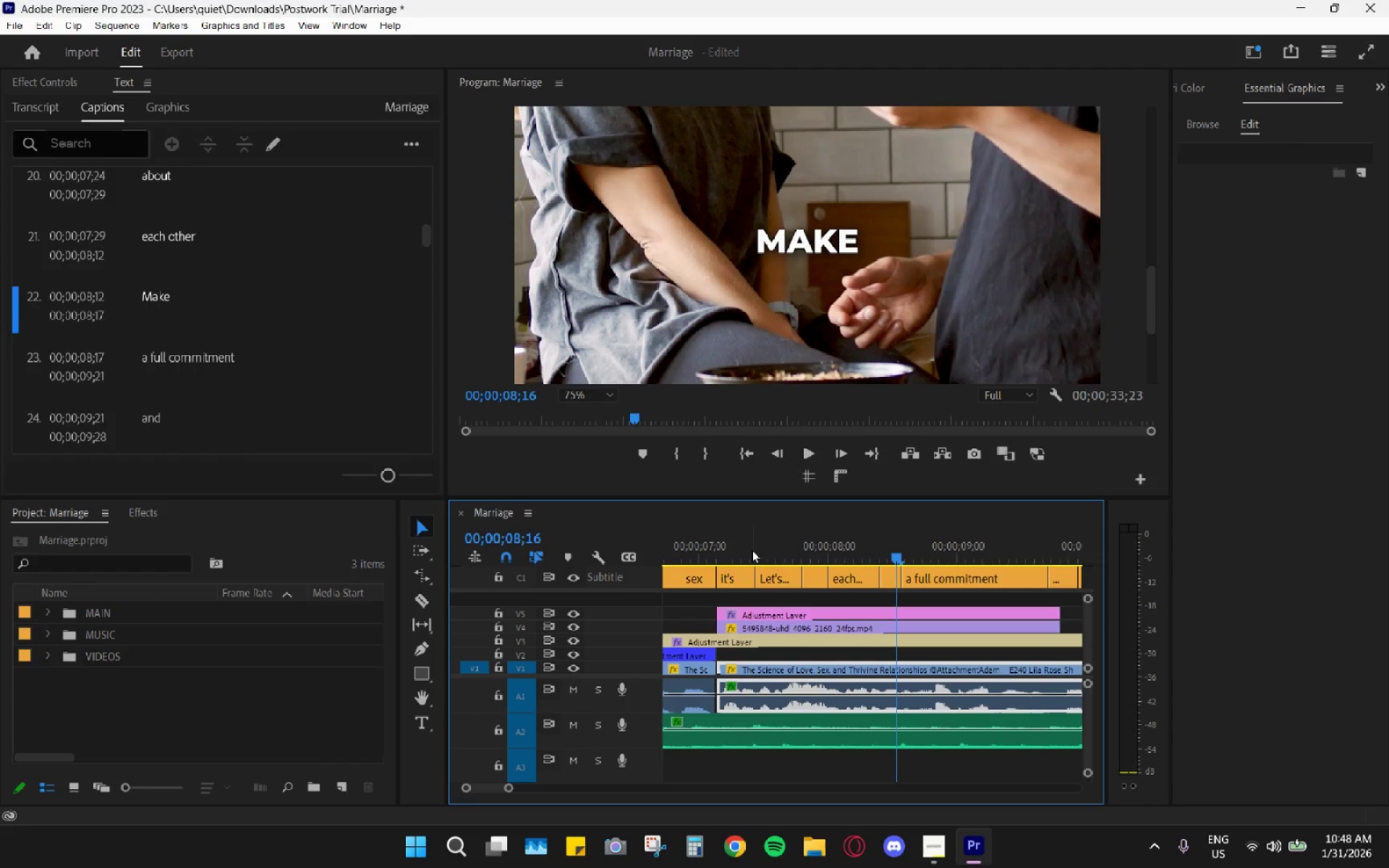 
key(Space)
 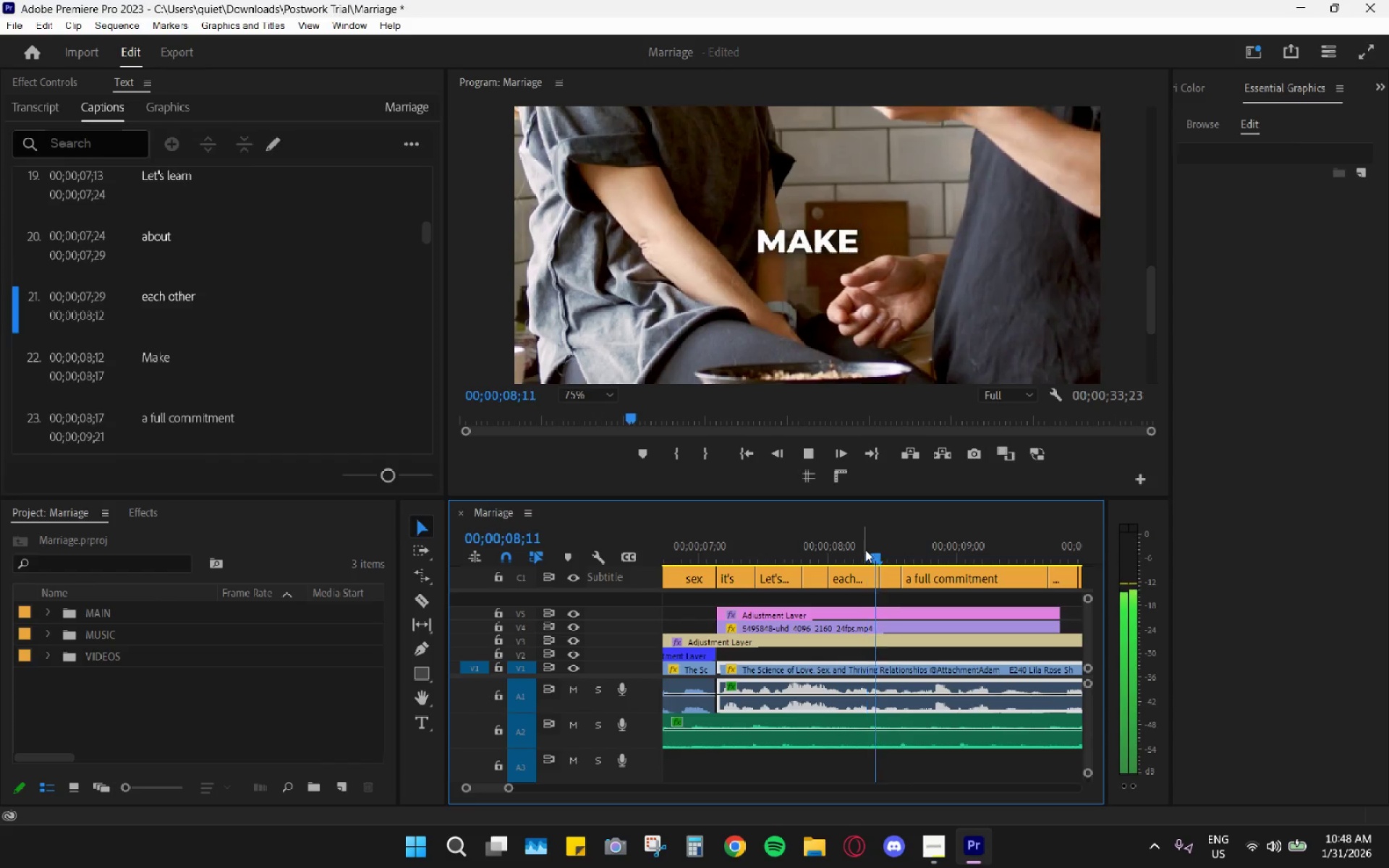 
key(Space)
 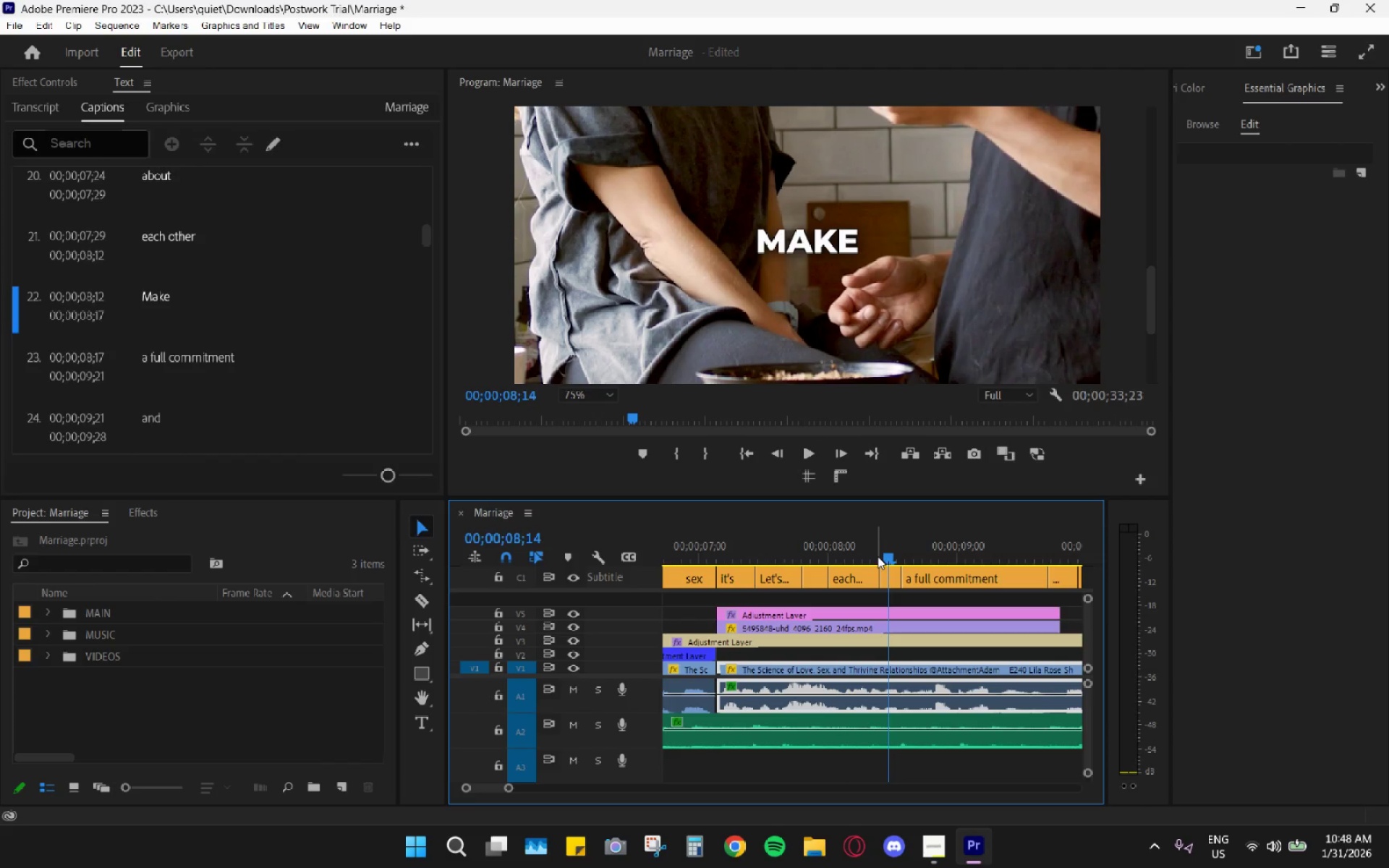 
hold_key(key=AltLeft, duration=0.69)
scroll: coordinate [885, 572], scroll_direction: up, amount: 10.0
 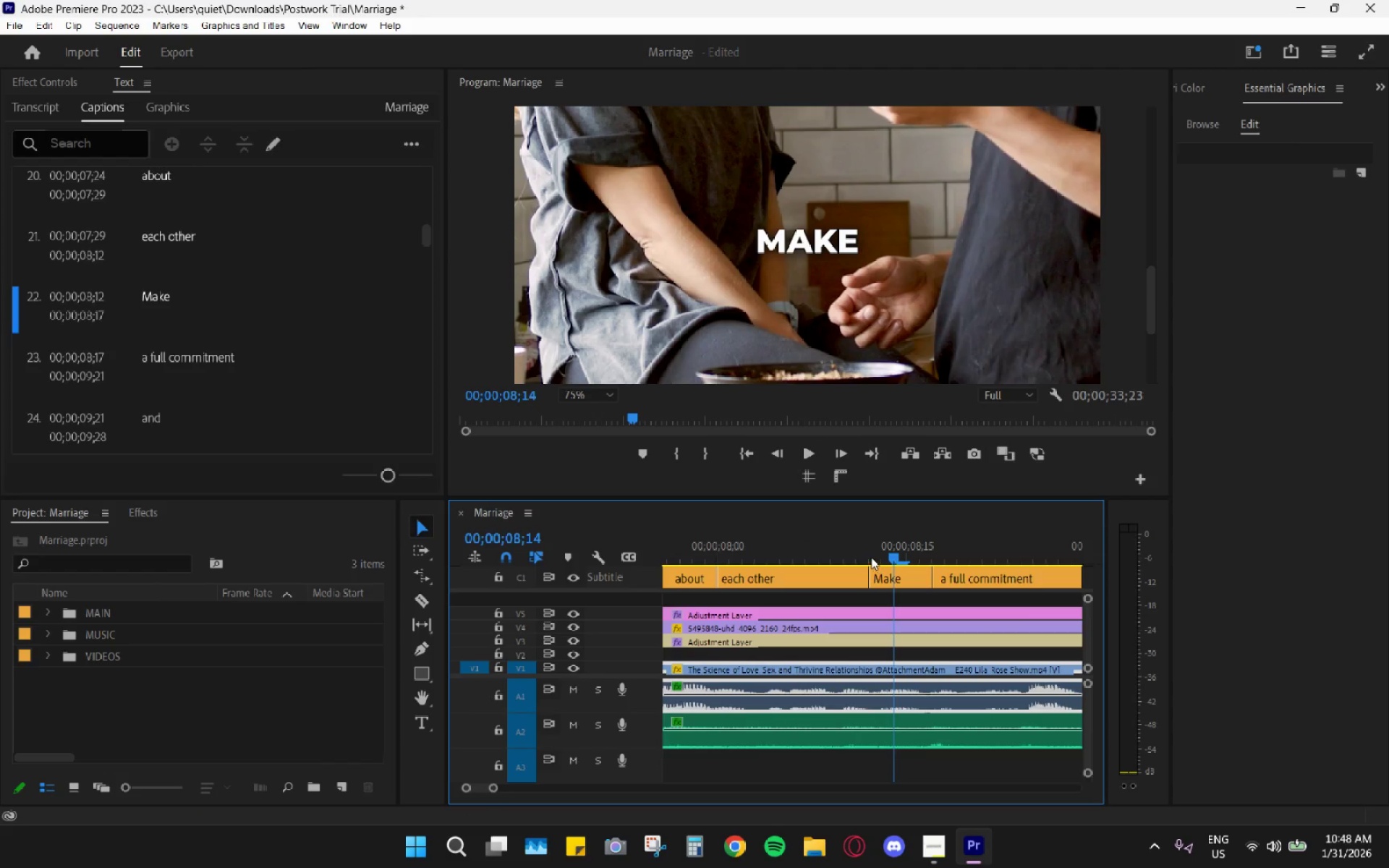 
left_click_drag(start_coordinate=[870, 556], to_coordinate=[846, 545])
 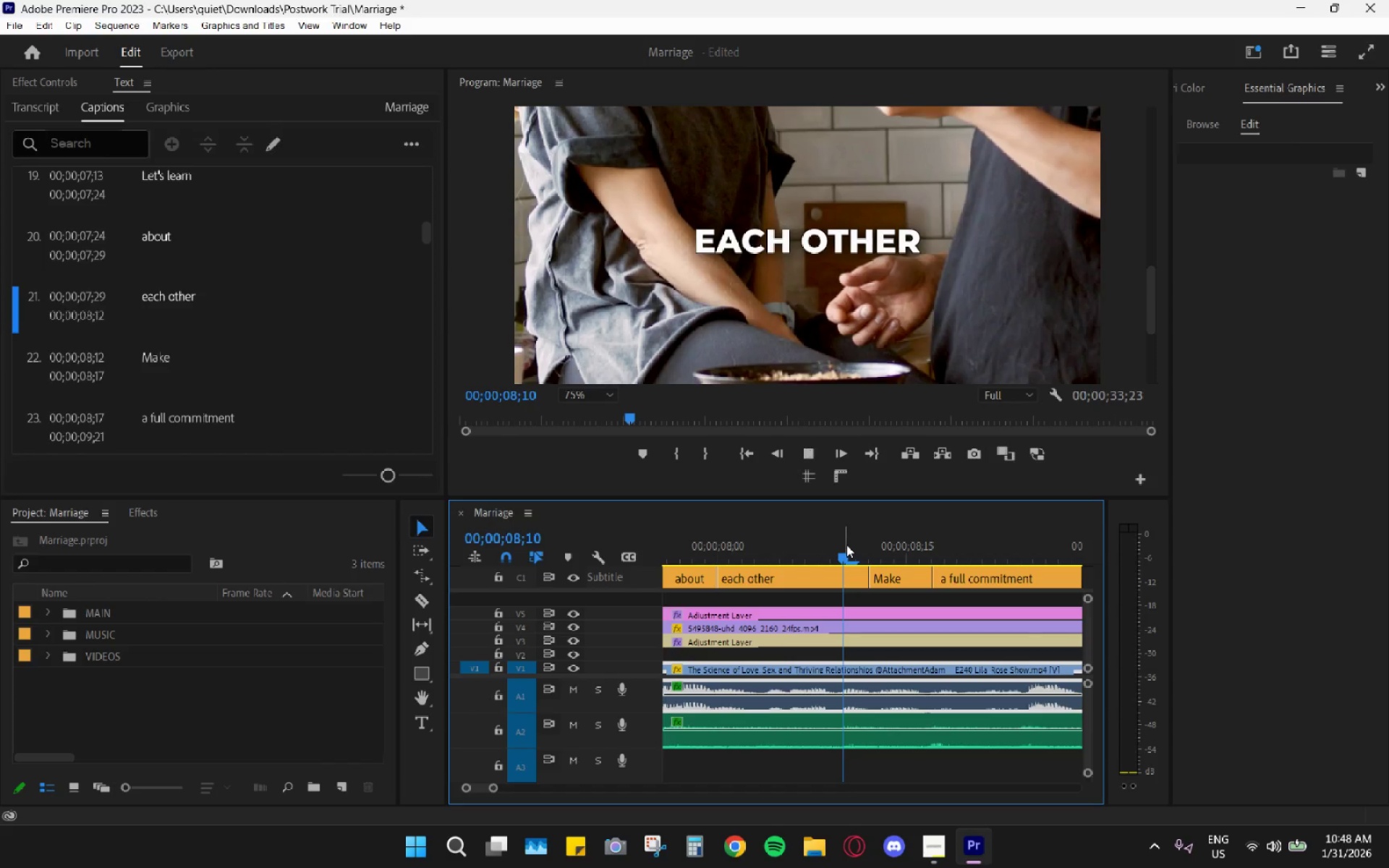 
key(Space)
 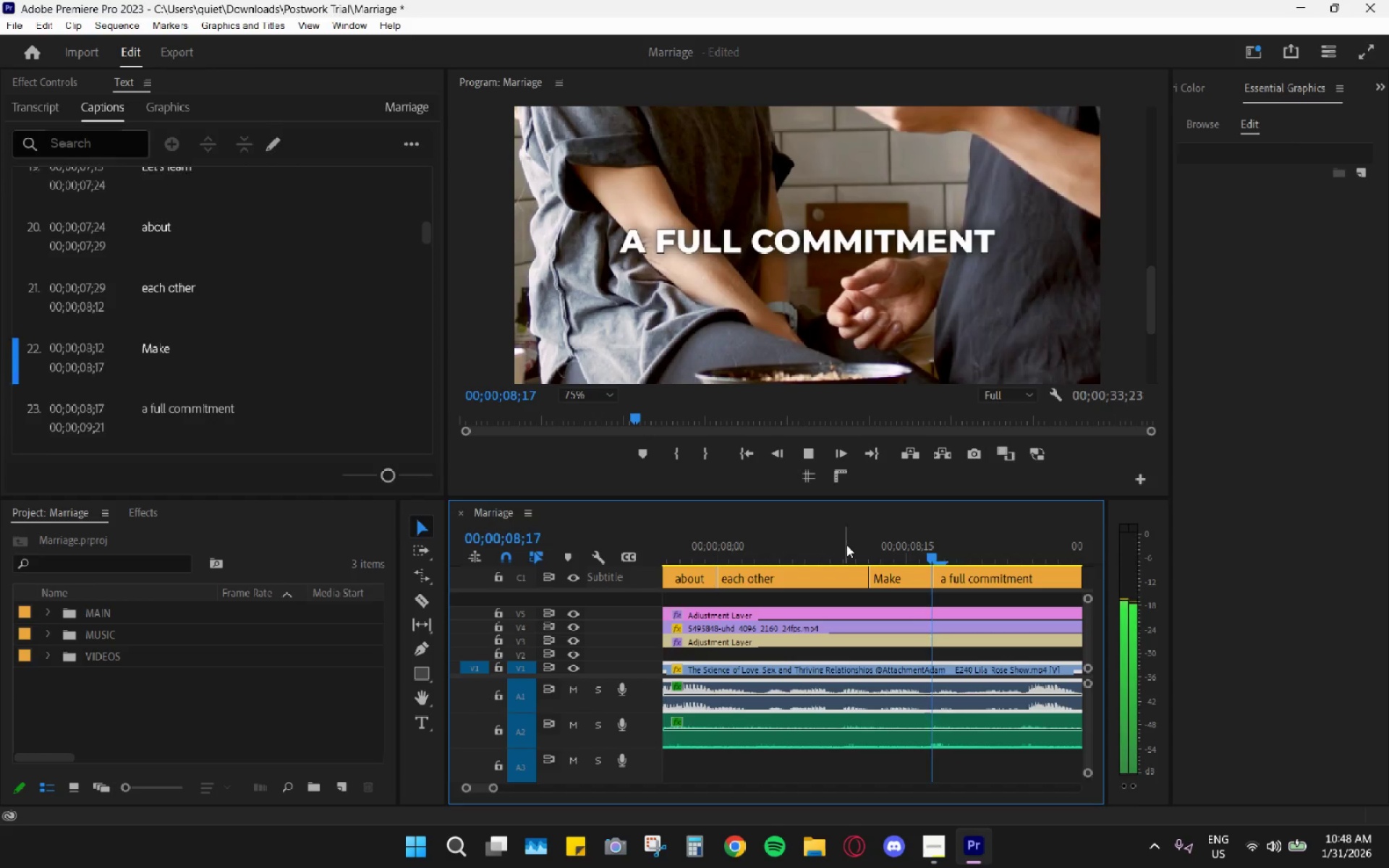 
left_click_drag(start_coordinate=[846, 545], to_coordinate=[791, 524])
 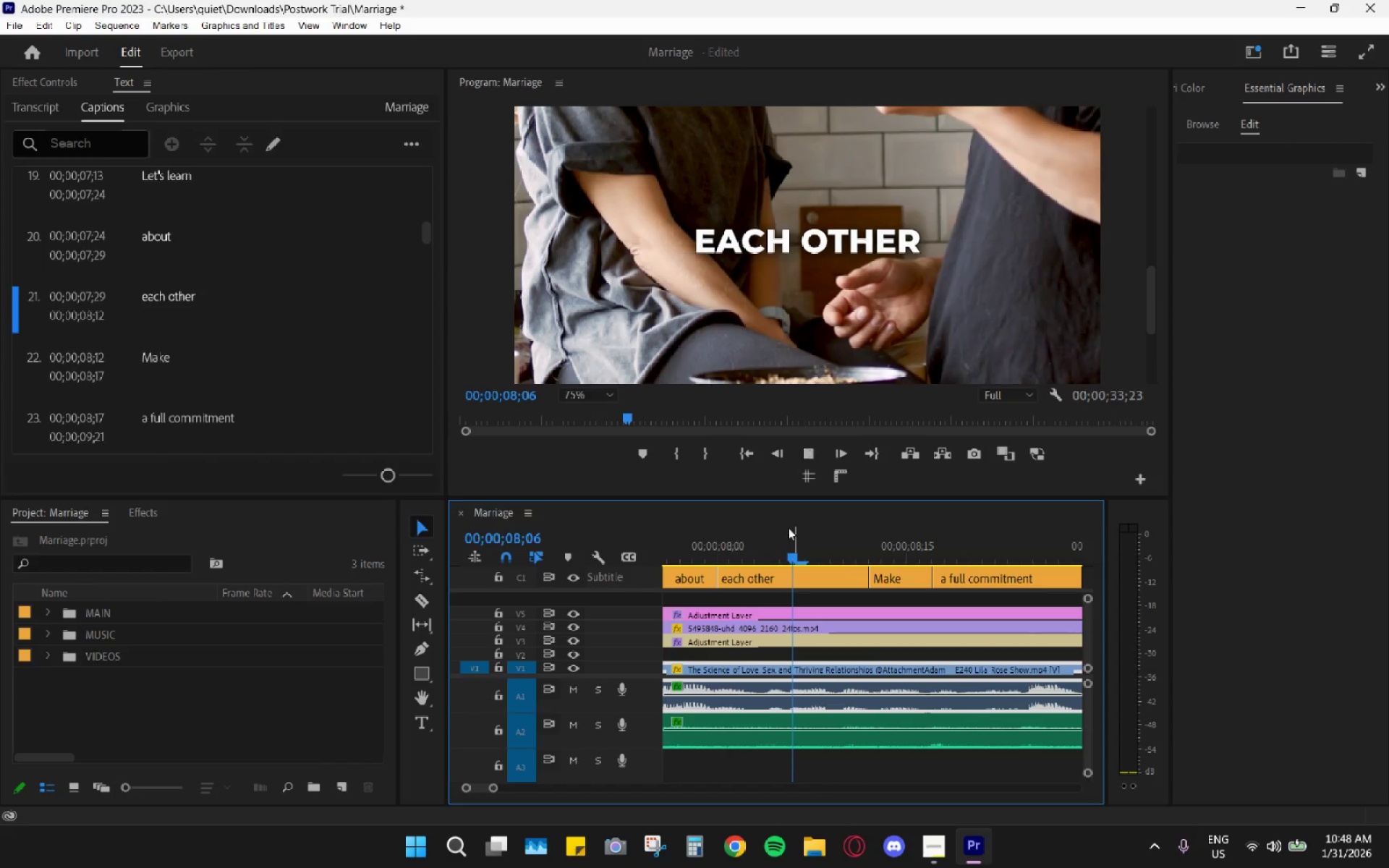 
key(Space)
 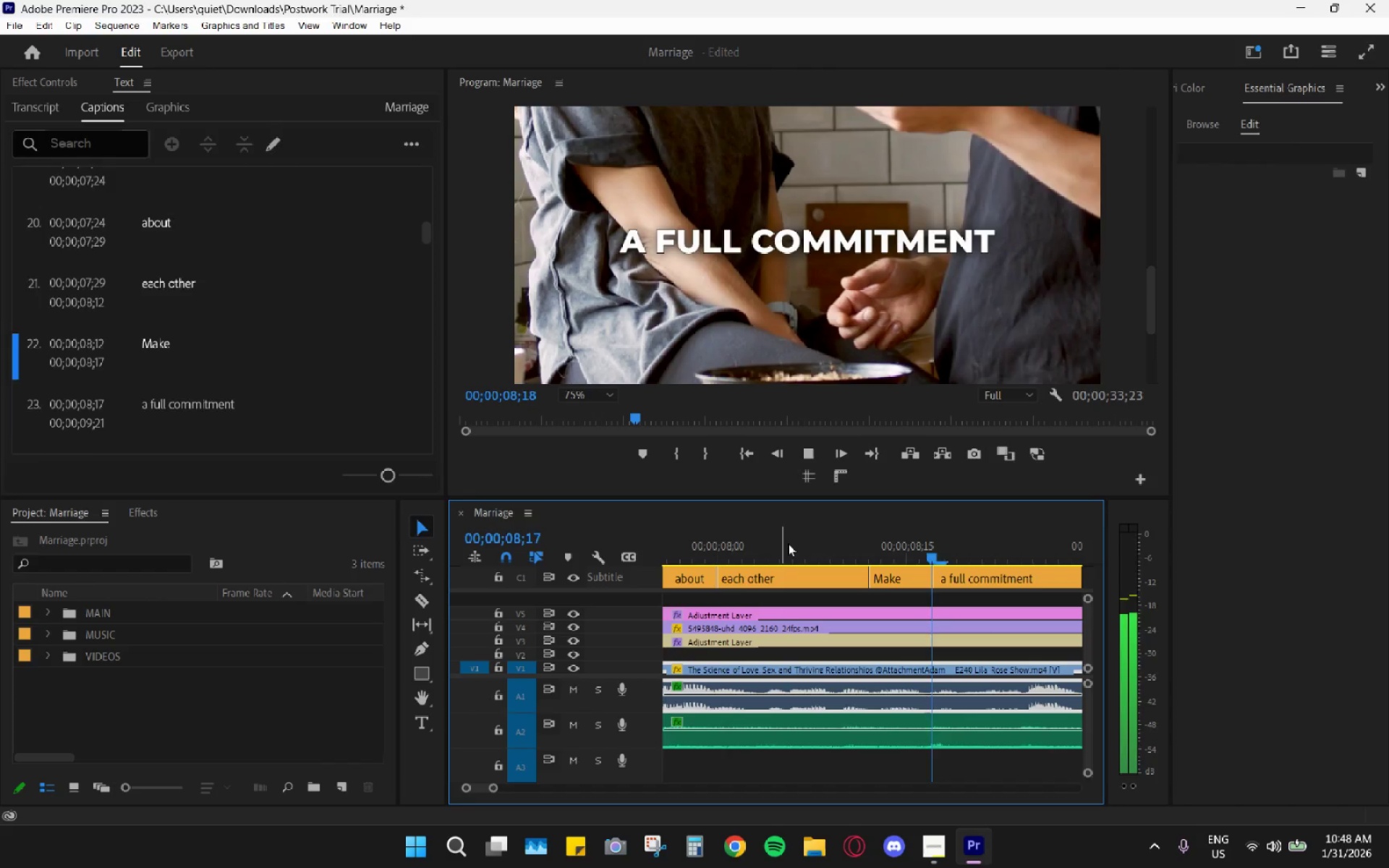 
left_click_drag(start_coordinate=[788, 543], to_coordinate=[797, 547])
 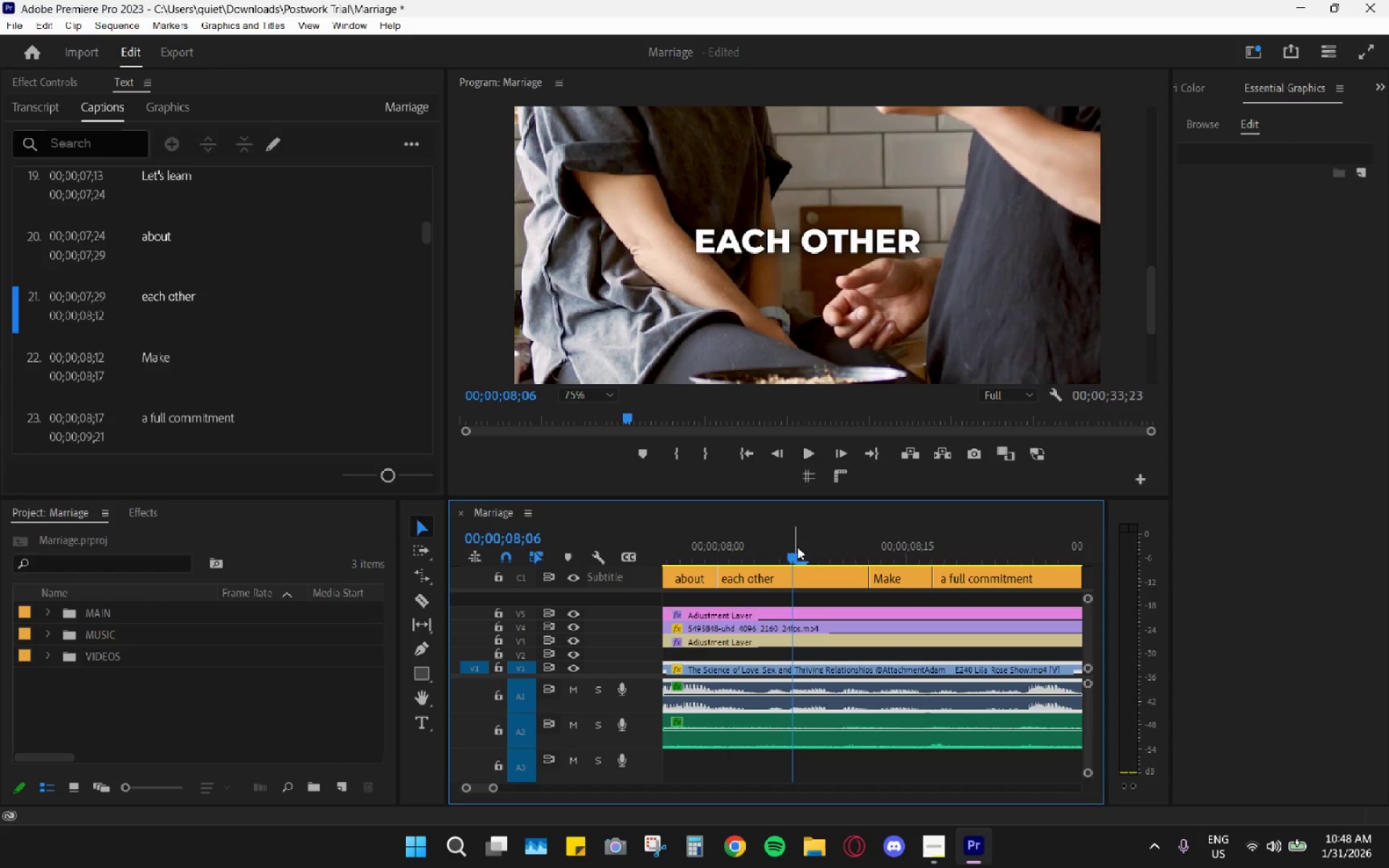 
key(Space)
 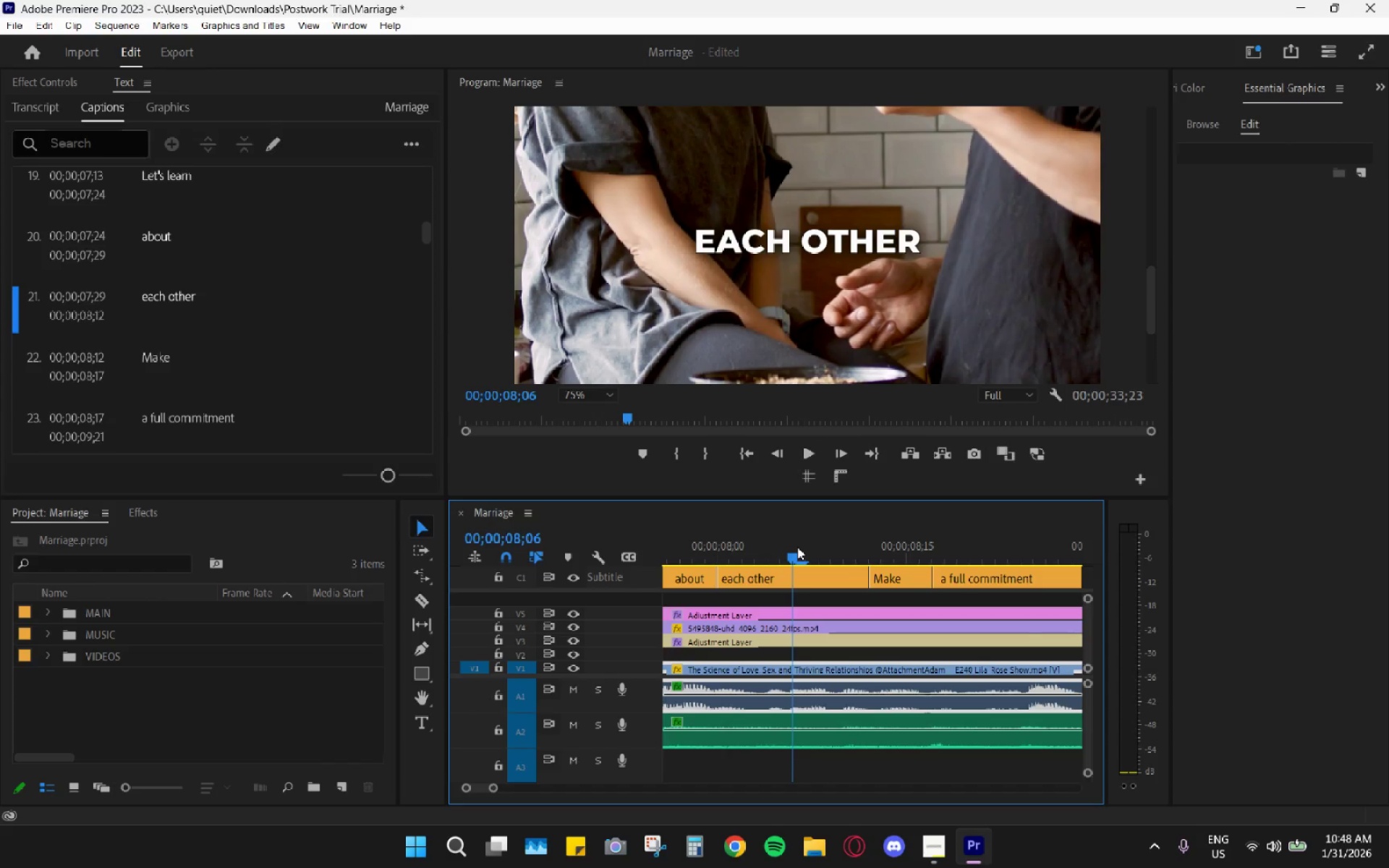 
left_click([797, 547])
 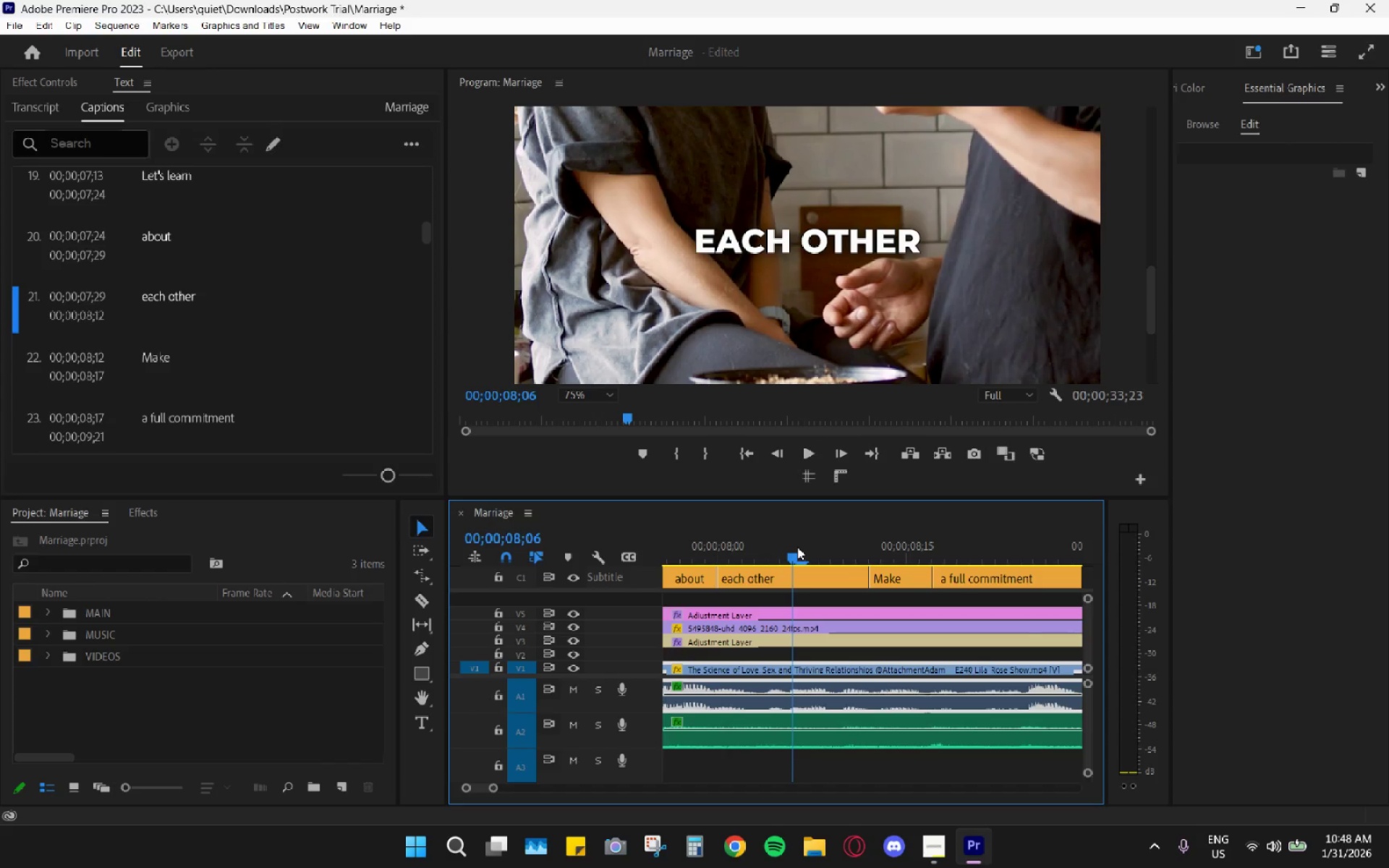 
key(Space)
 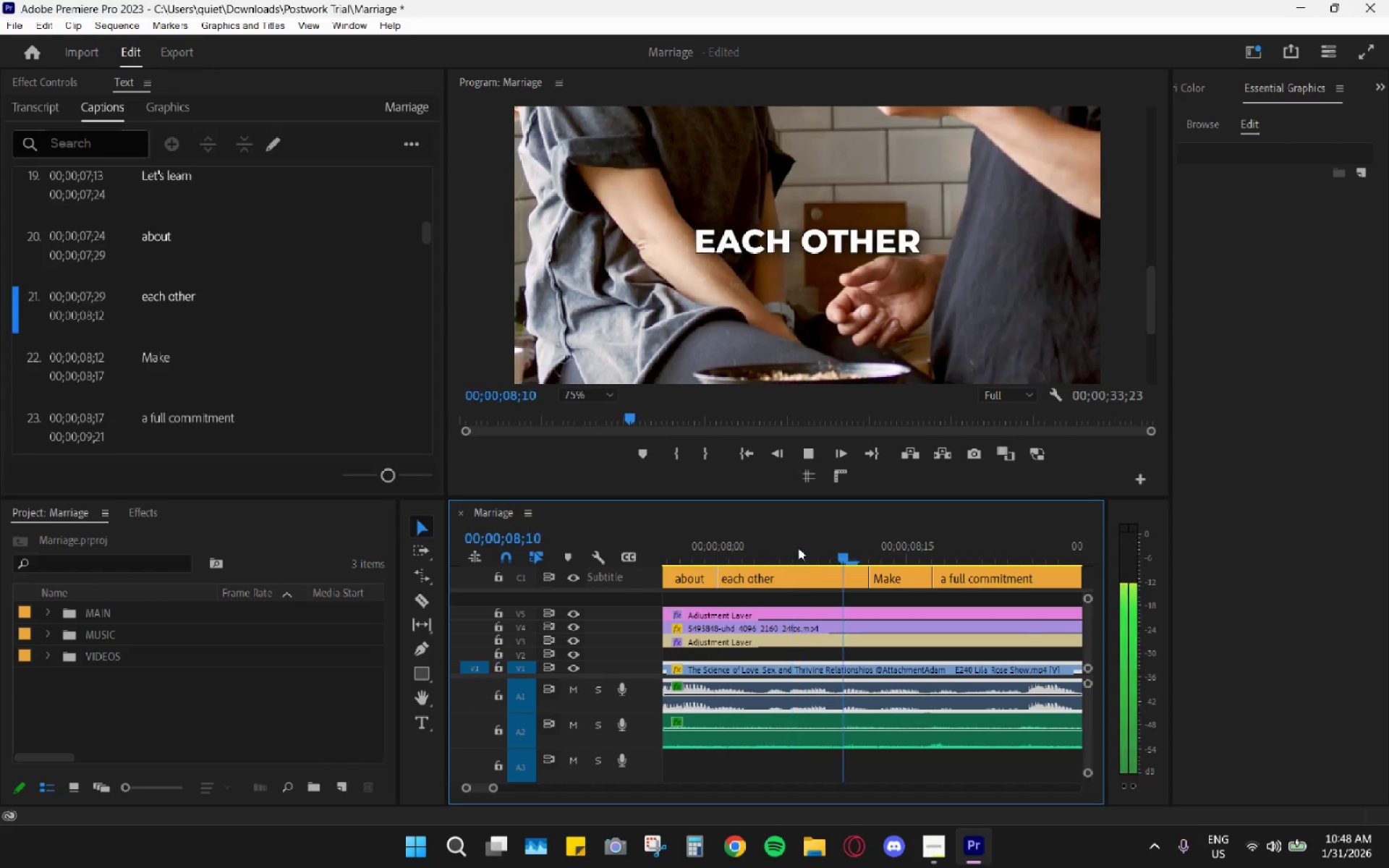 
left_click_drag(start_coordinate=[798, 548], to_coordinate=[836, 566])
 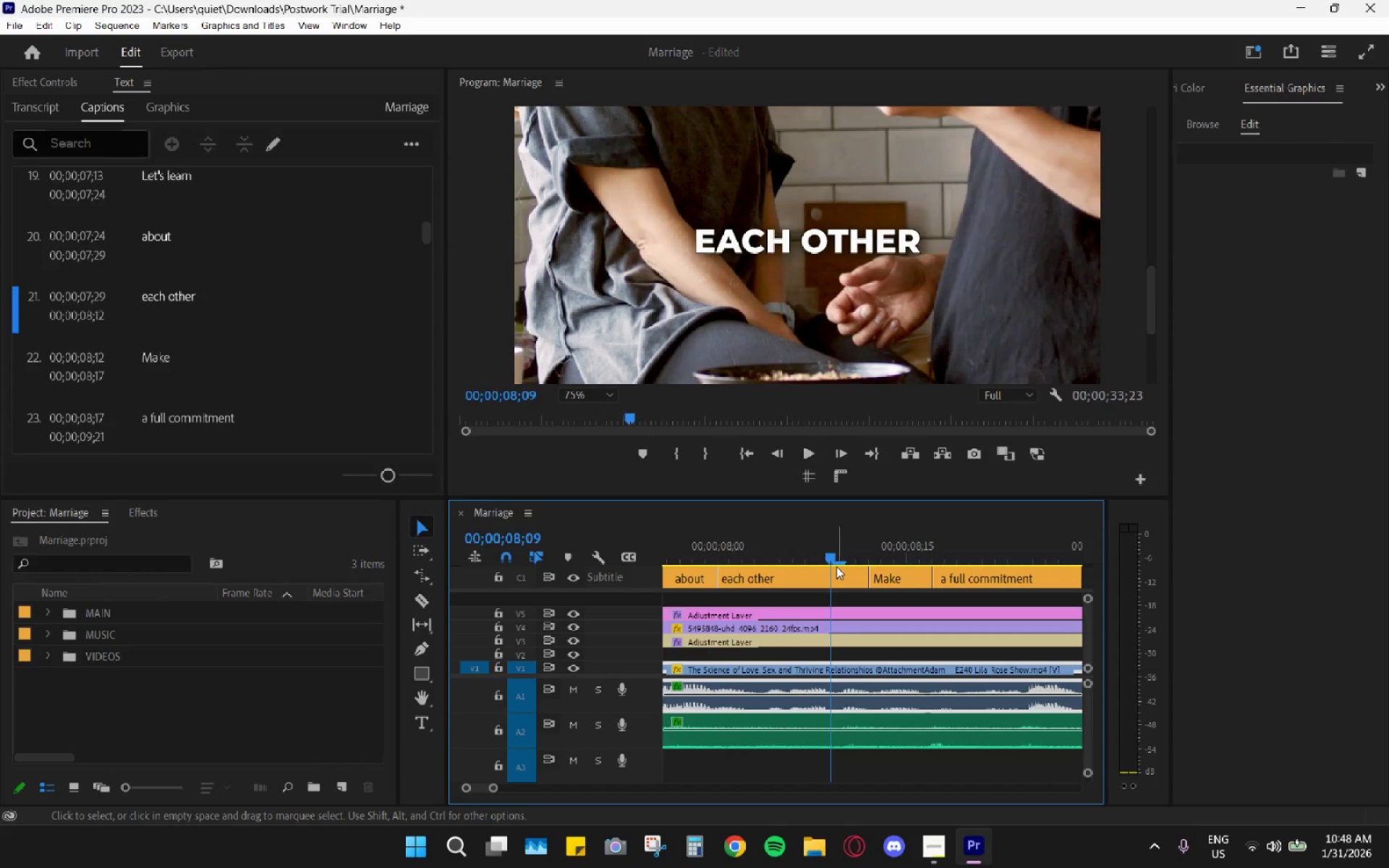 
key(Space)
 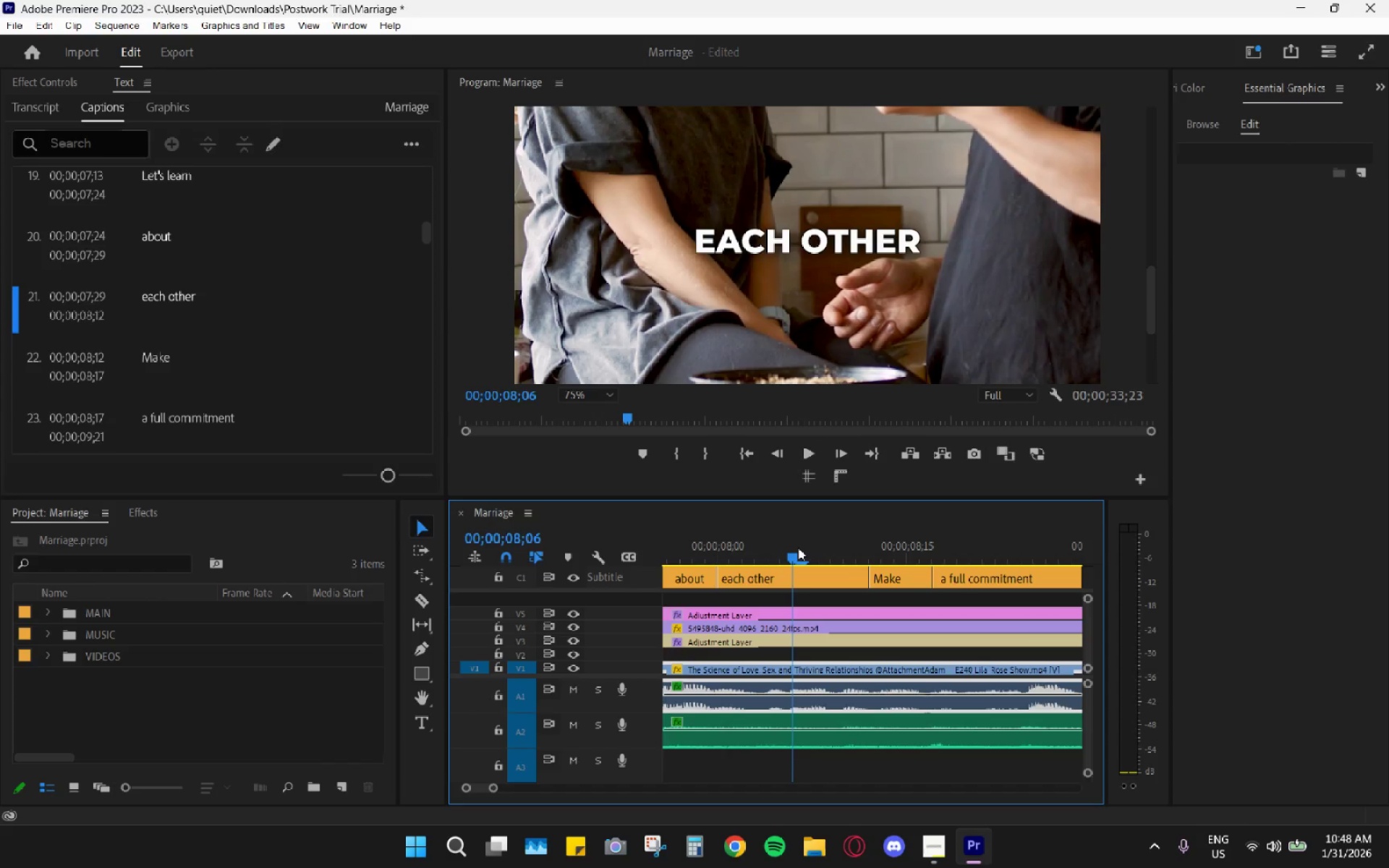 
key(Space)
 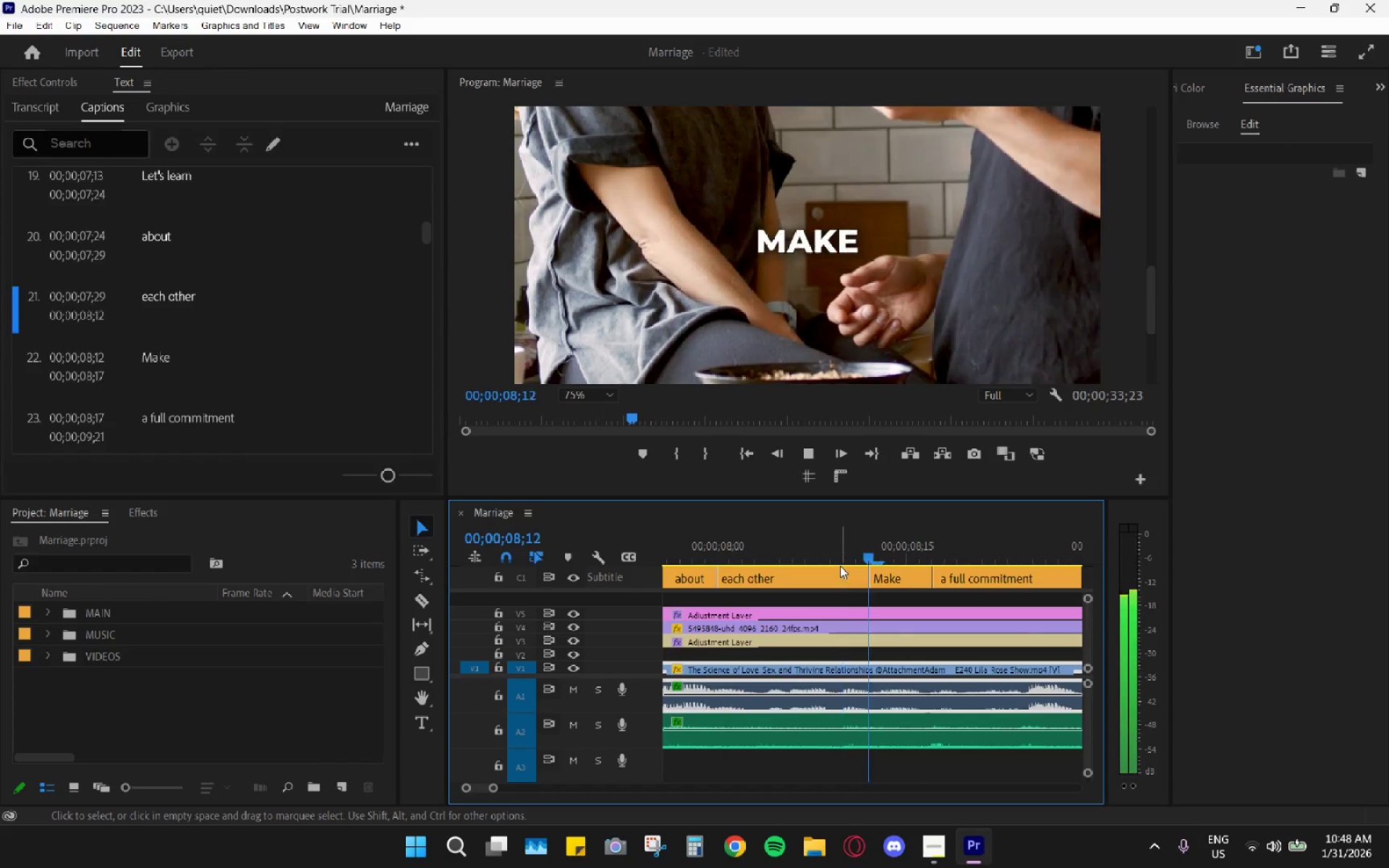 
left_click_drag(start_coordinate=[840, 566], to_coordinate=[836, 563])
 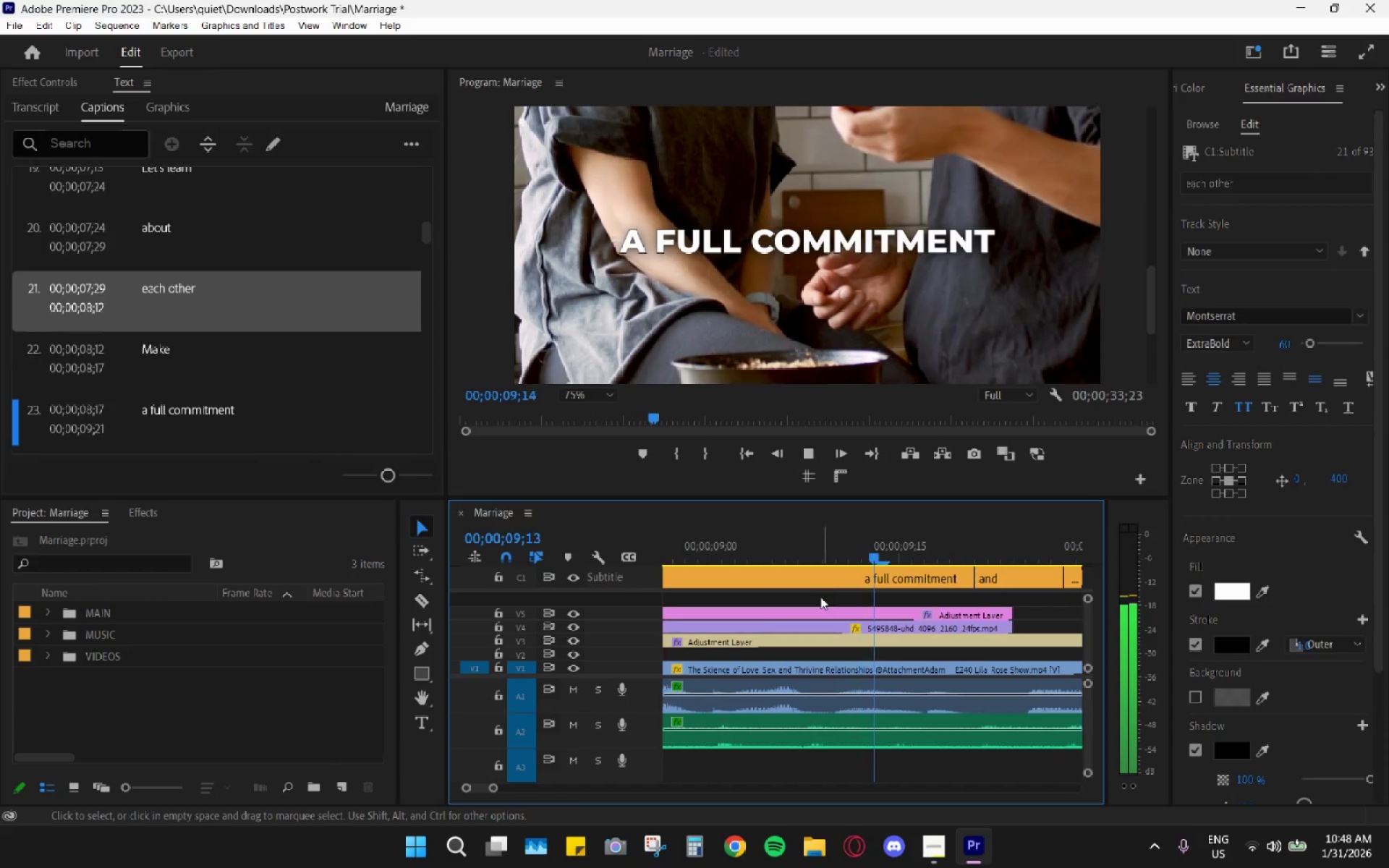 
key(Space)
 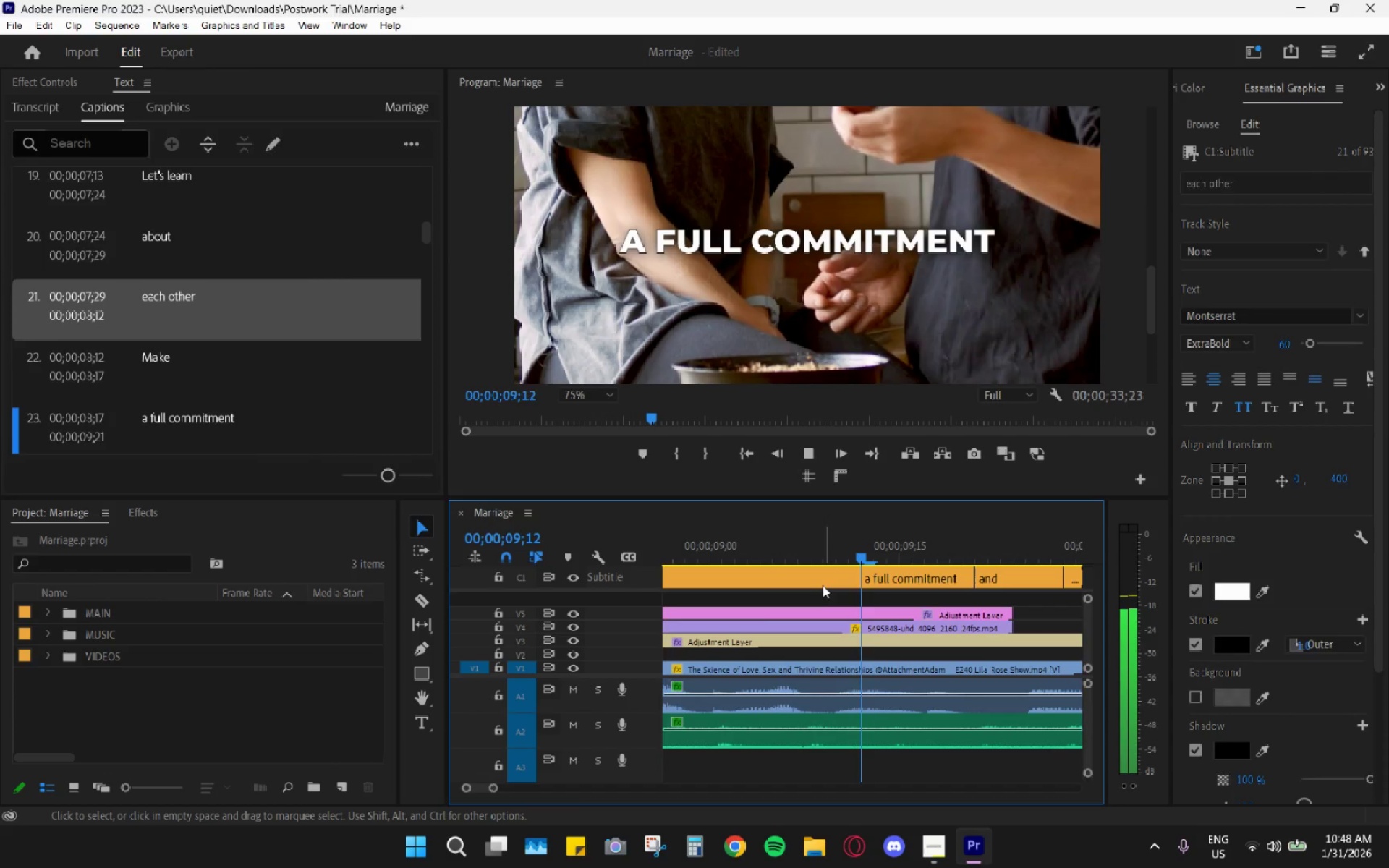 
key(Space)
 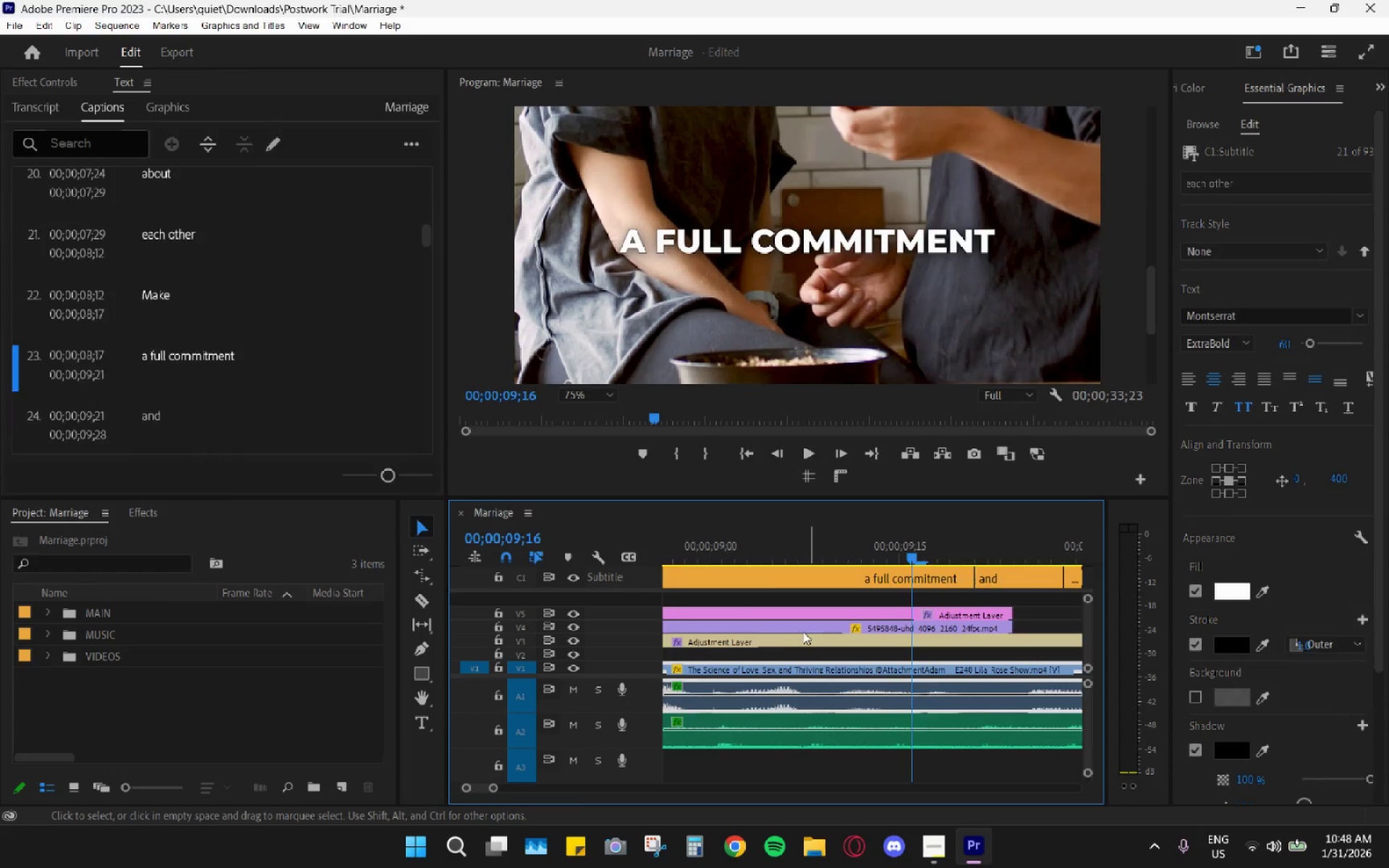 
scroll: coordinate [804, 634], scroll_direction: up, amount: 15.0
 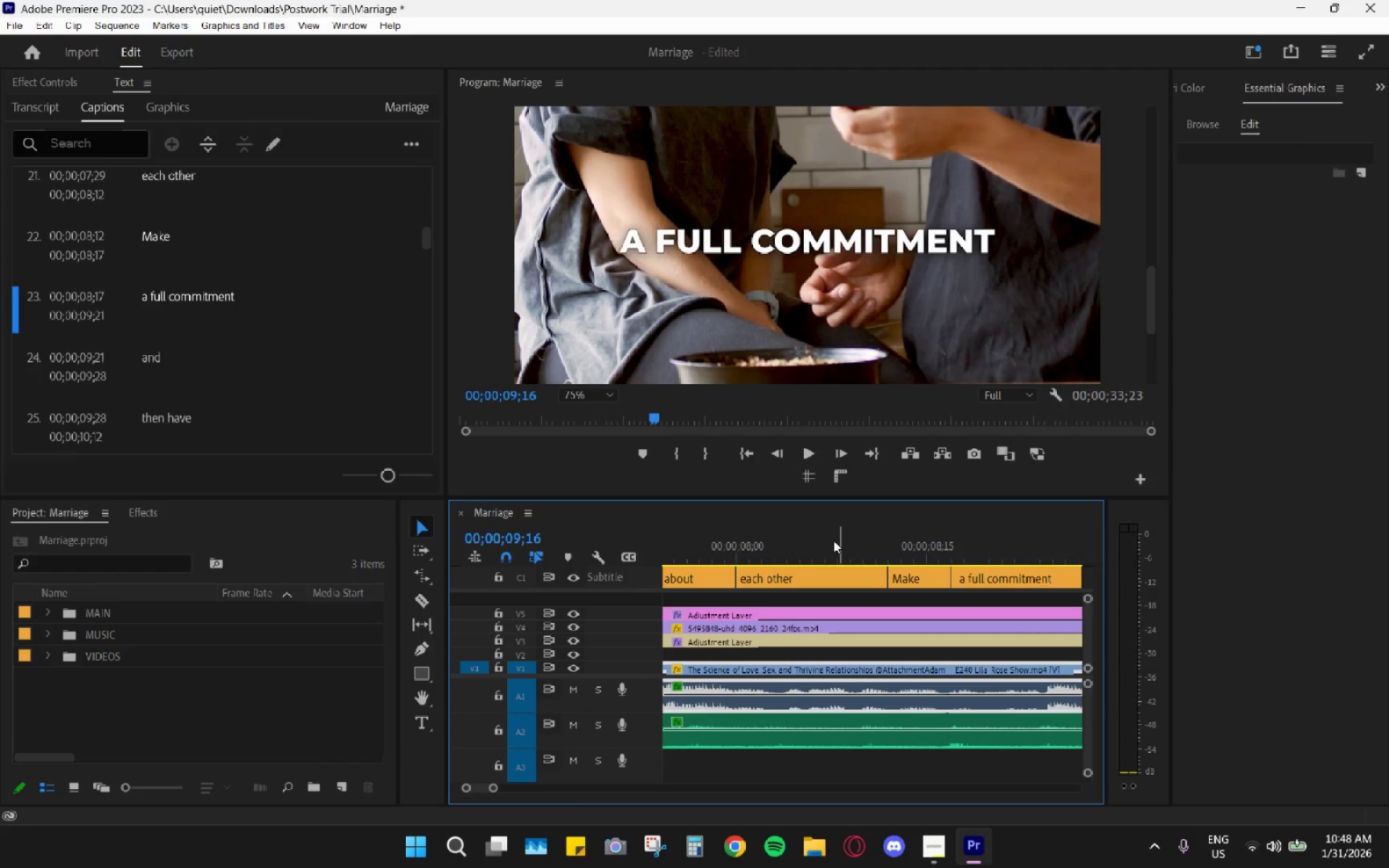 
left_click_drag(start_coordinate=[833, 540], to_coordinate=[770, 533])
 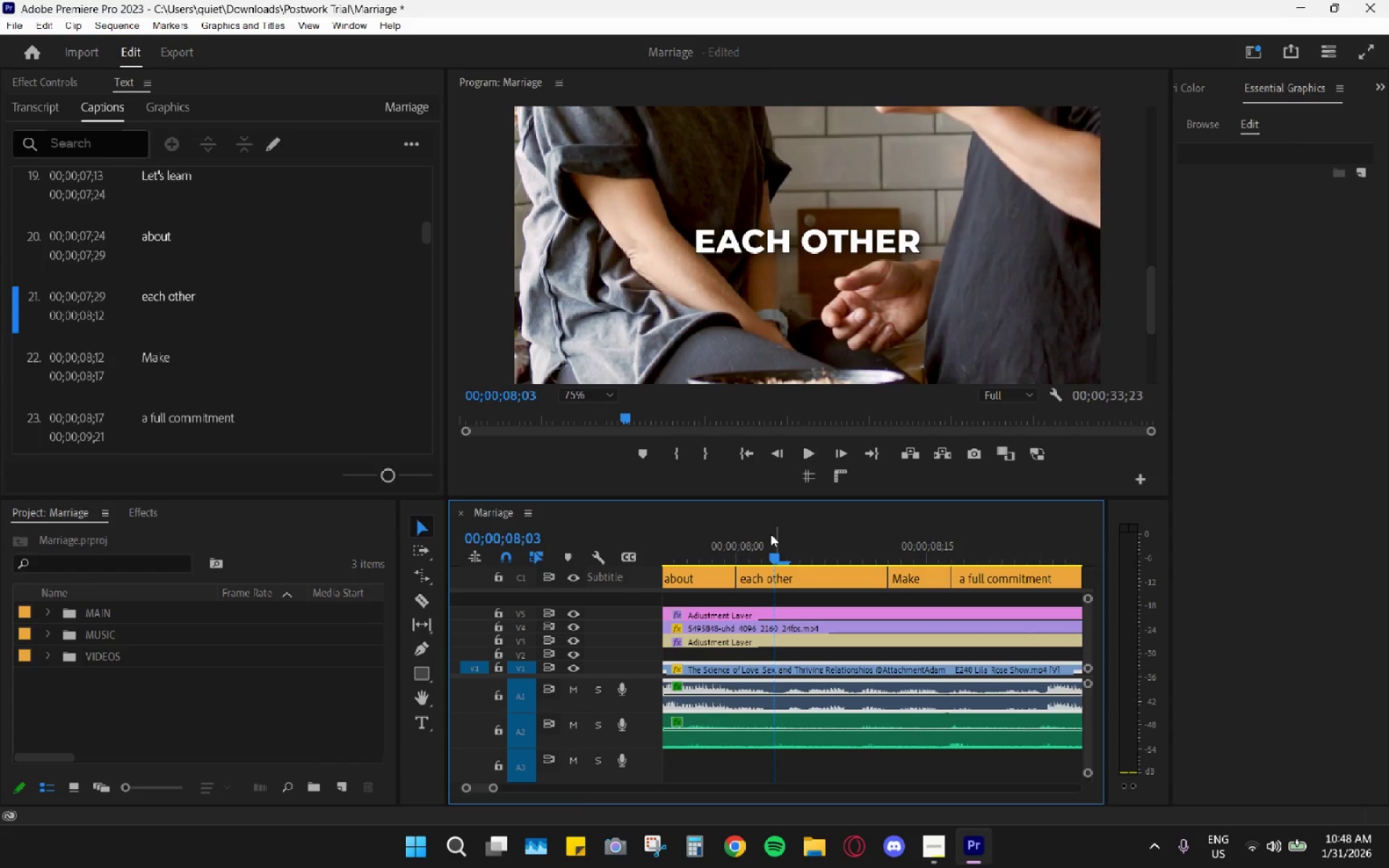 
key(Space)
 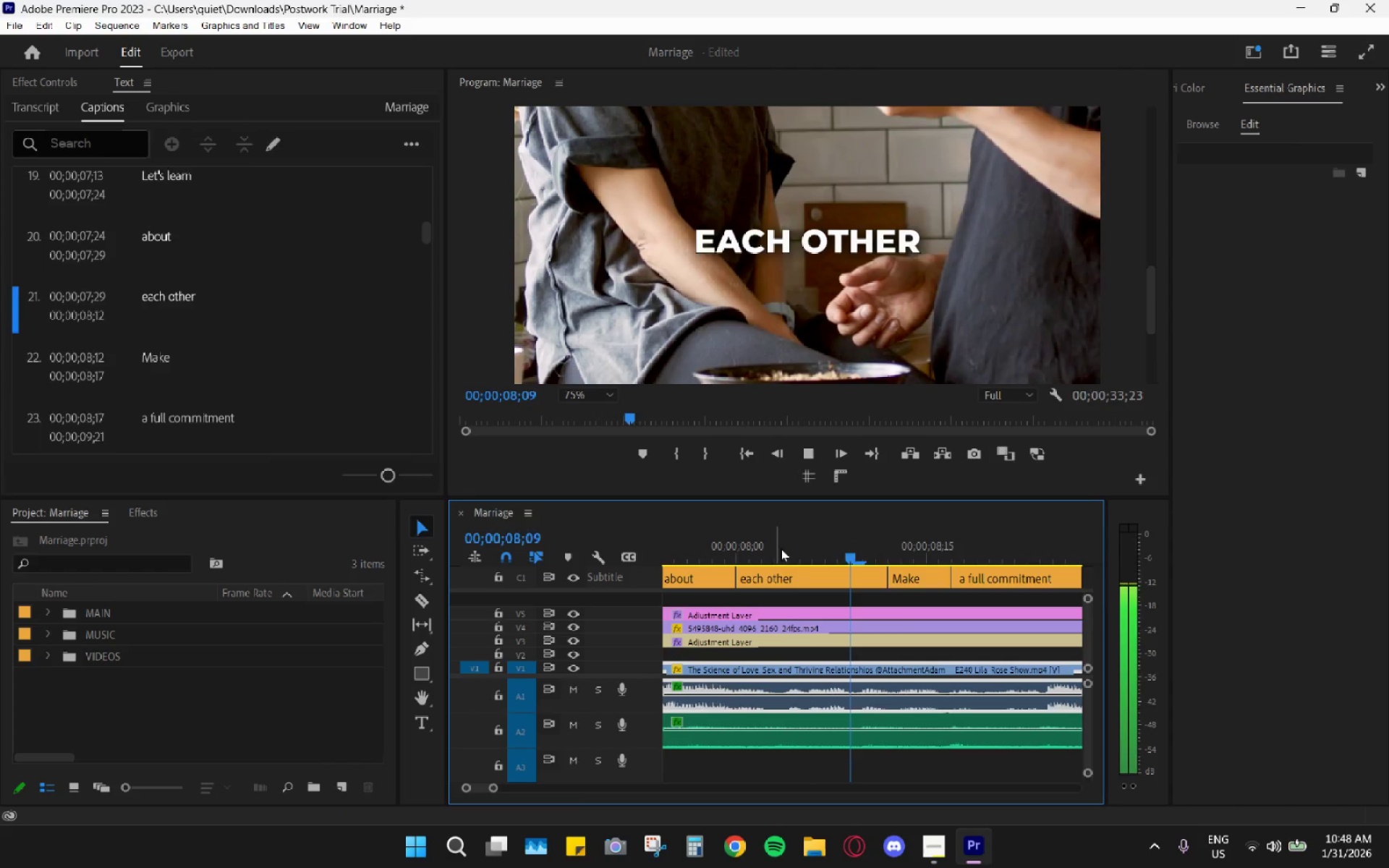 
key(Space)
 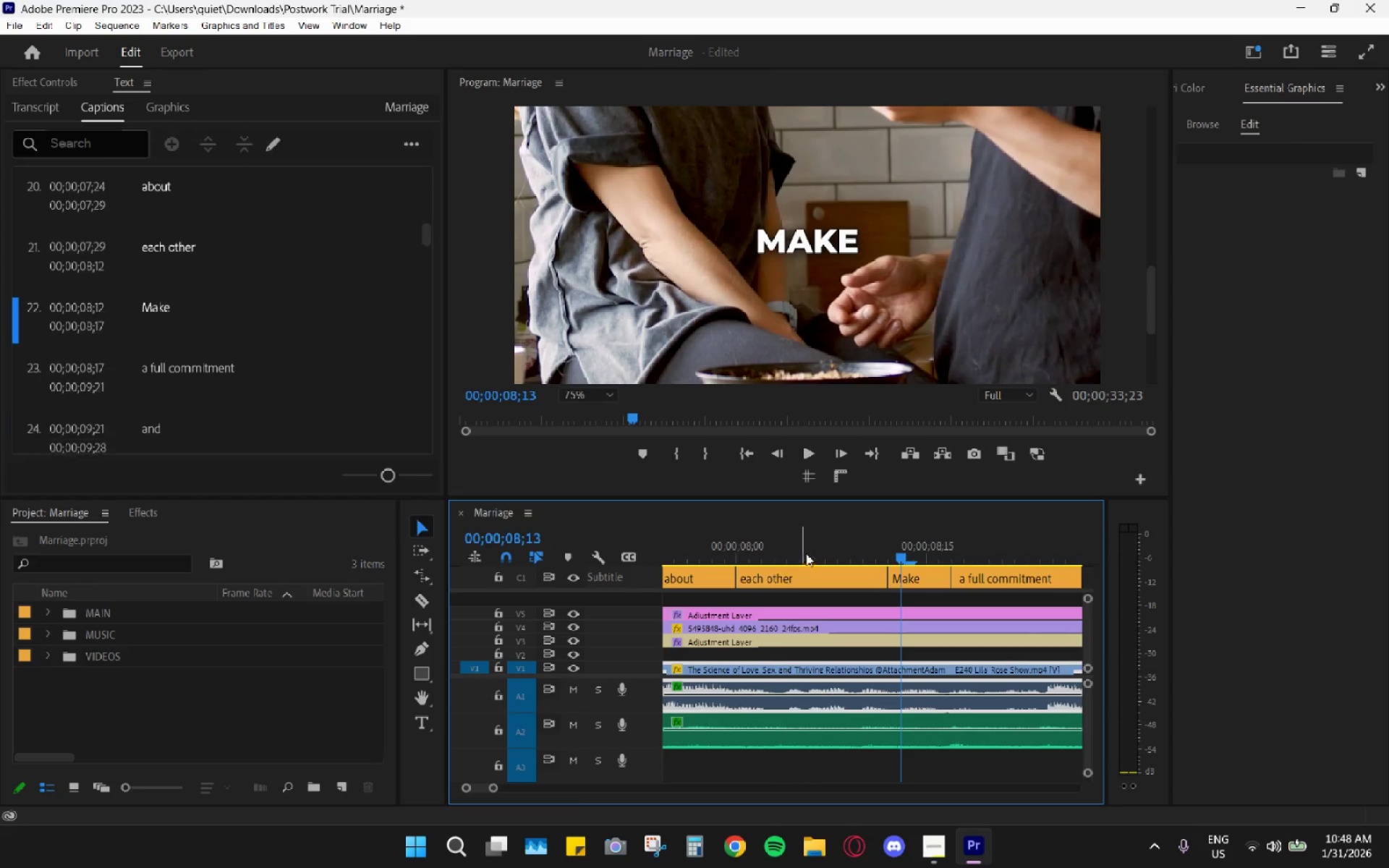 
left_click([811, 550])
 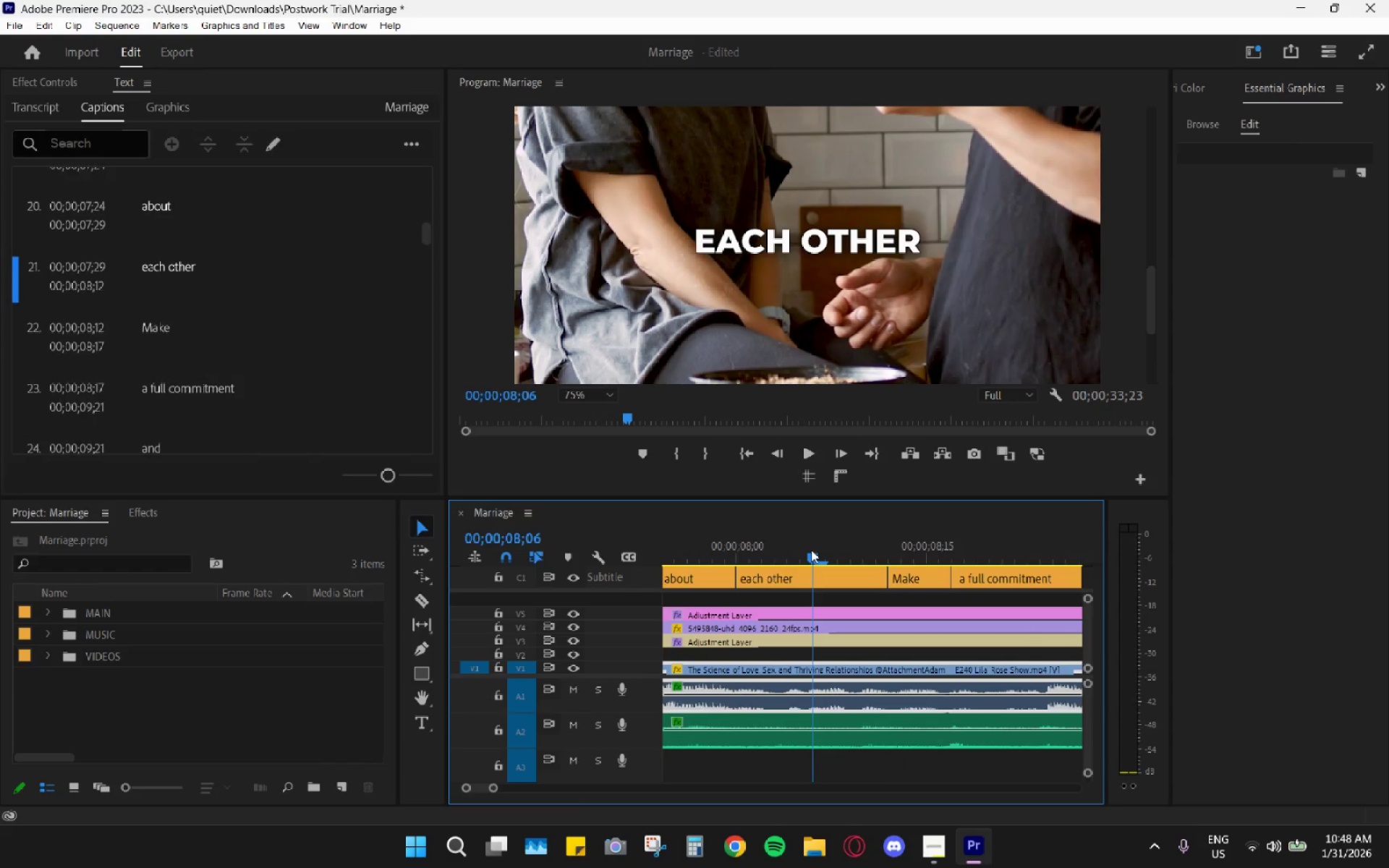 
key(Space)
 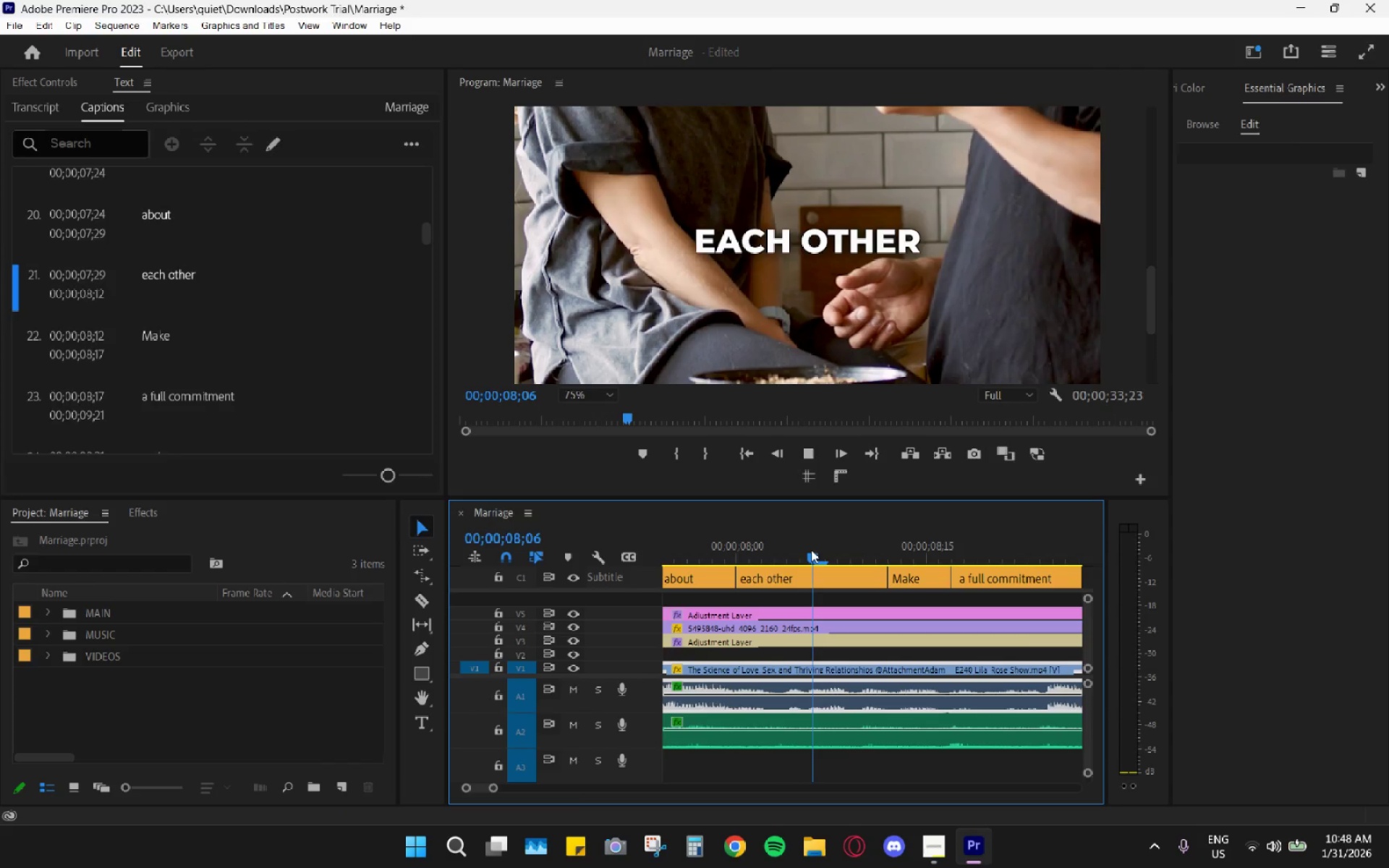 
key(Space)
 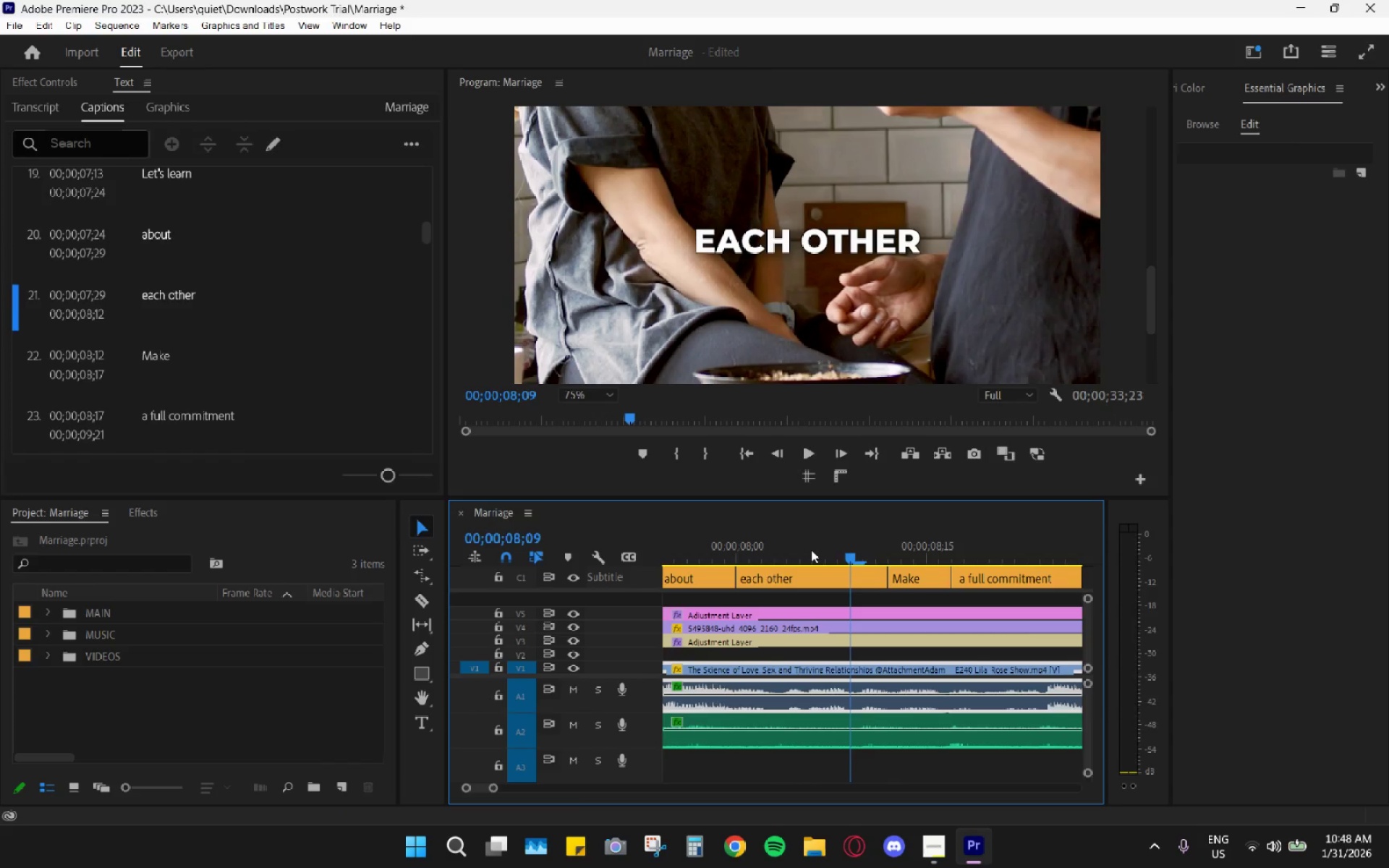 
key(Space)
 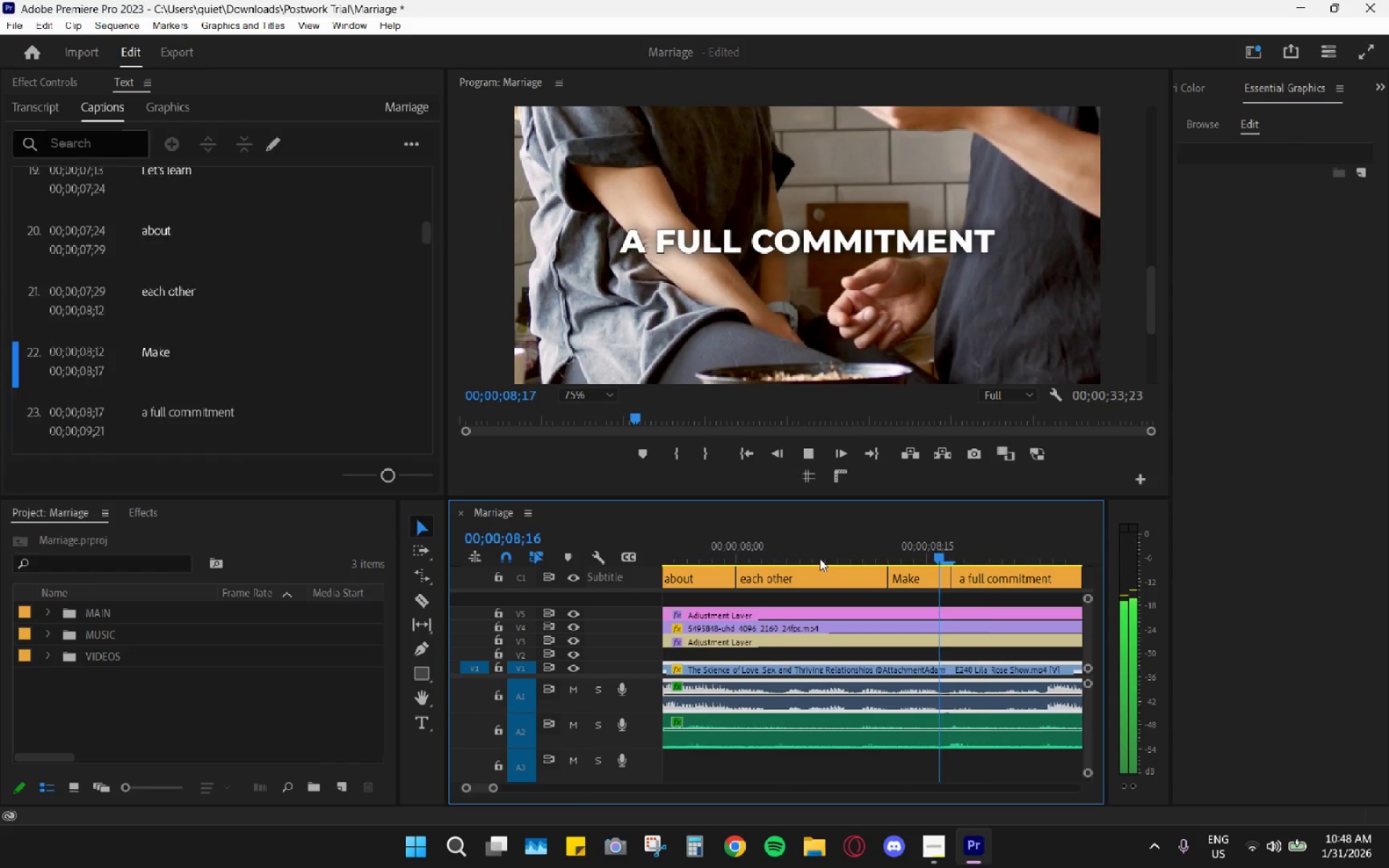 
key(Space)
 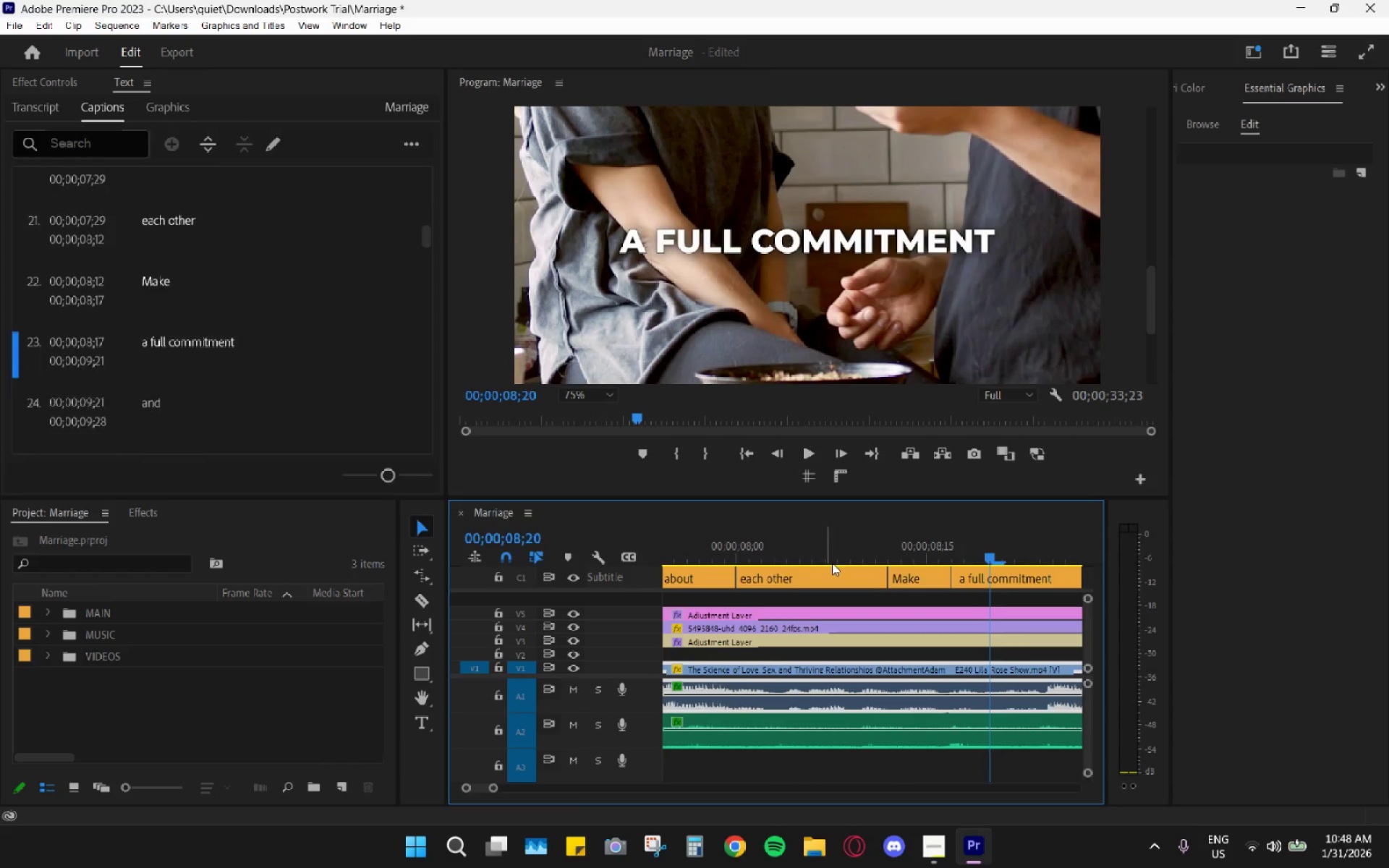 
left_click_drag(start_coordinate=[832, 563], to_coordinate=[777, 549])
 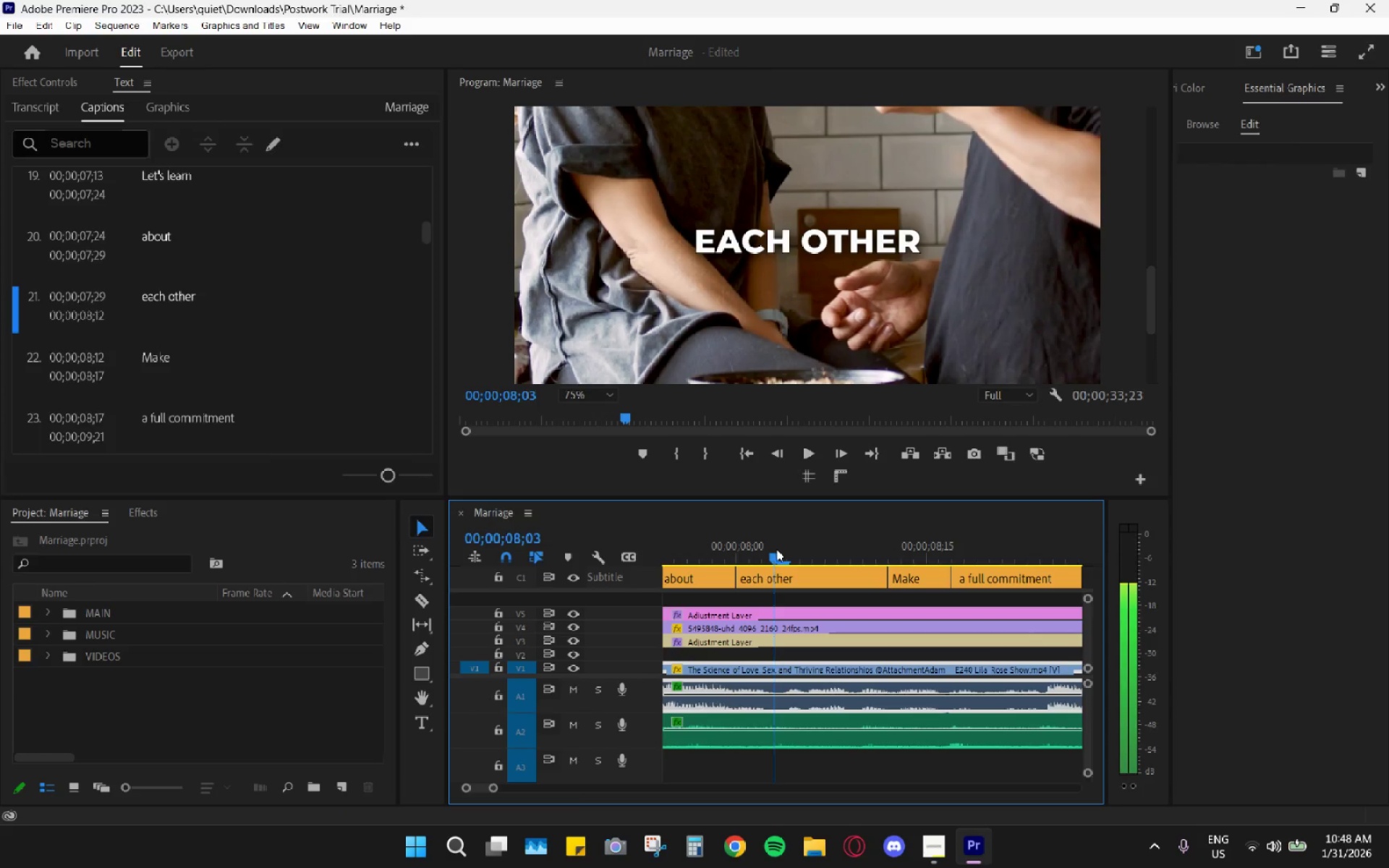 
key(Space)
 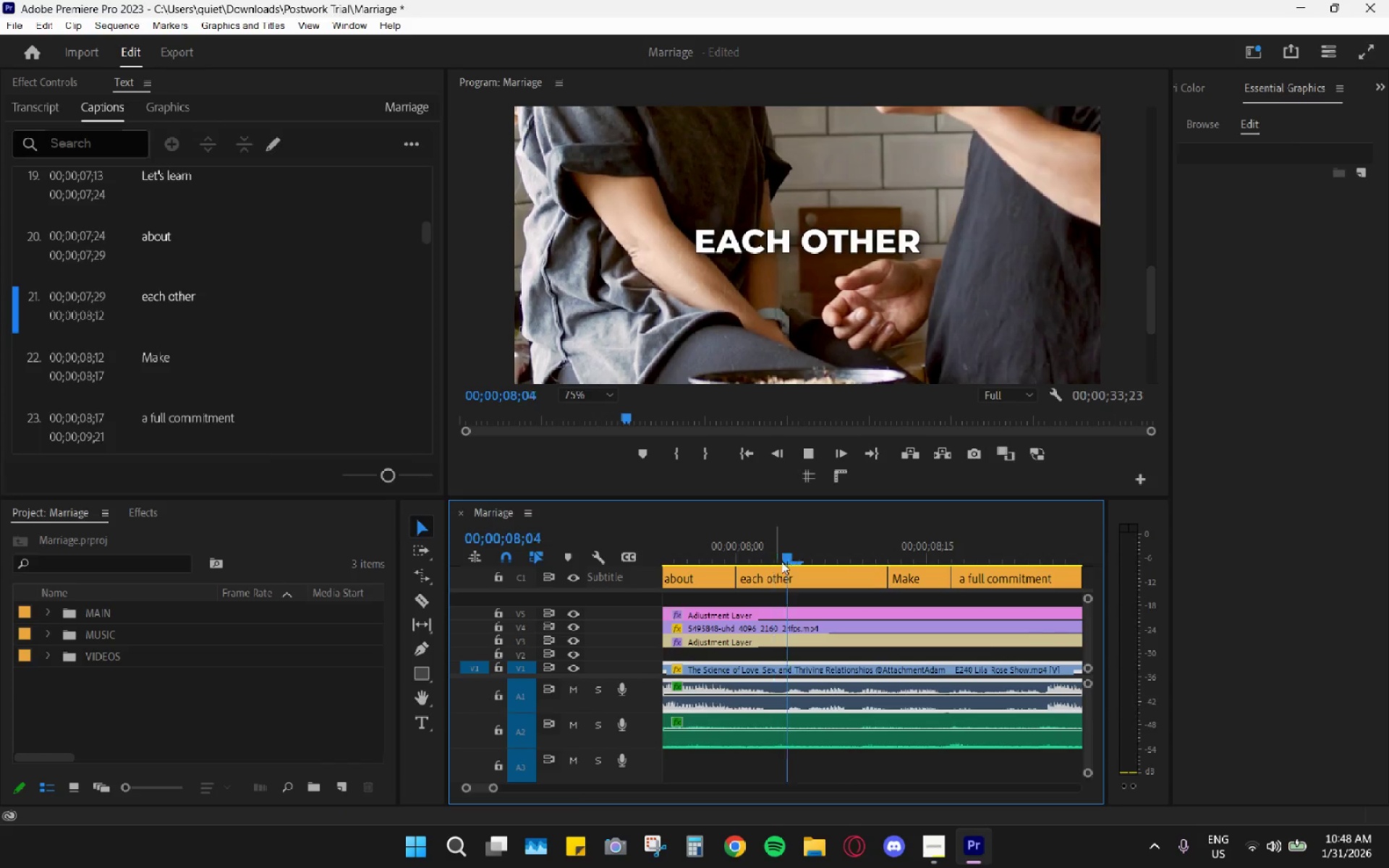 
key(Space)
 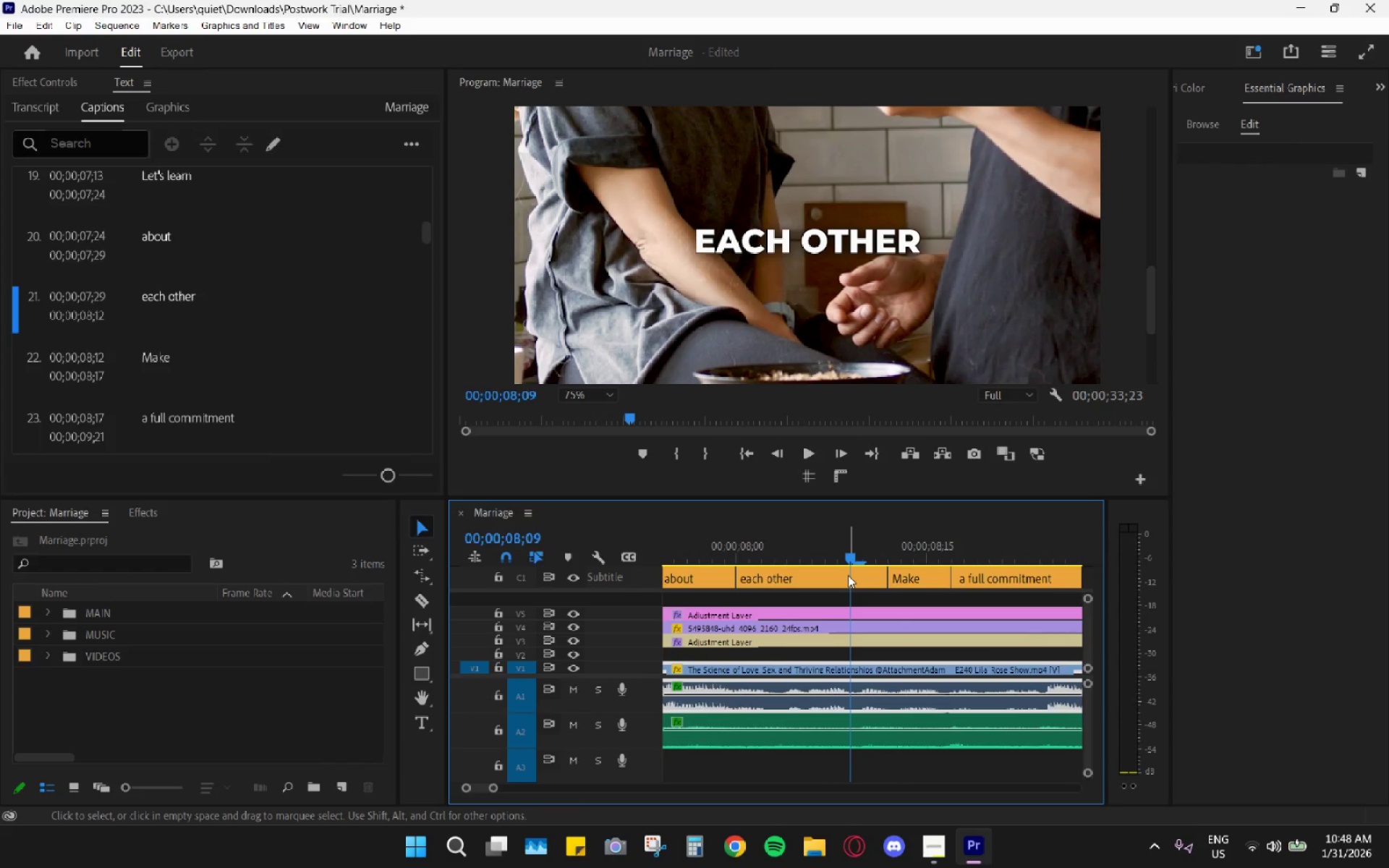 
key(Space)
 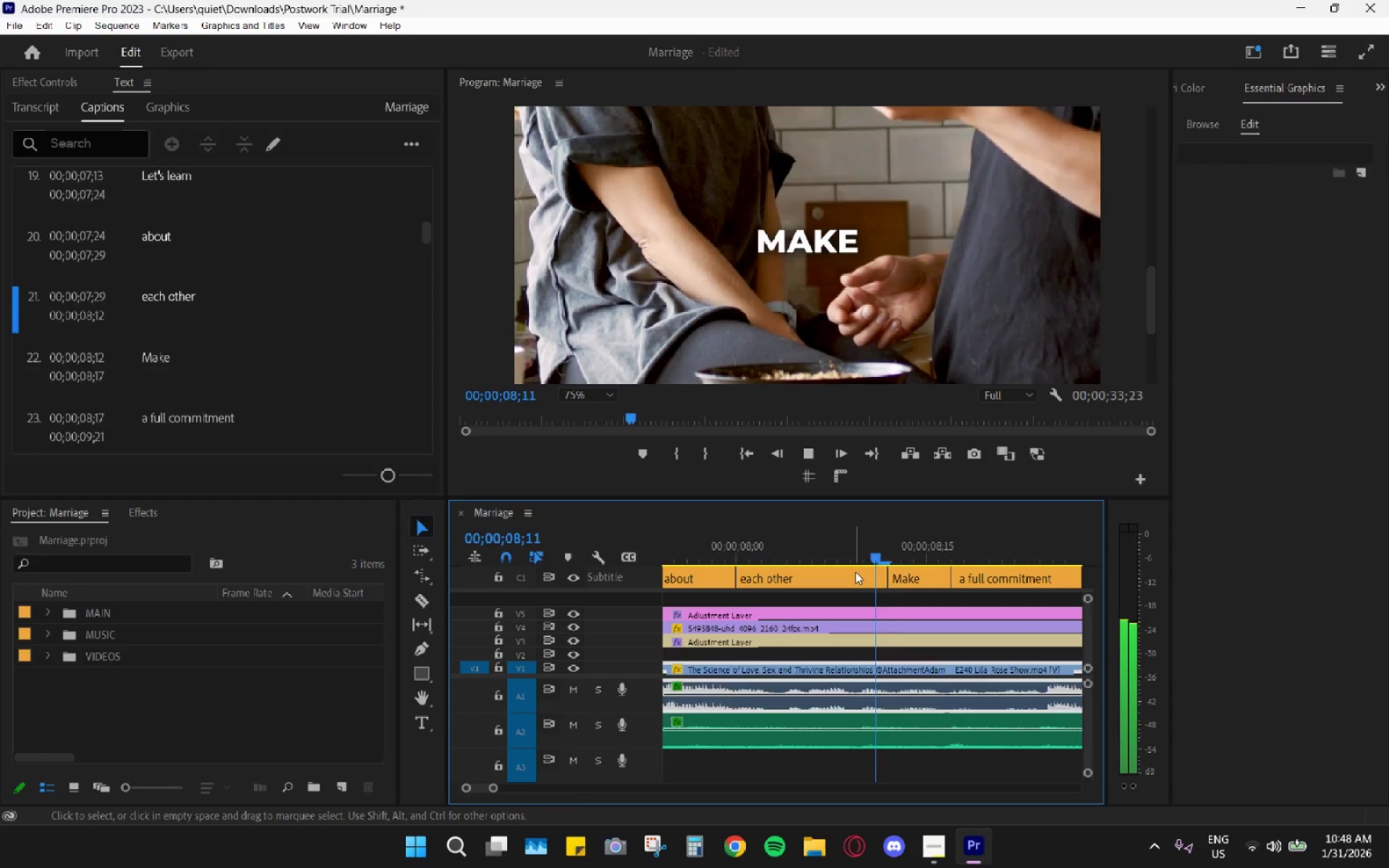 
key(Space)
 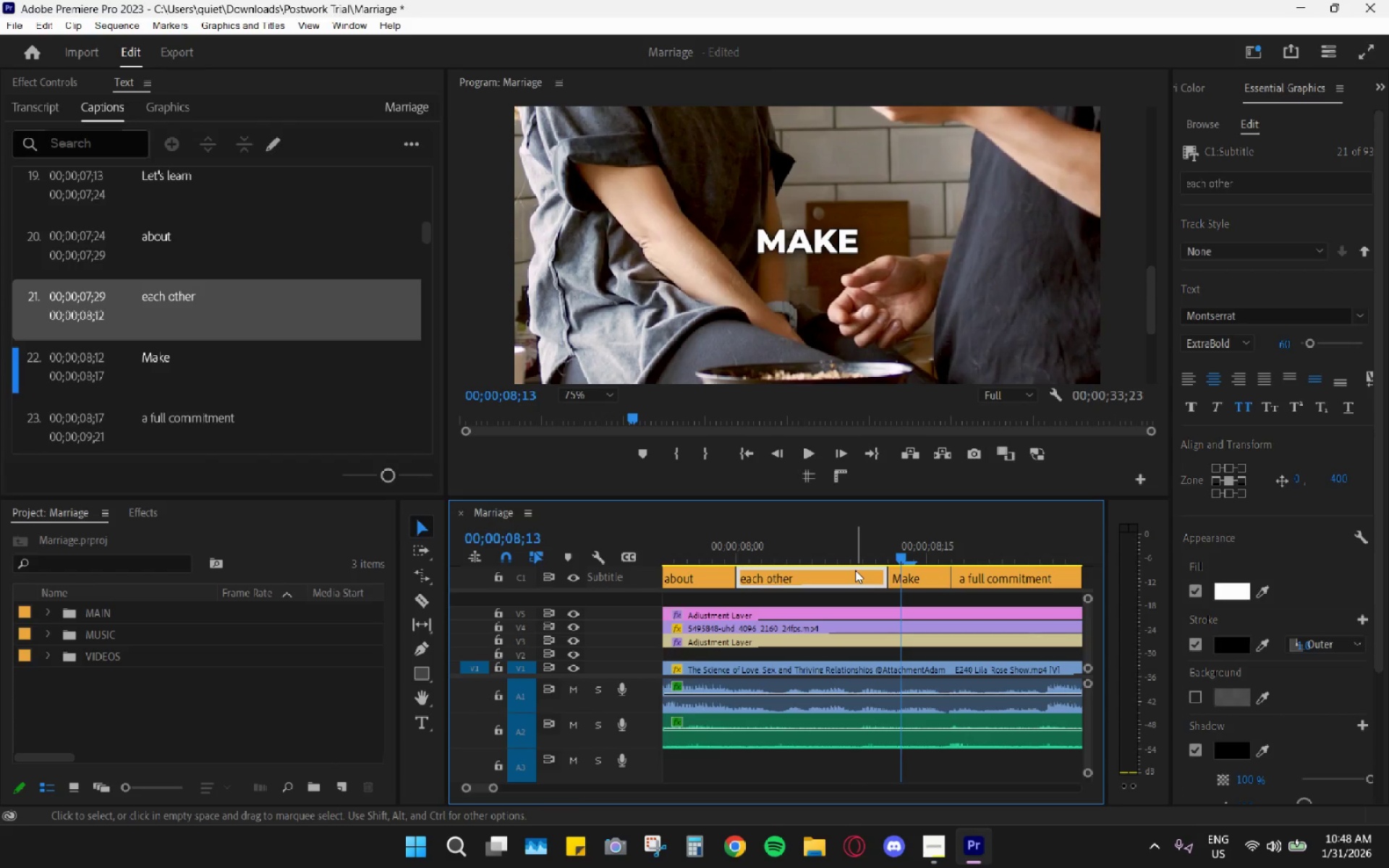 
left_click_drag(start_coordinate=[854, 563], to_coordinate=[858, 556])
 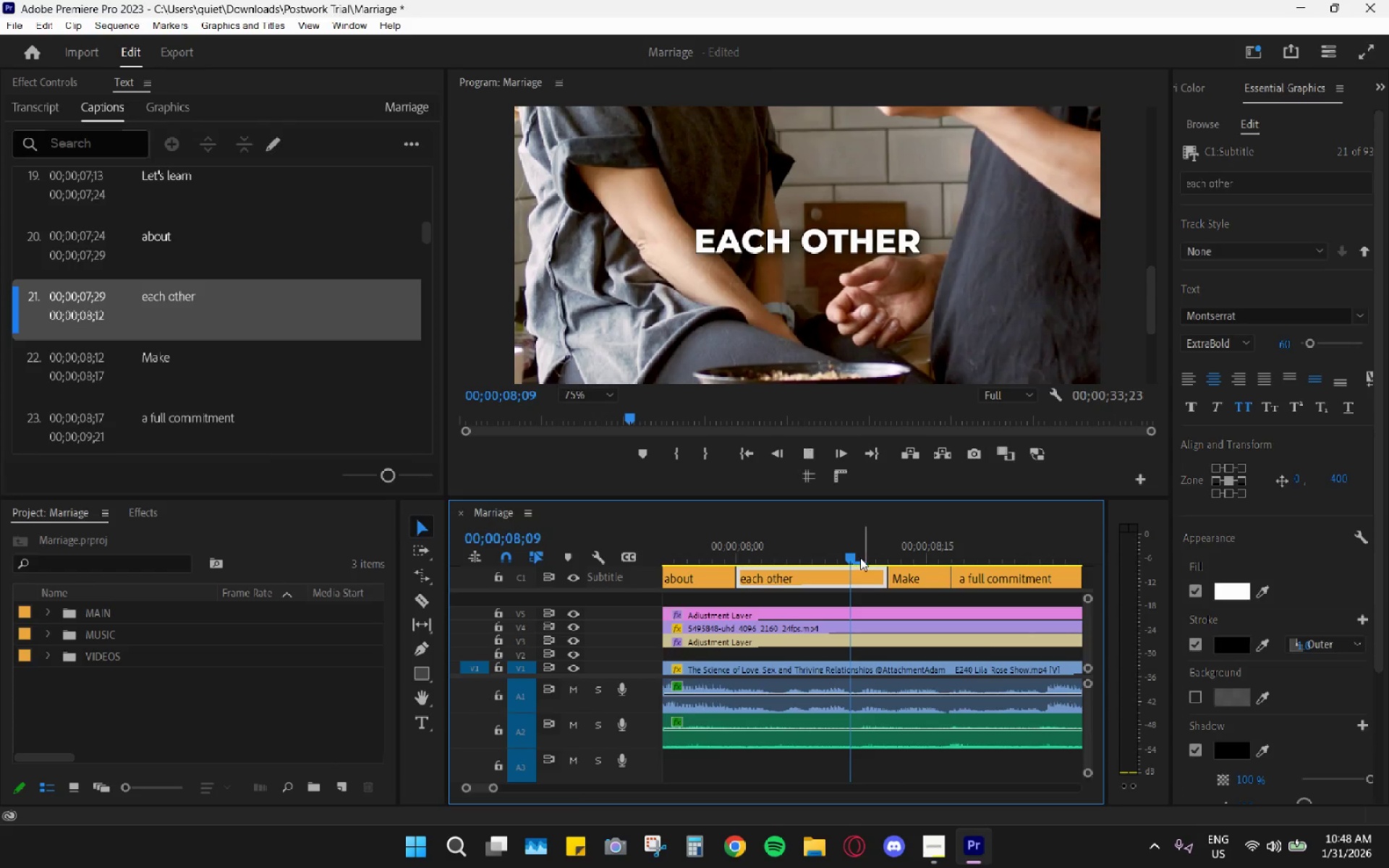 
key(Space)
 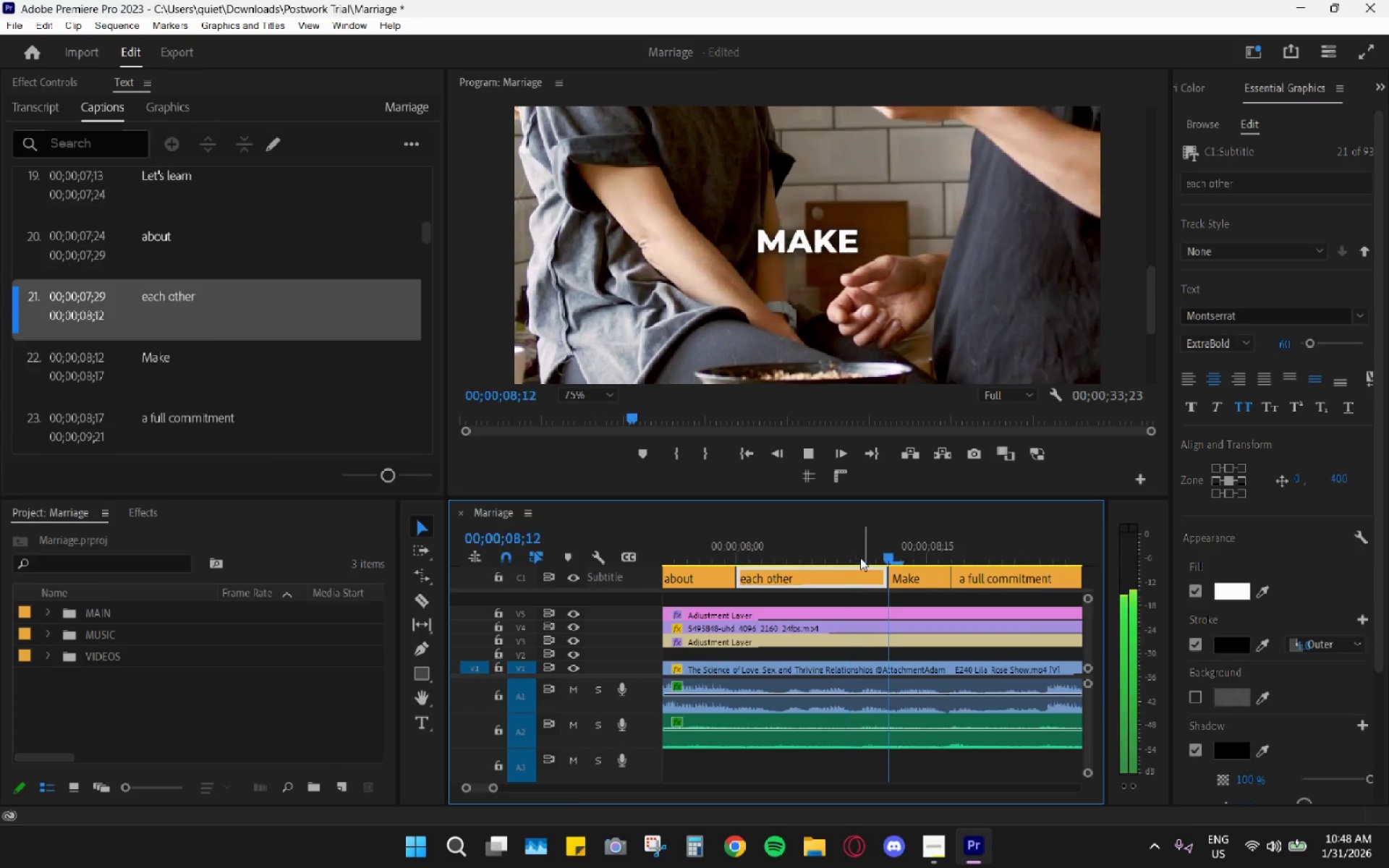 
key(Space)
 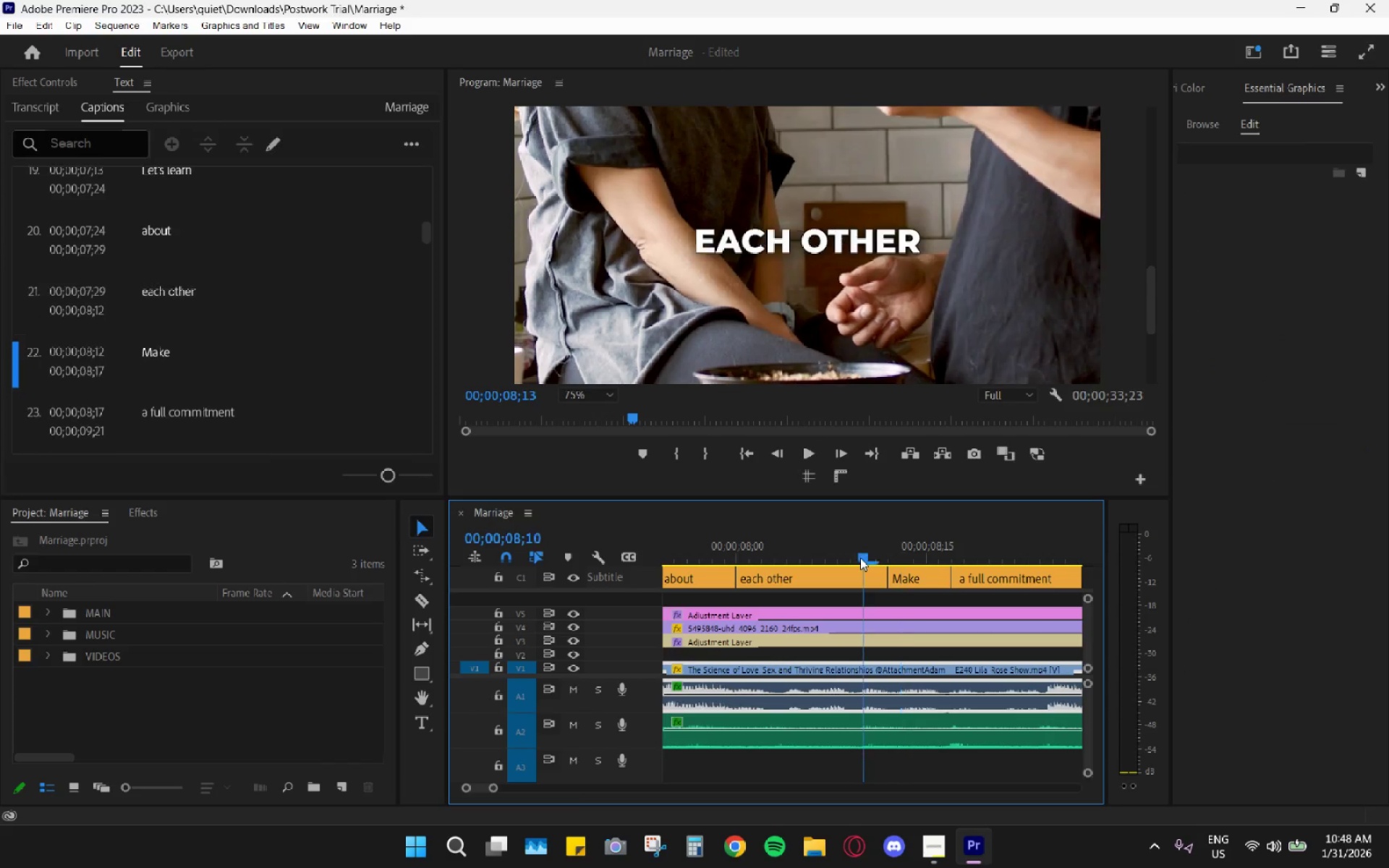 
left_click_drag(start_coordinate=[860, 558], to_coordinate=[767, 559])
 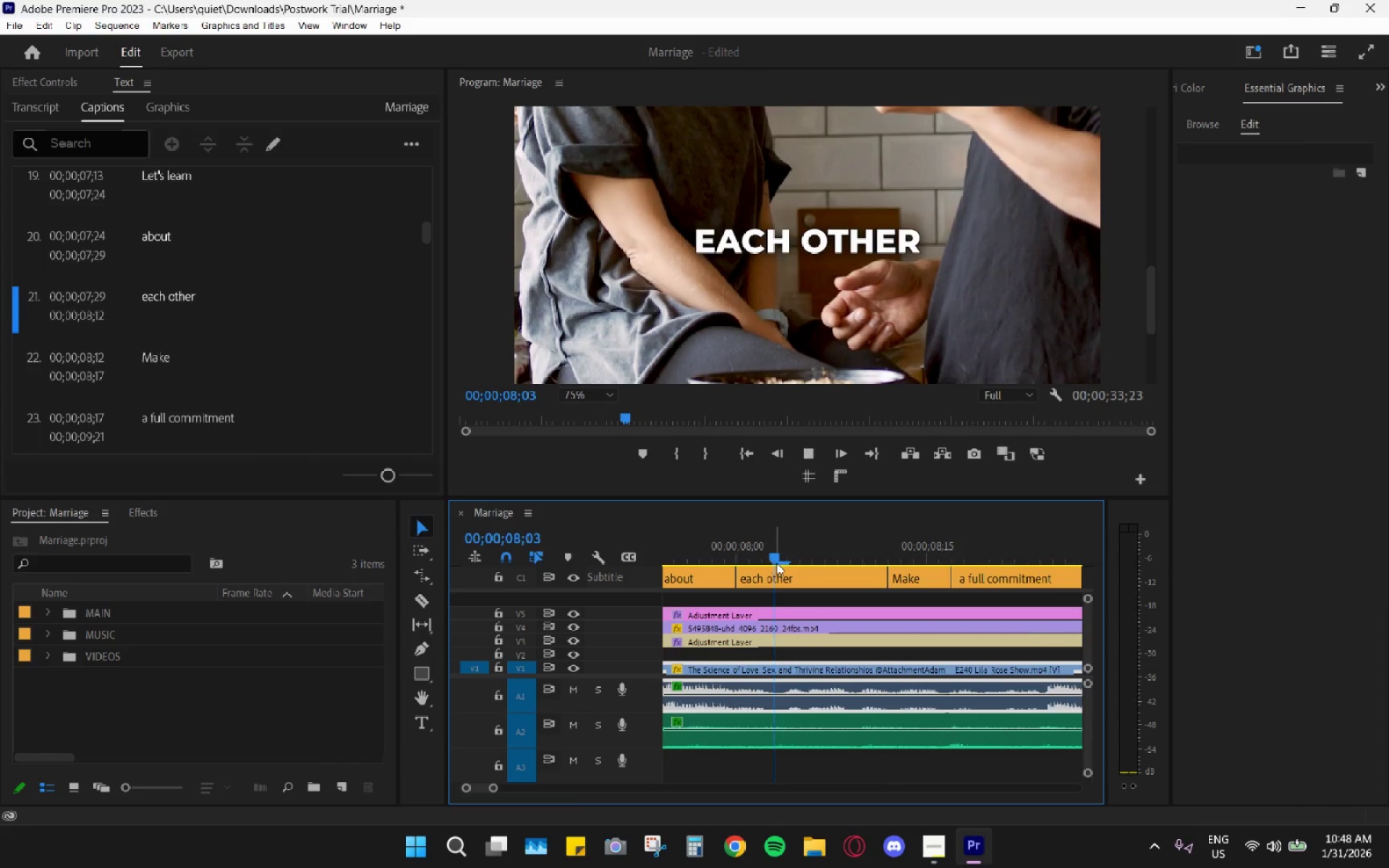 
key(Space)
 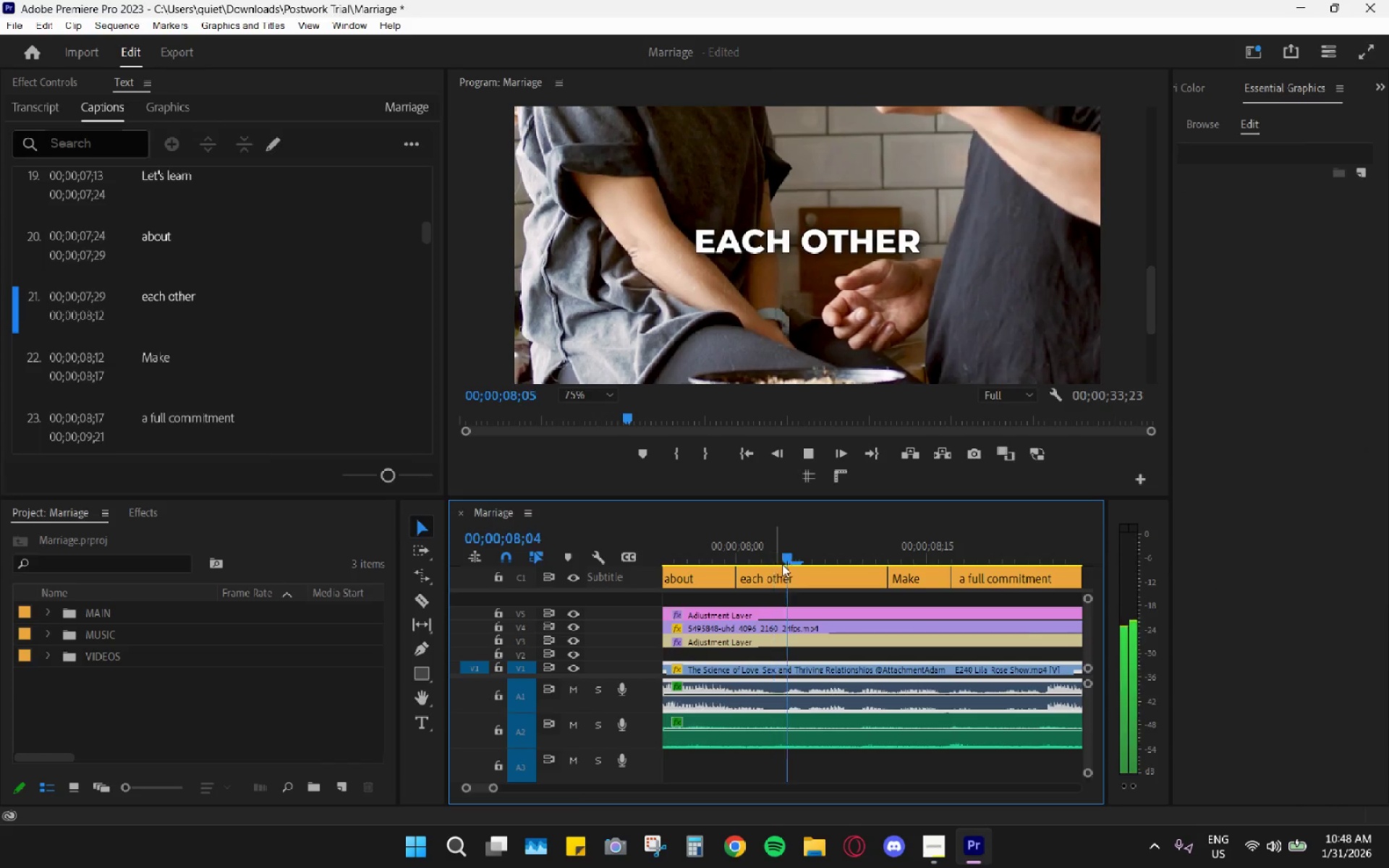 
key(Space)
 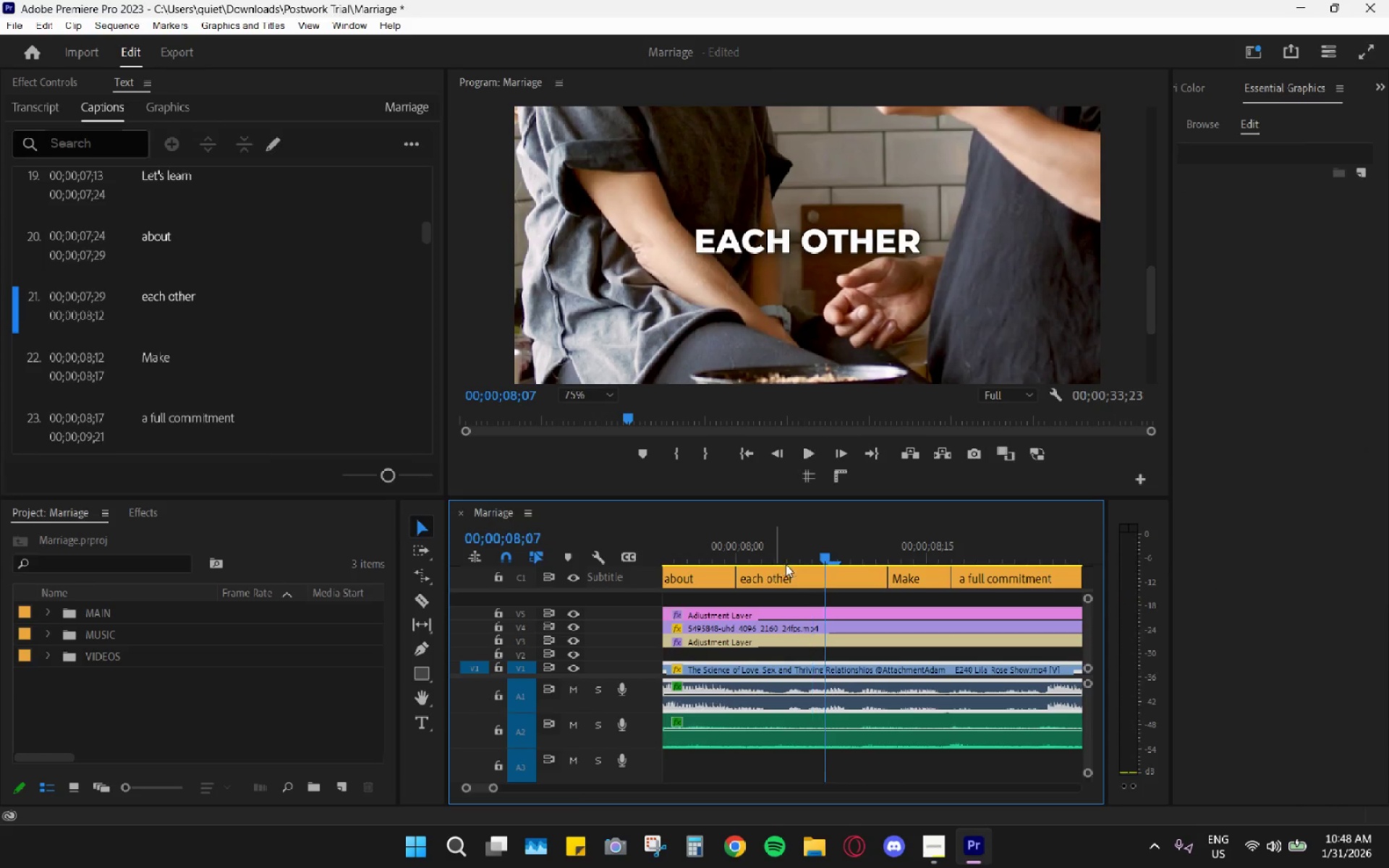 
key(Space)
 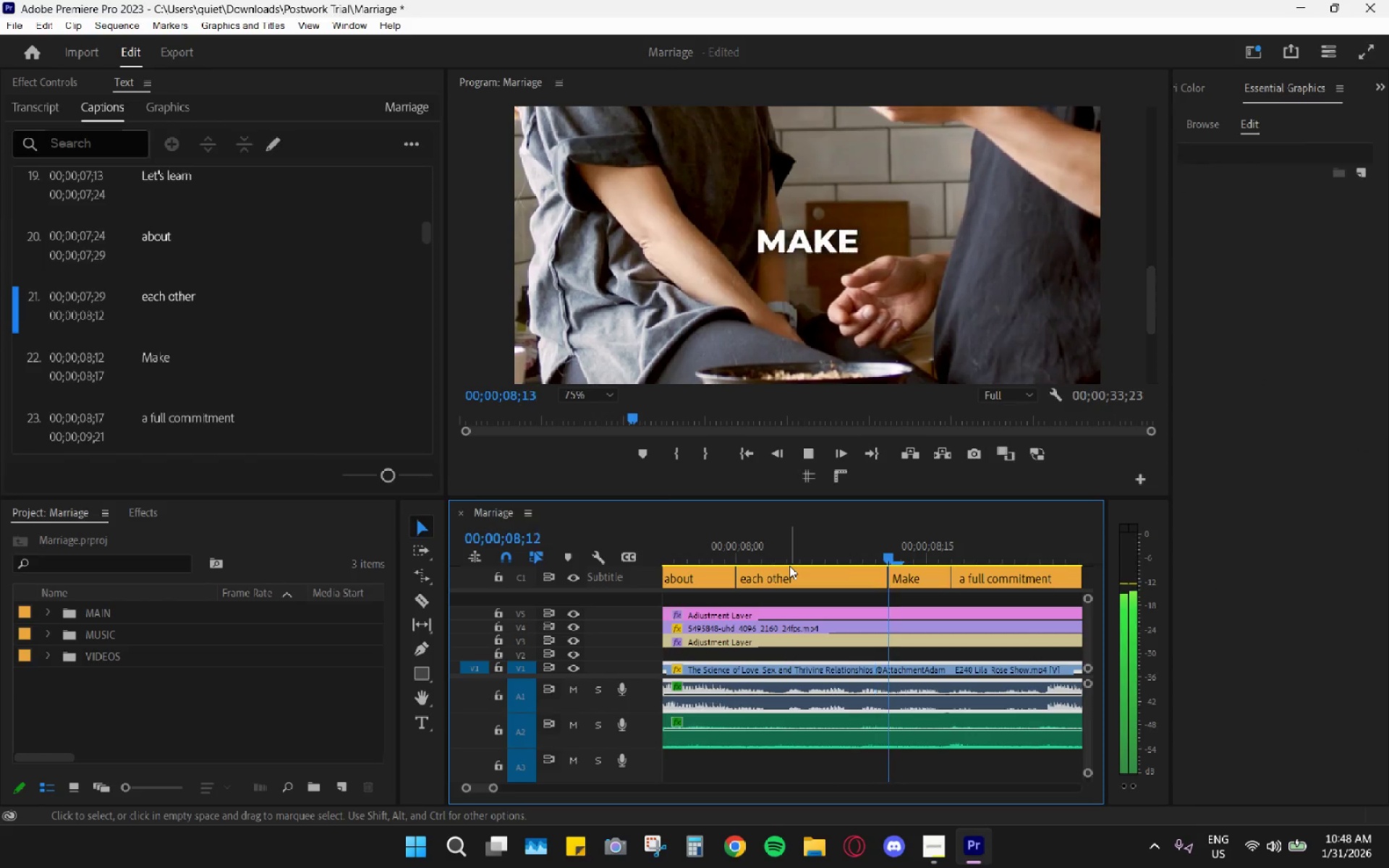 
key(Space)
 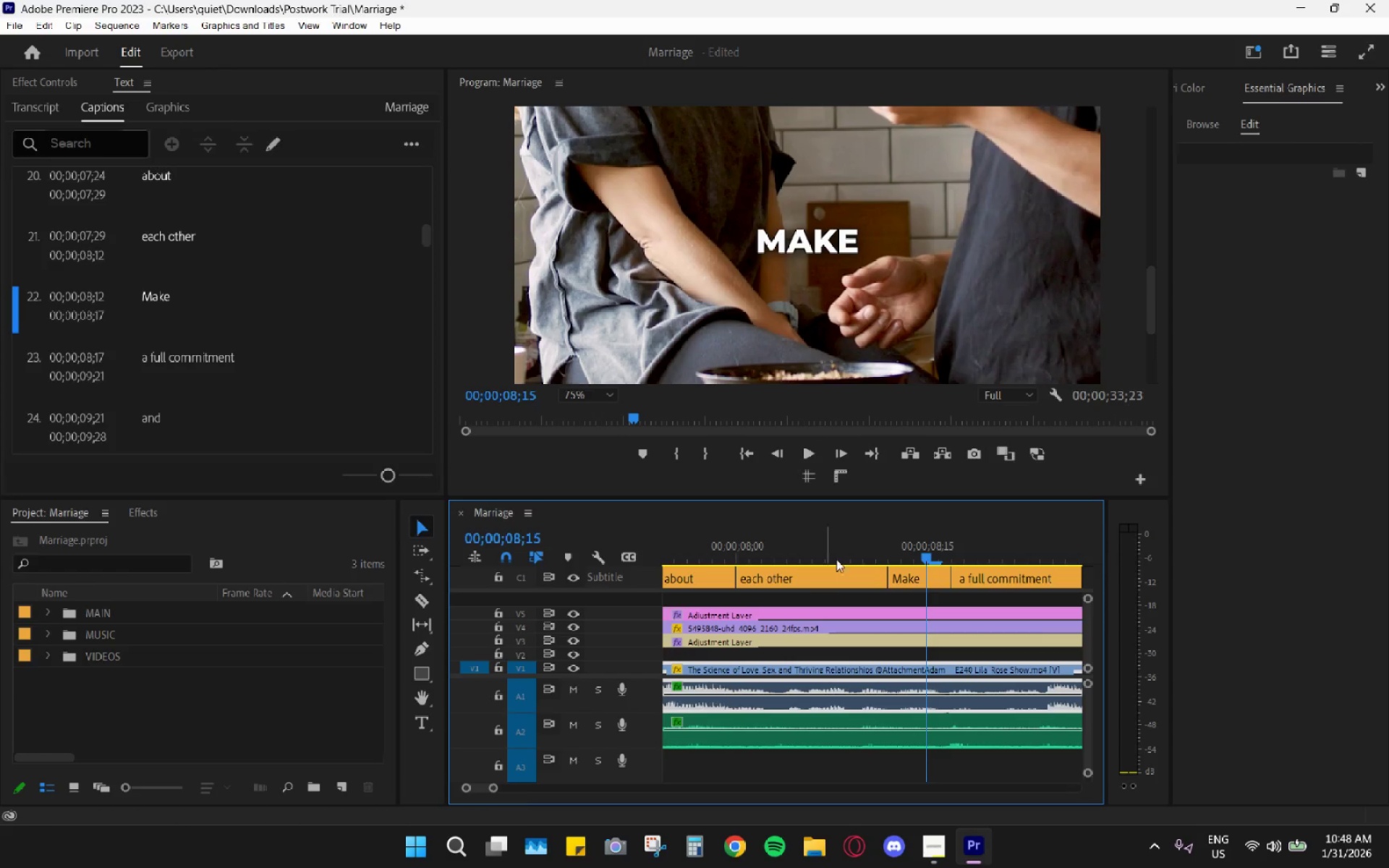 
left_click_drag(start_coordinate=[867, 550], to_coordinate=[872, 550])
 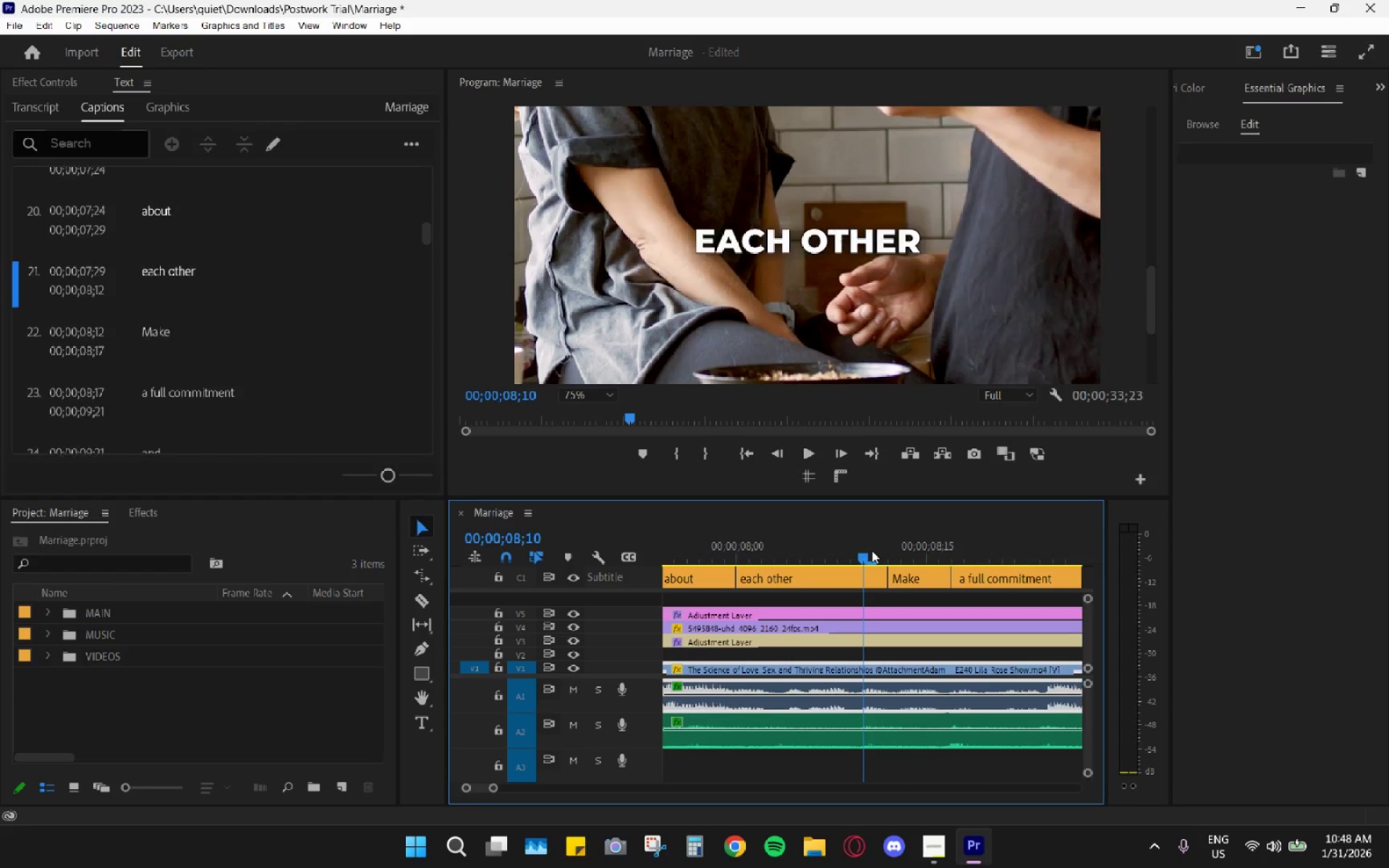 
key(Space)
 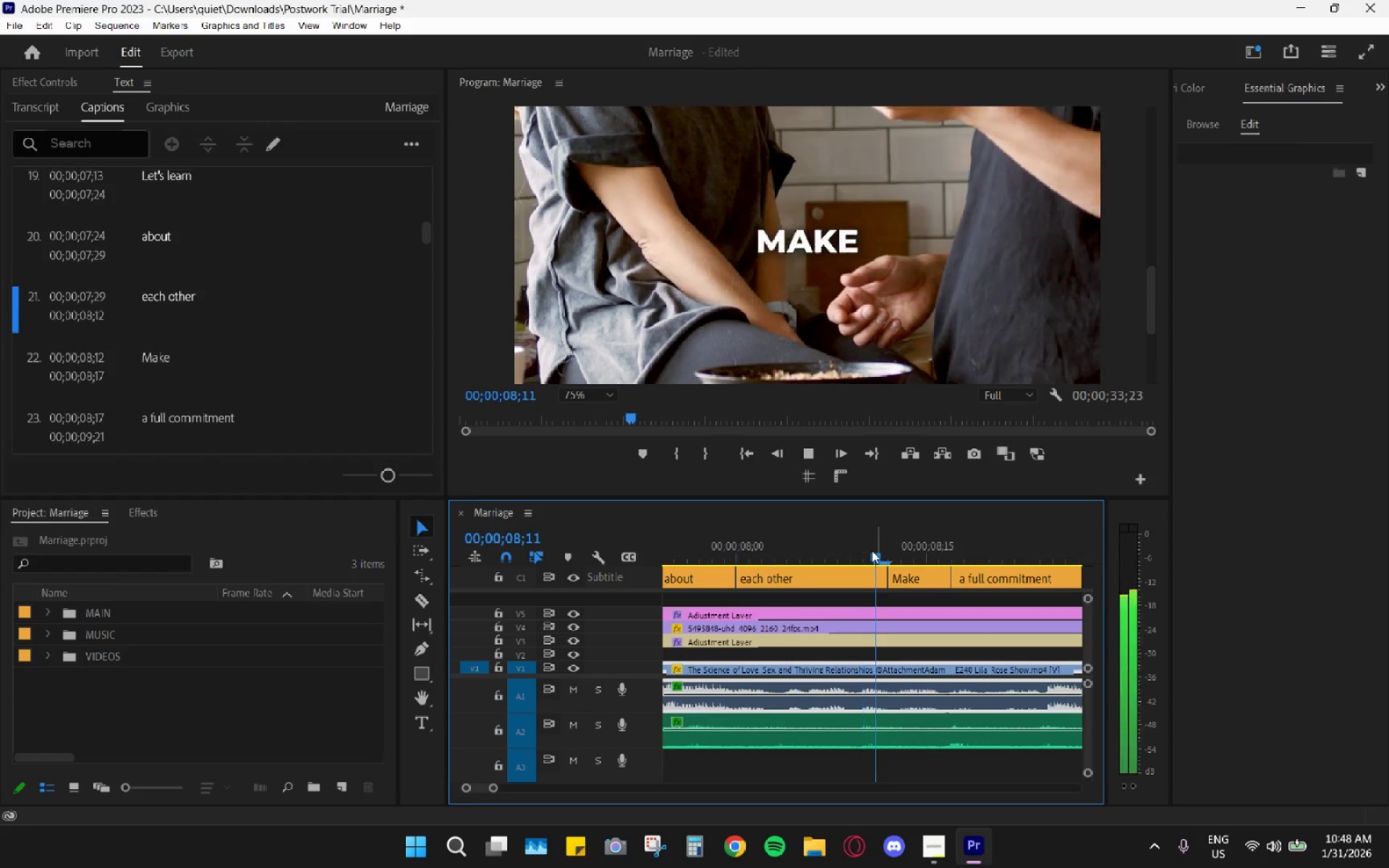 
left_click_drag(start_coordinate=[872, 550], to_coordinate=[854, 548])
 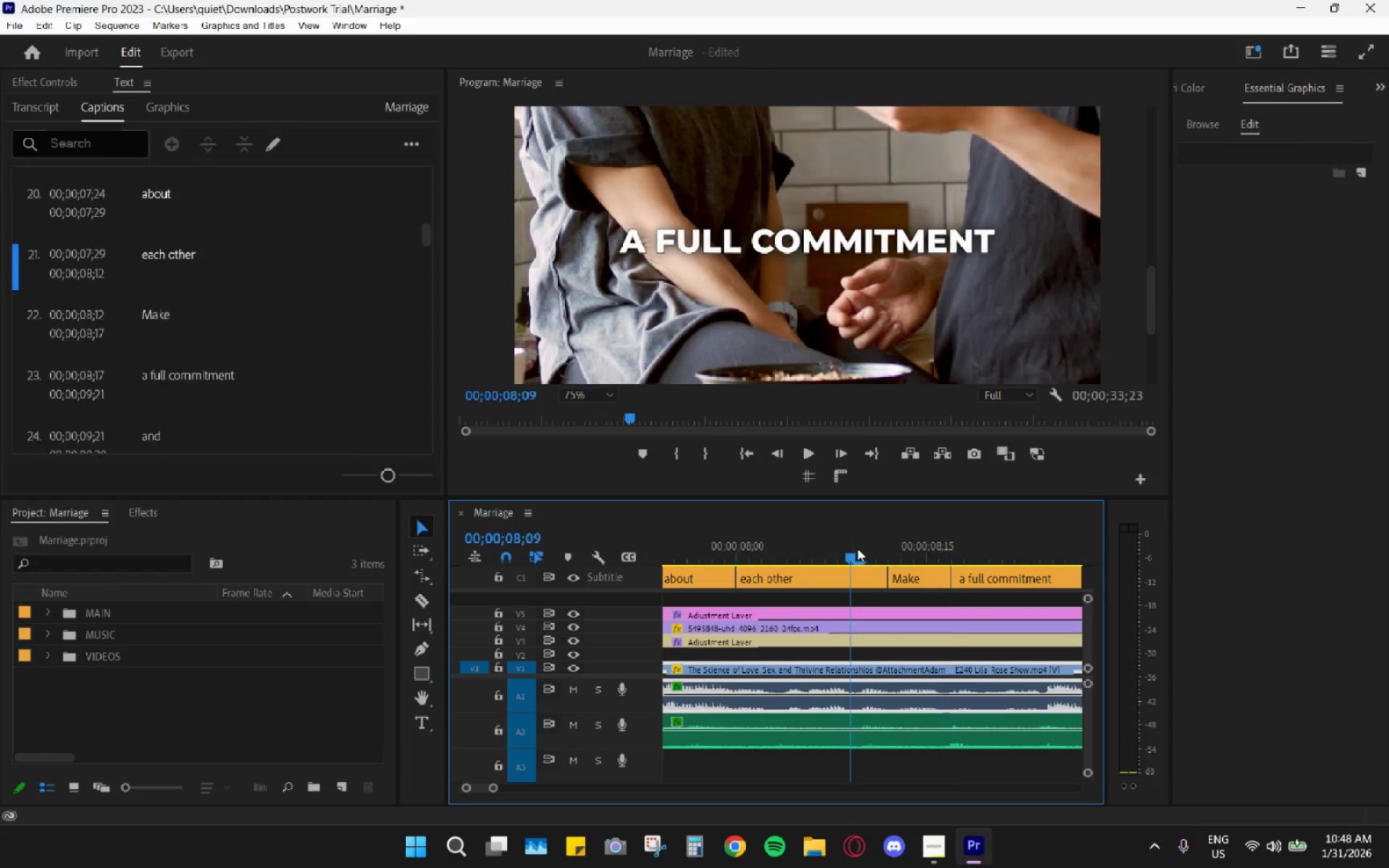 
key(Space)
 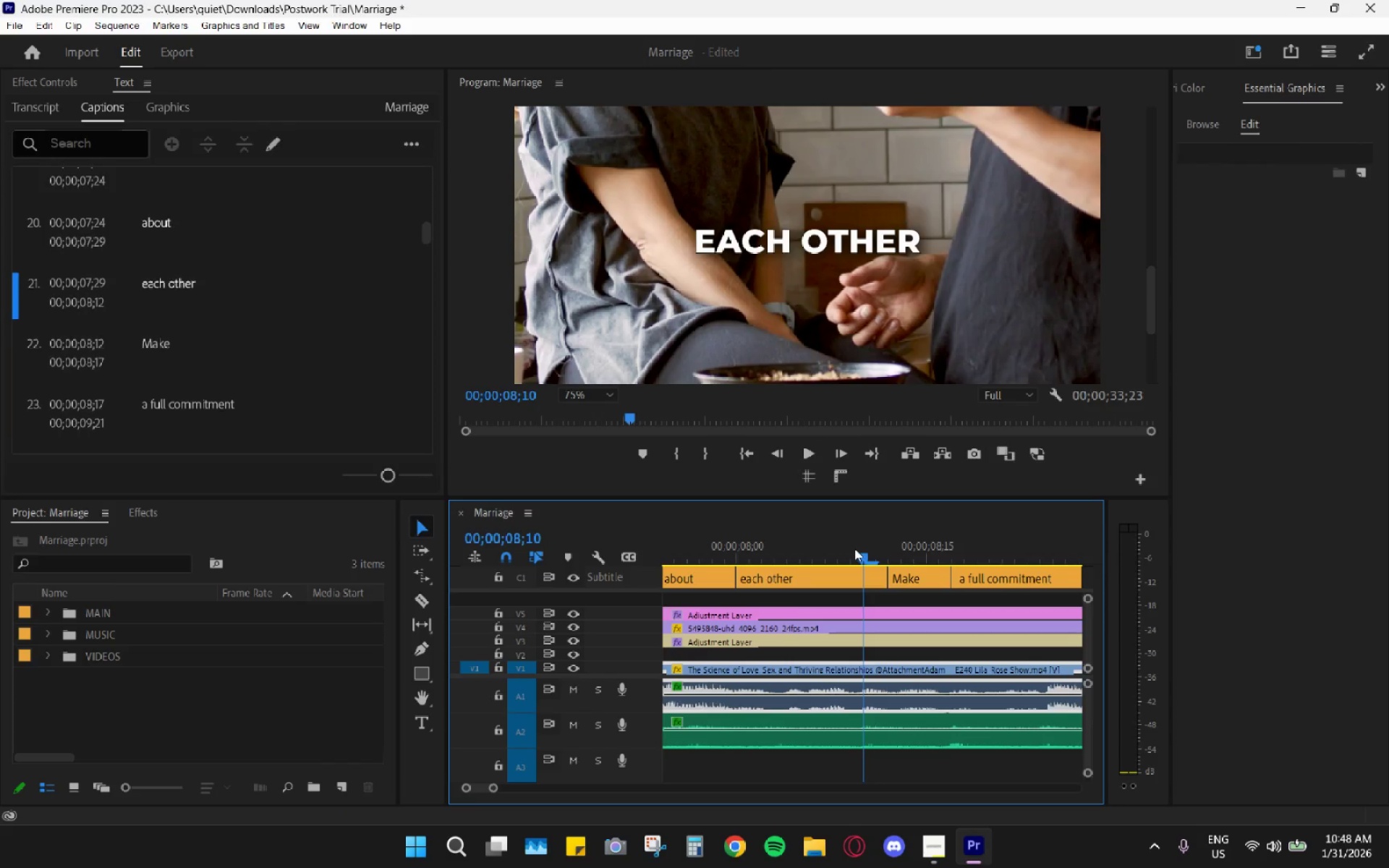 
key(Space)
 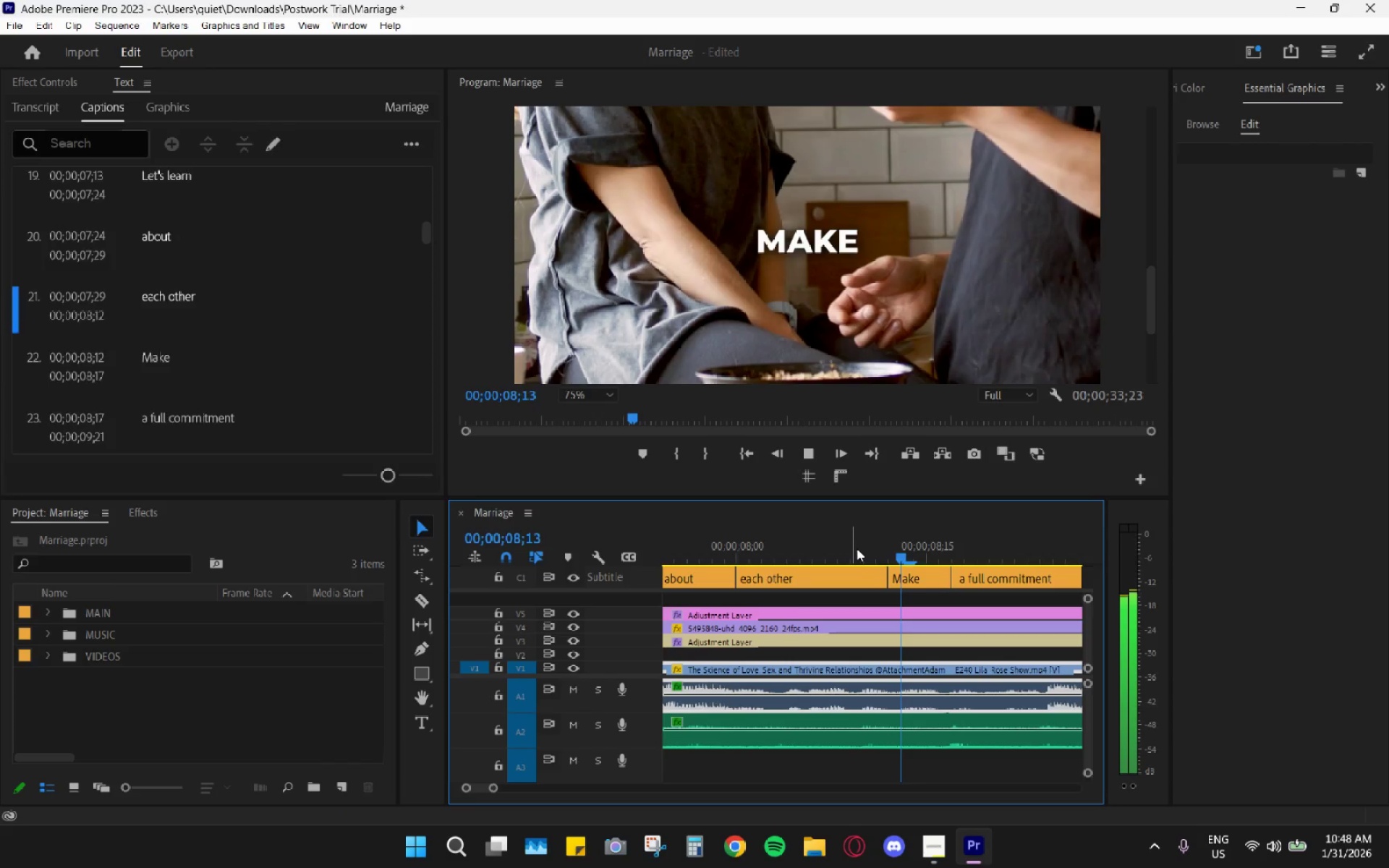 
key(Space)
 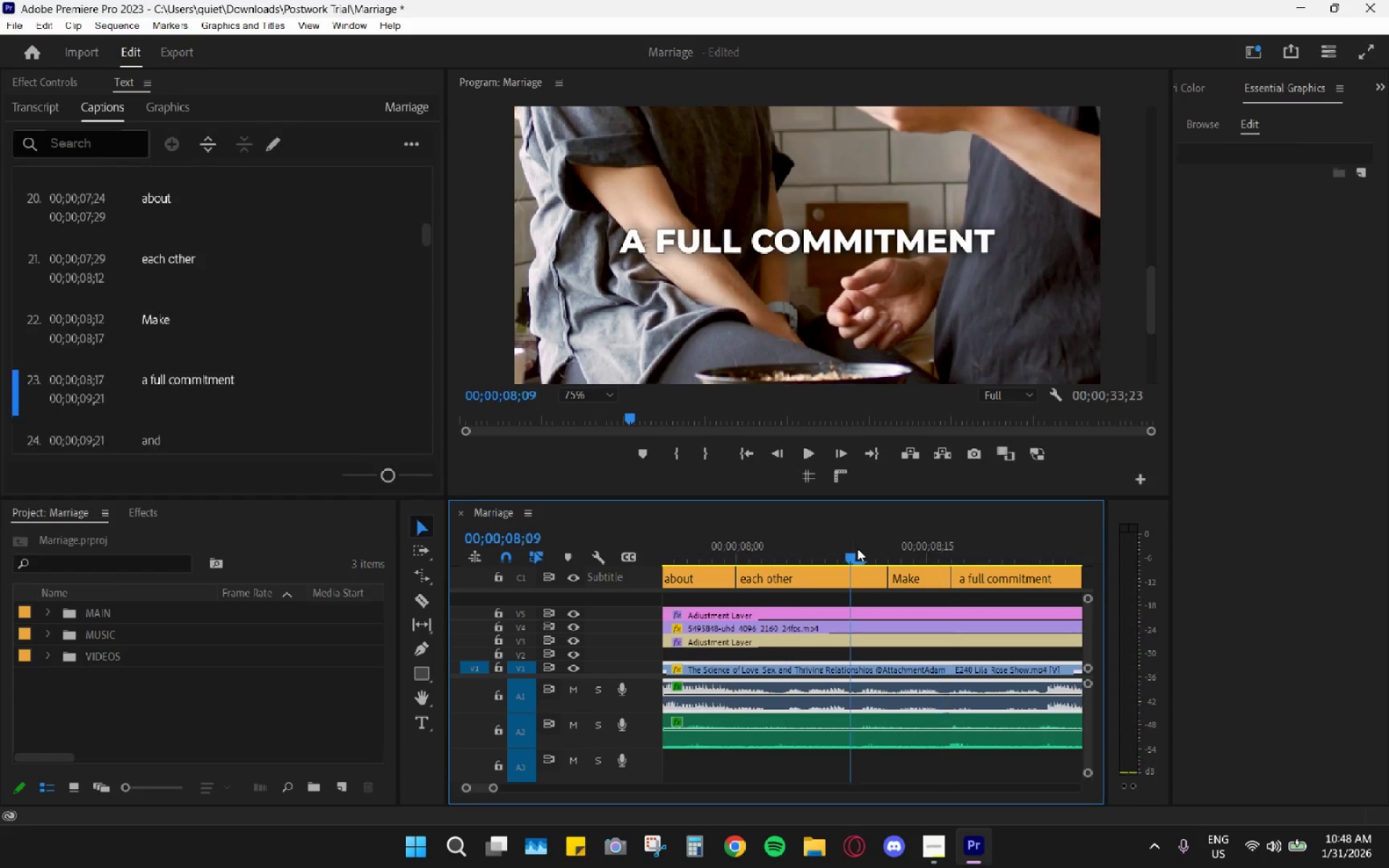 
left_click_drag(start_coordinate=[857, 548], to_coordinate=[873, 556])
 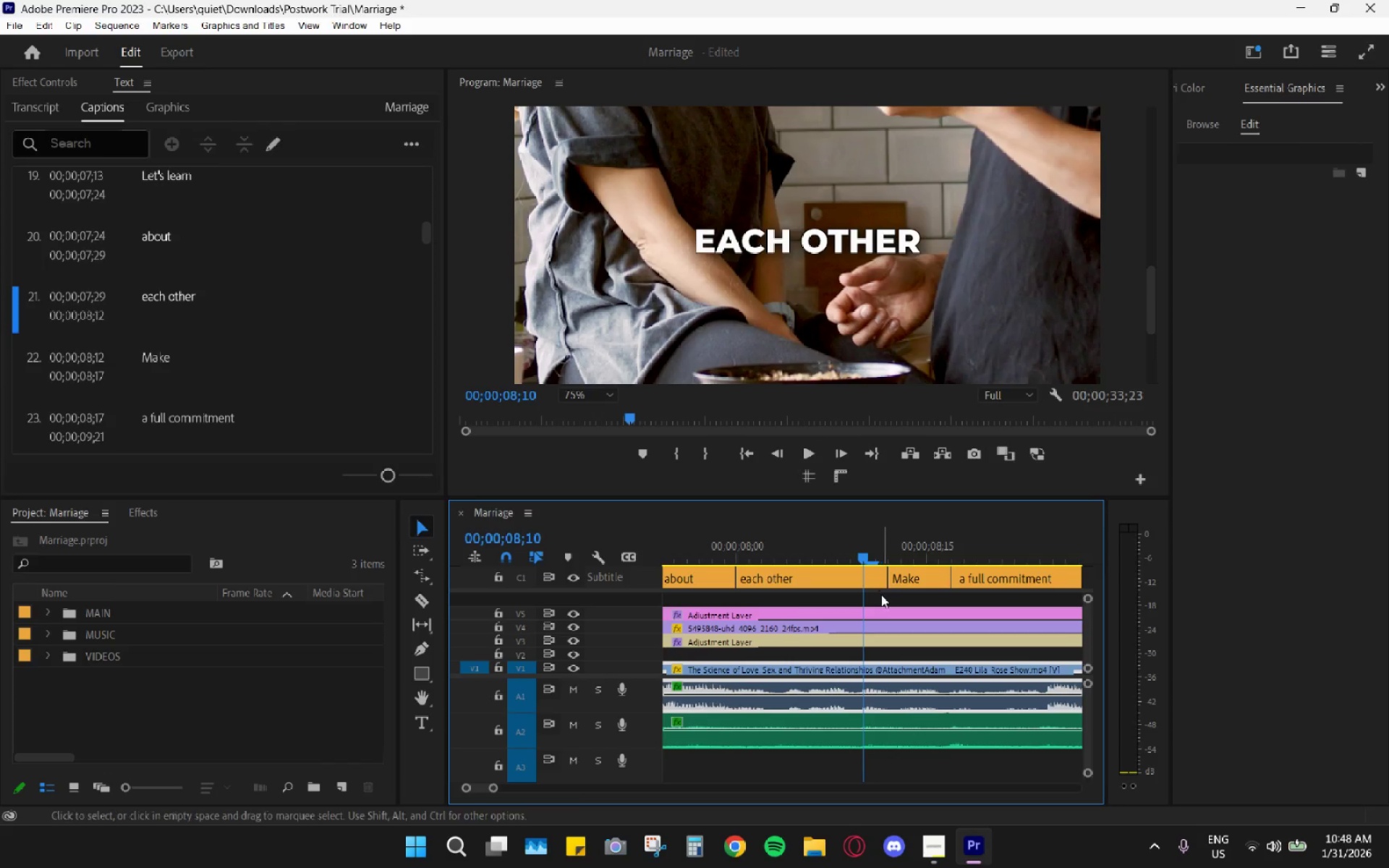 
key(C)
 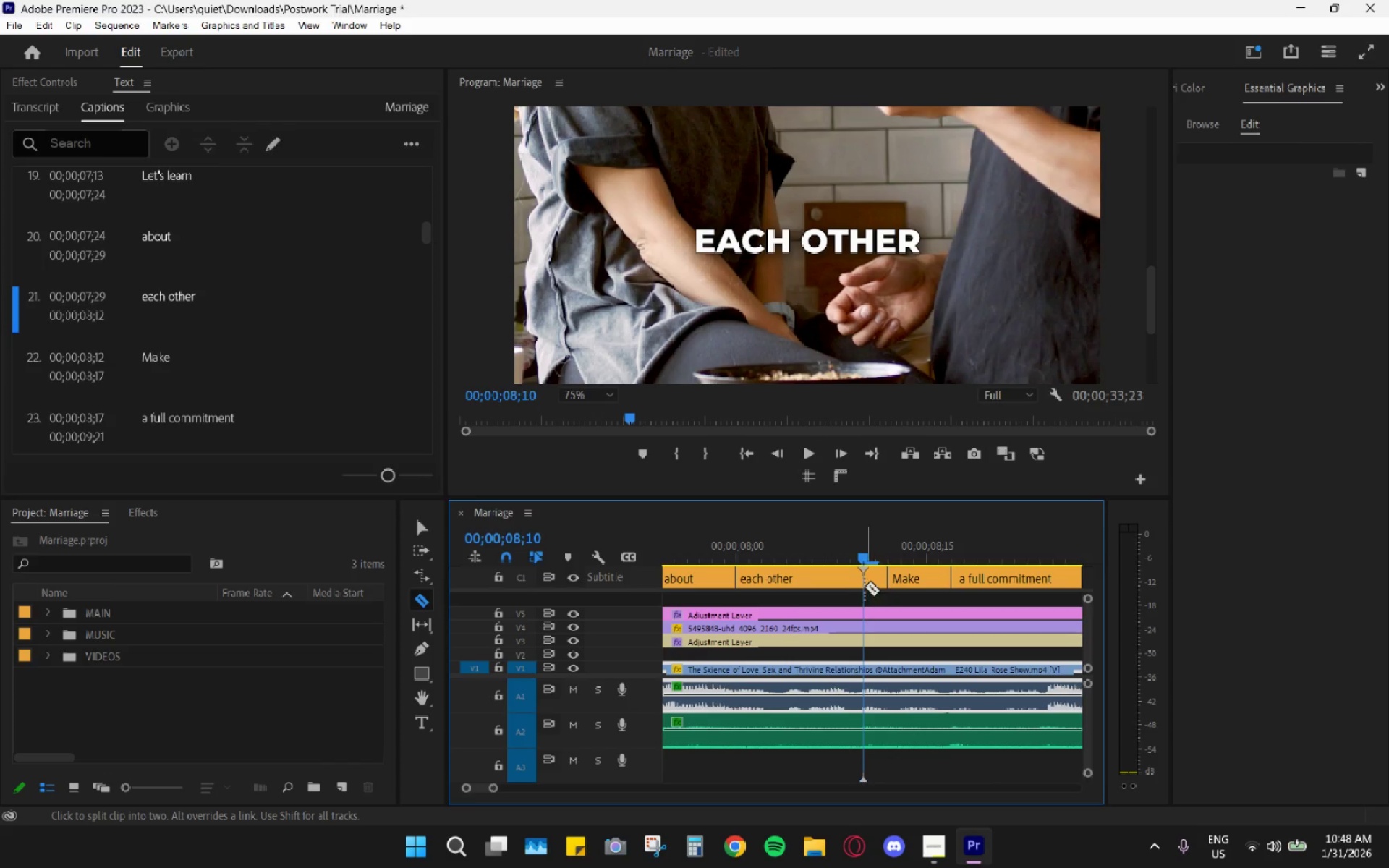 
left_click([856, 580])
 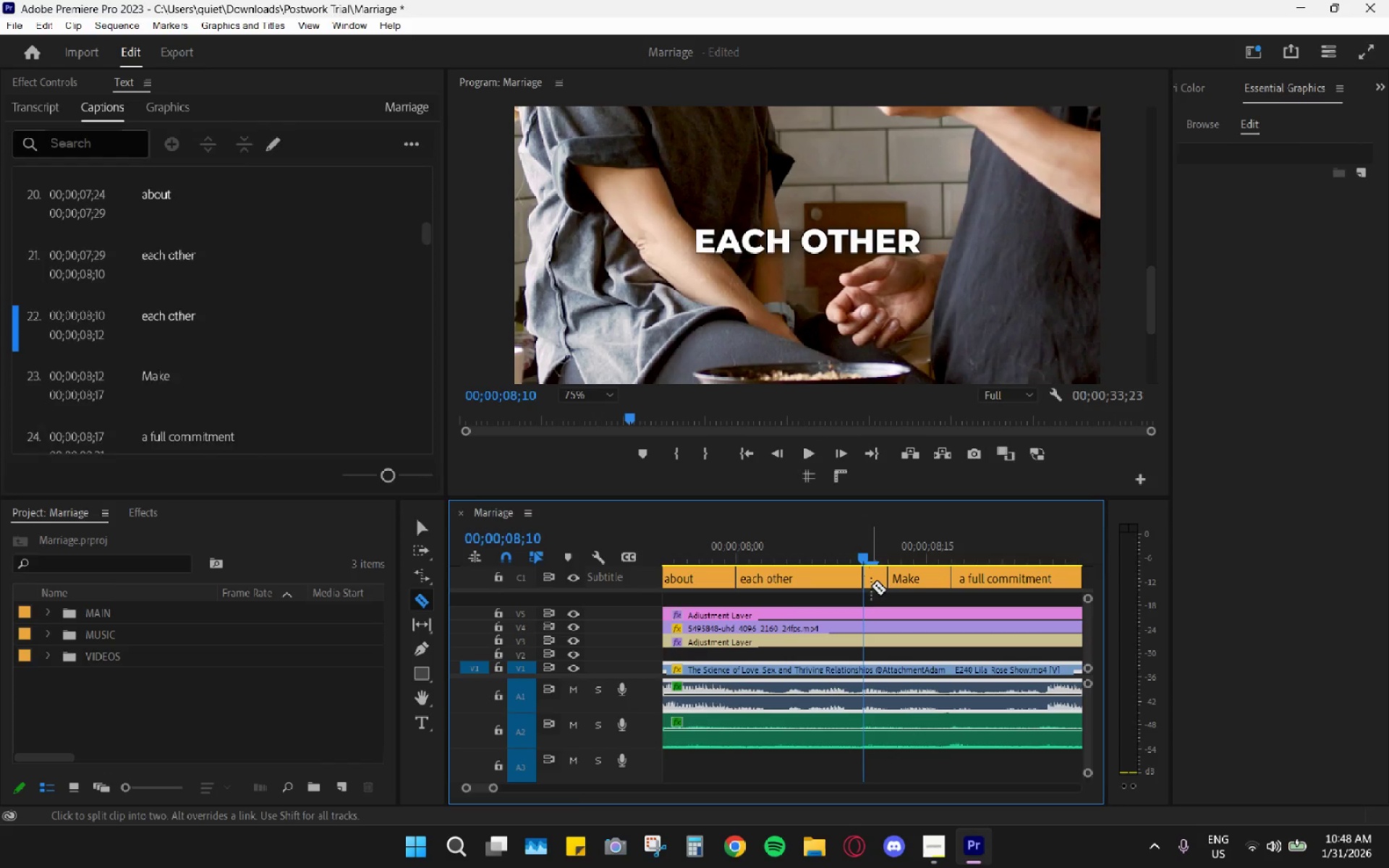 
type(vh)
 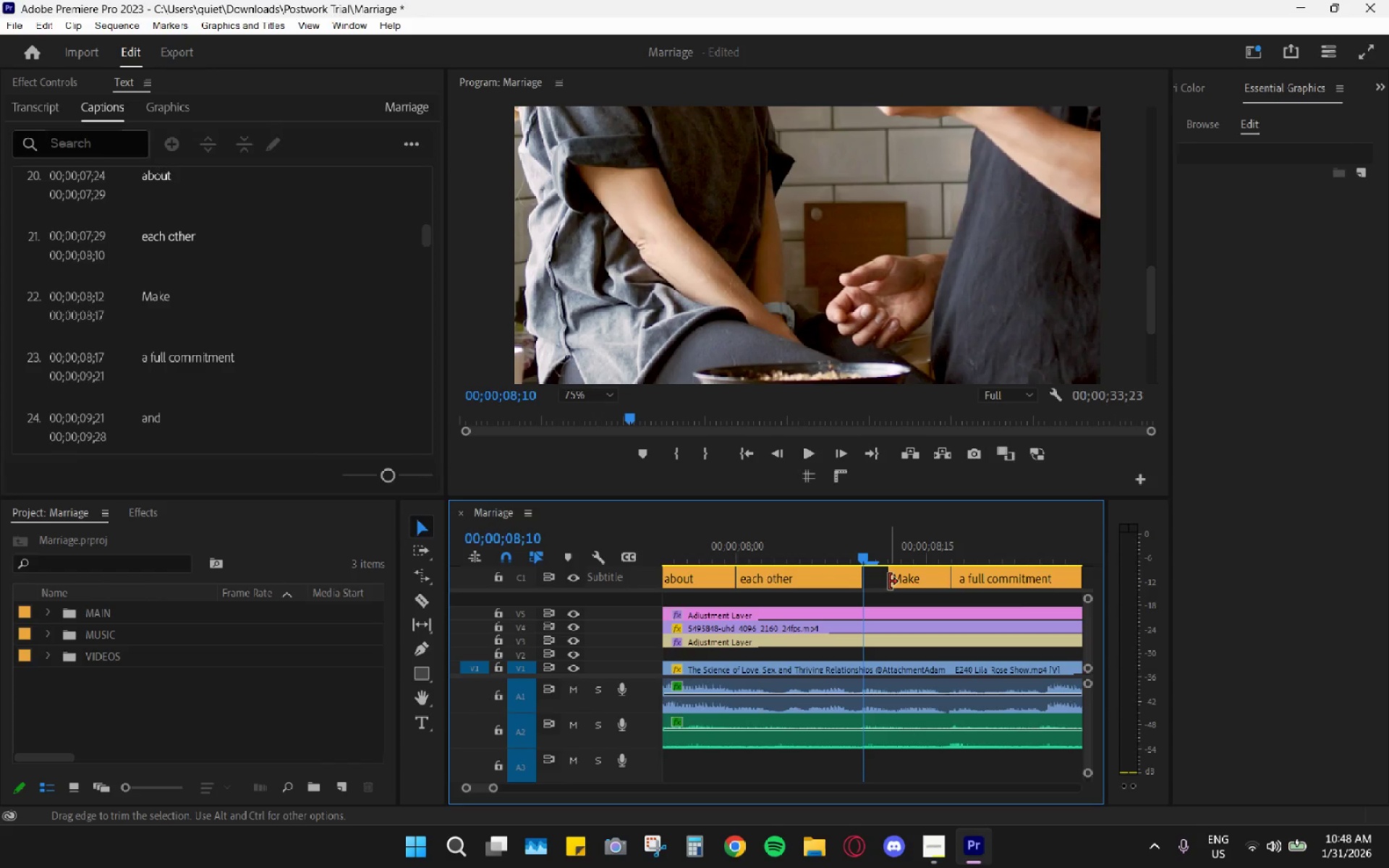 
left_click_drag(start_coordinate=[889, 582], to_coordinate=[867, 574])
 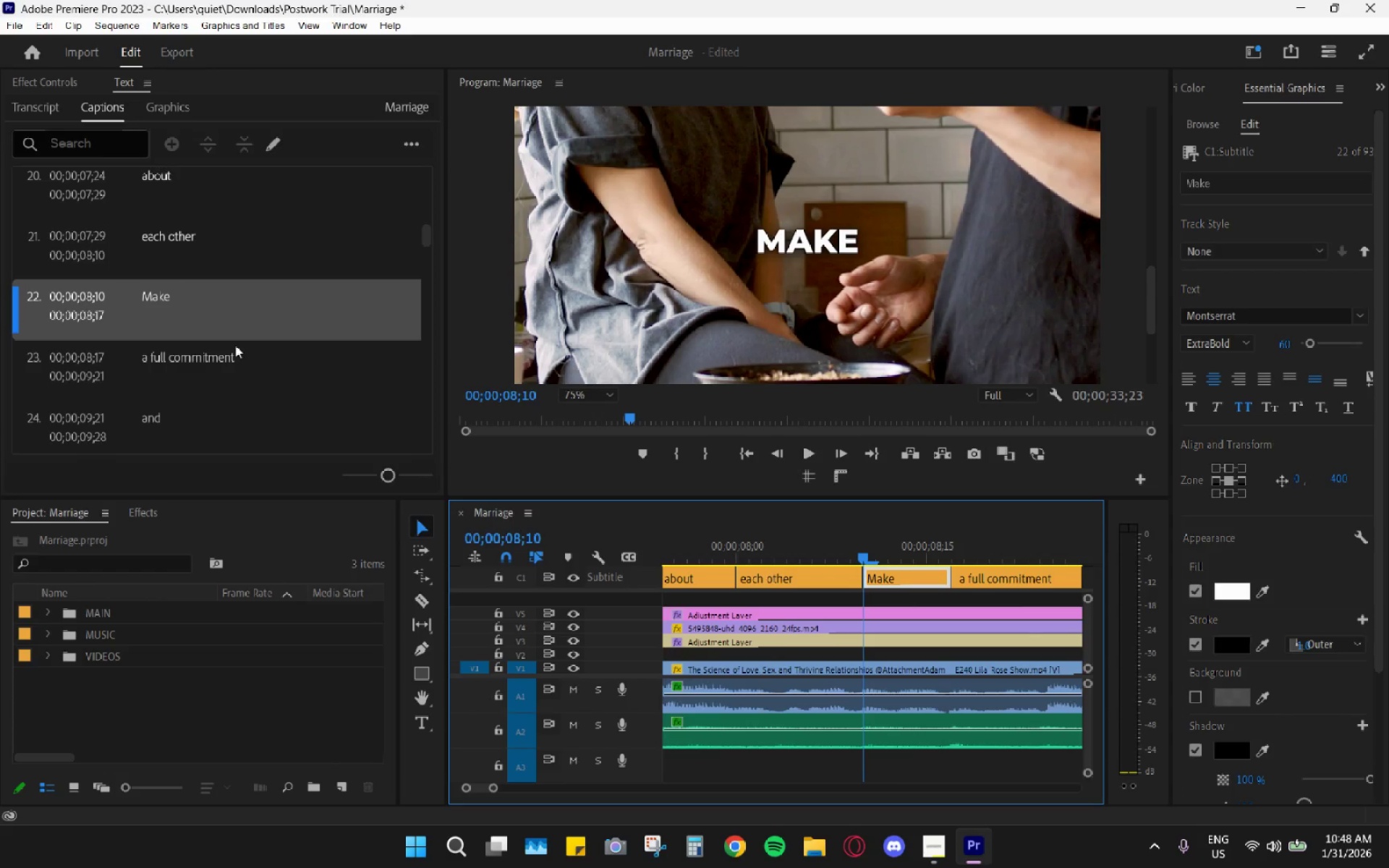 
double_click([214, 310])
 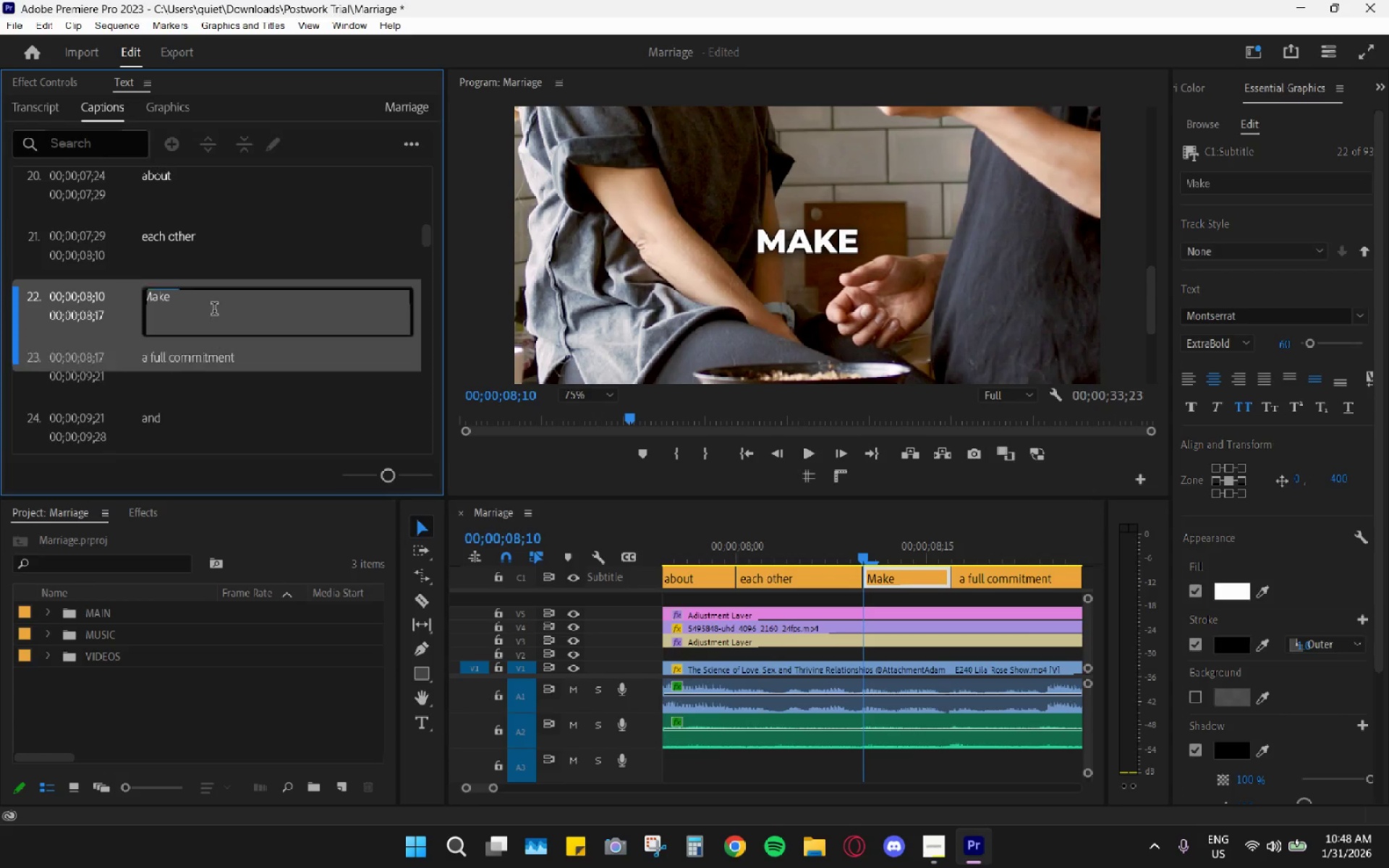 
triple_click([214, 310])
 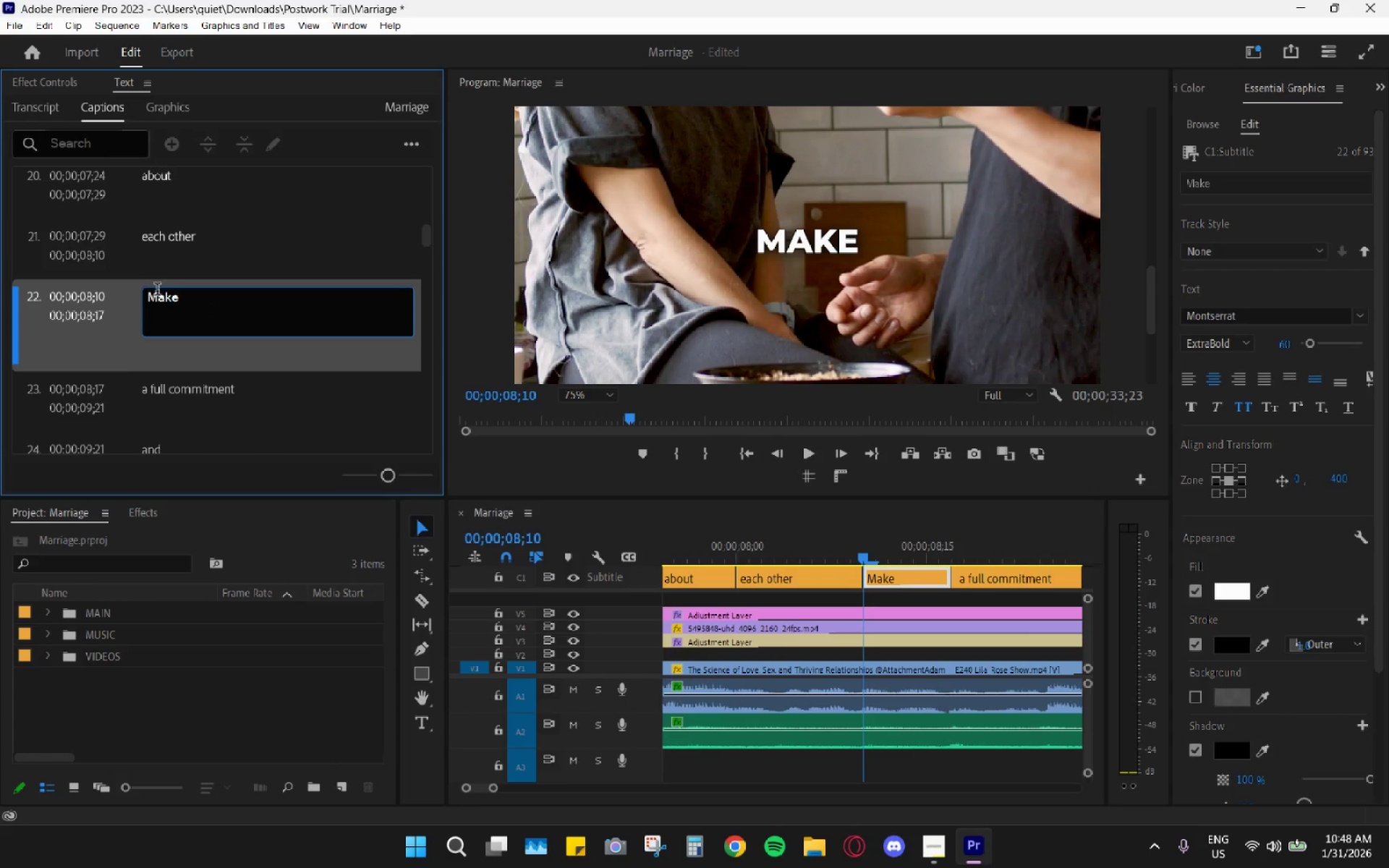 
key(Backspace)
type(and m)
 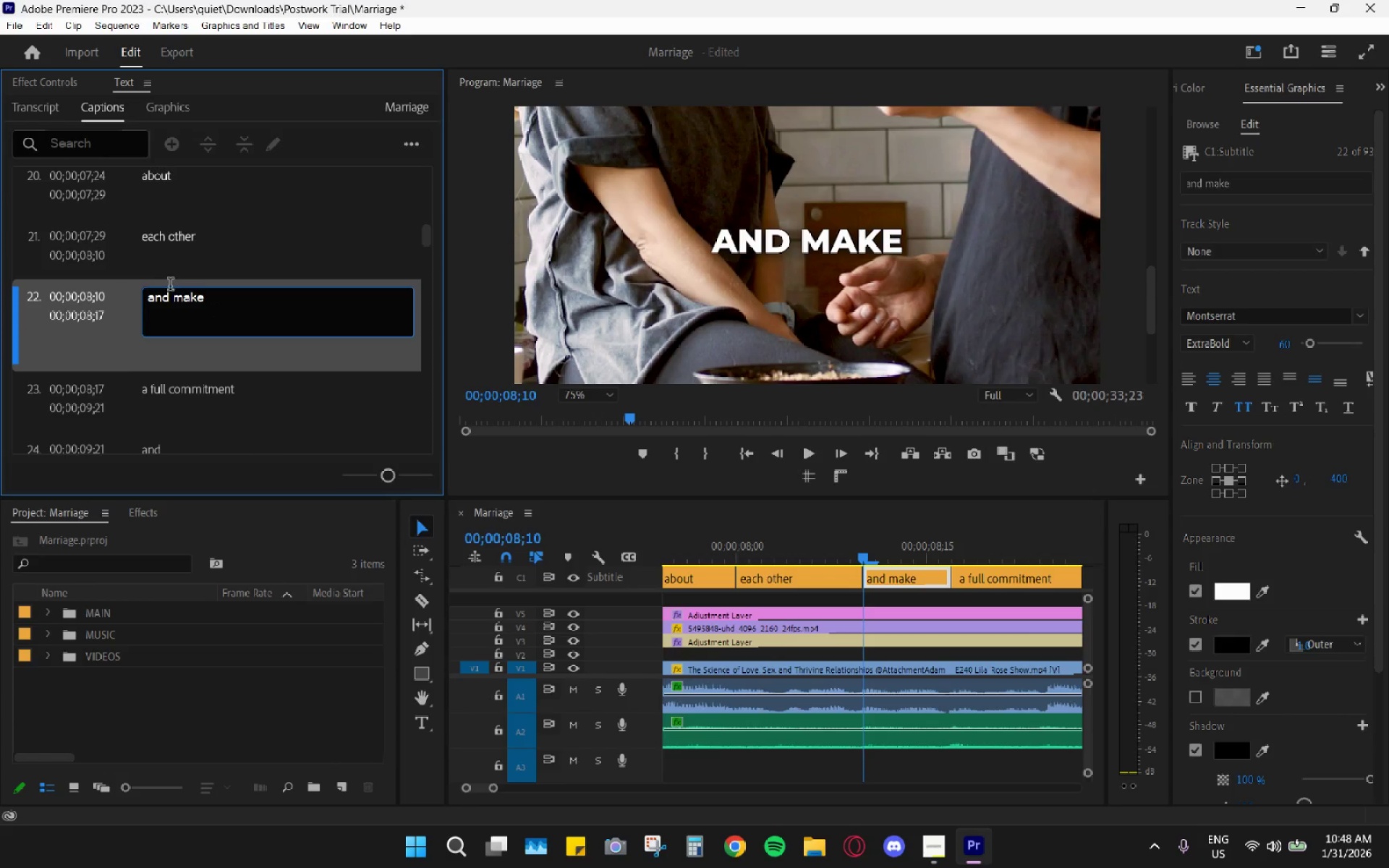 
left_click([177, 420])
 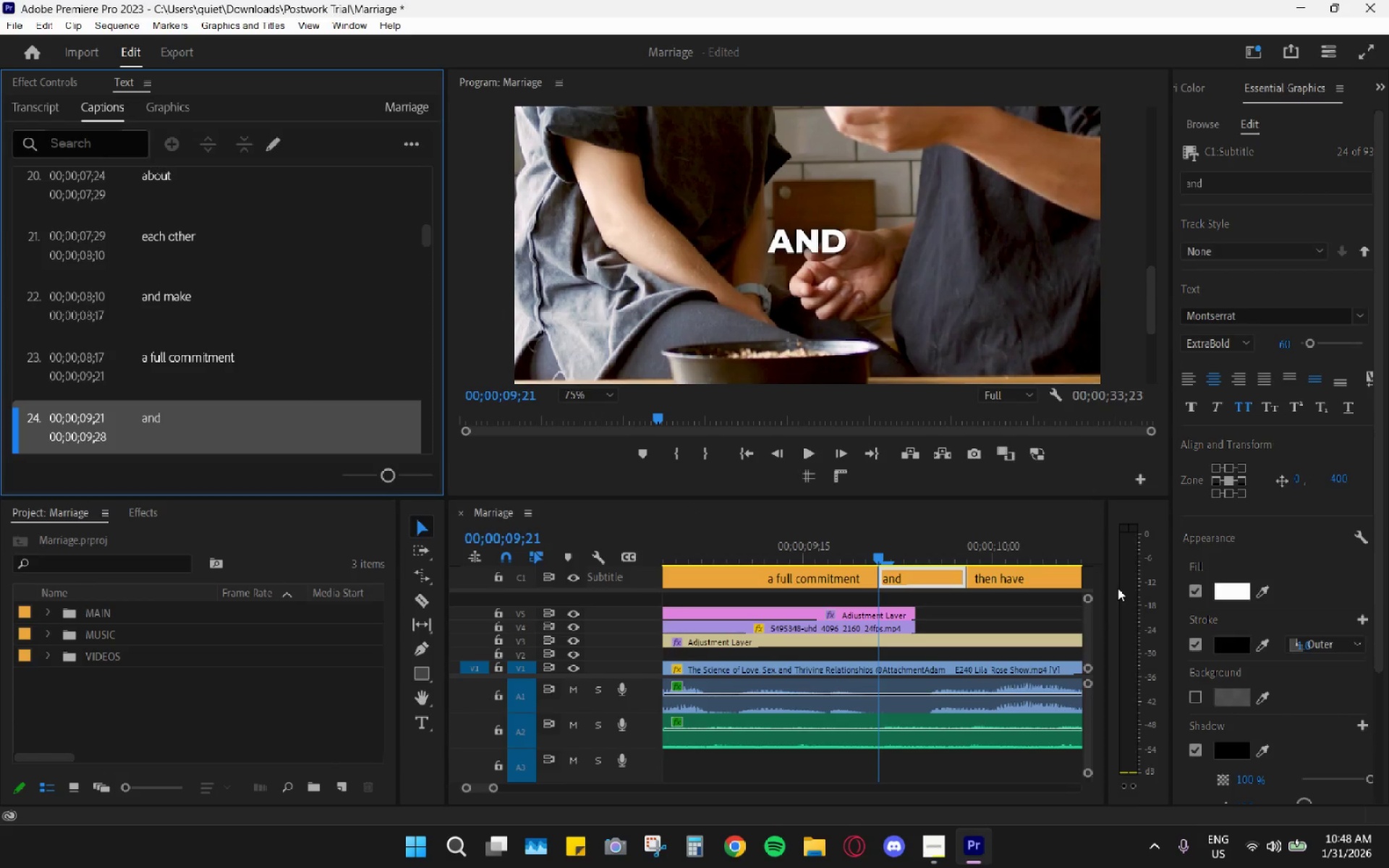 
key(Space)
 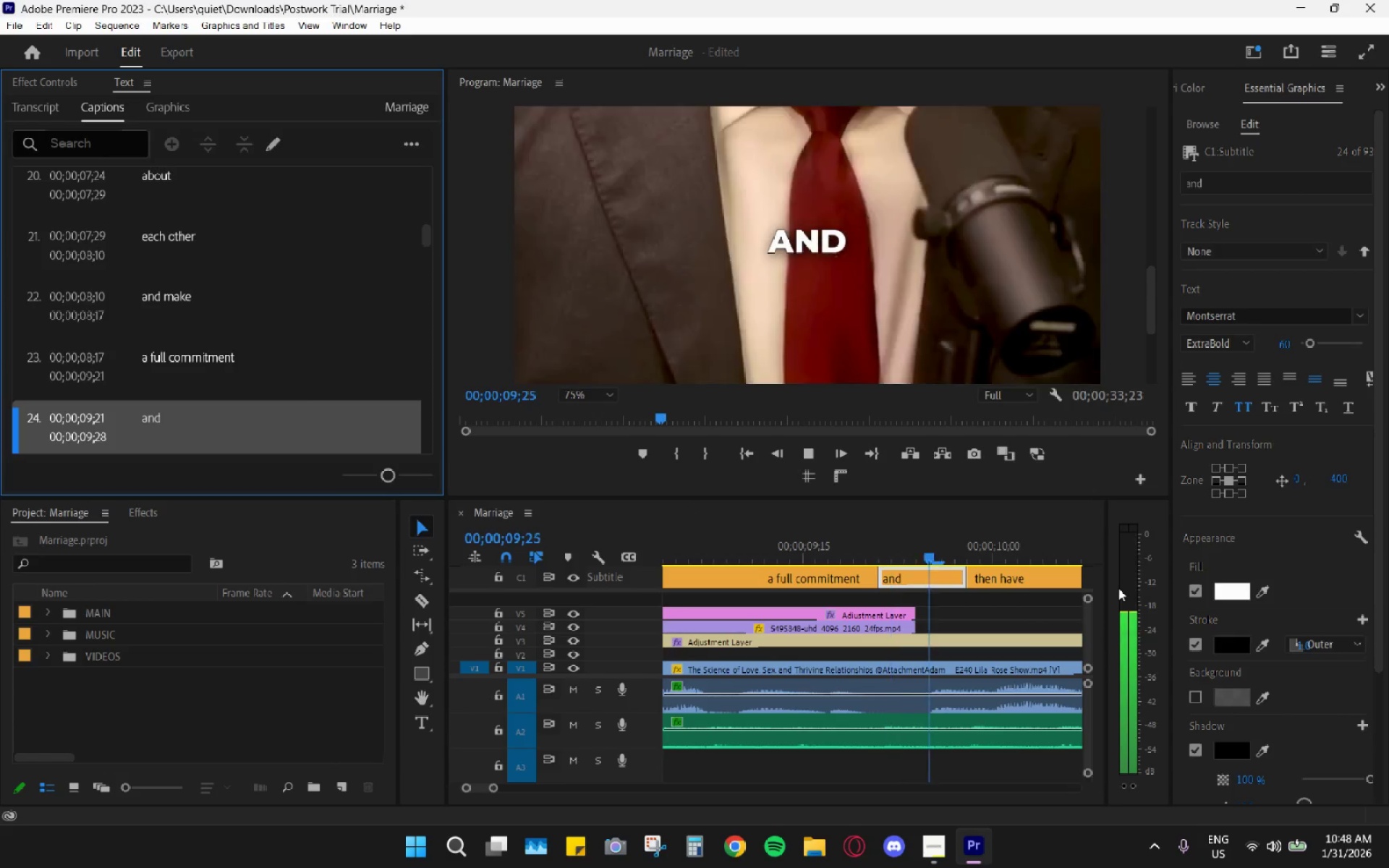 
key(Space)
 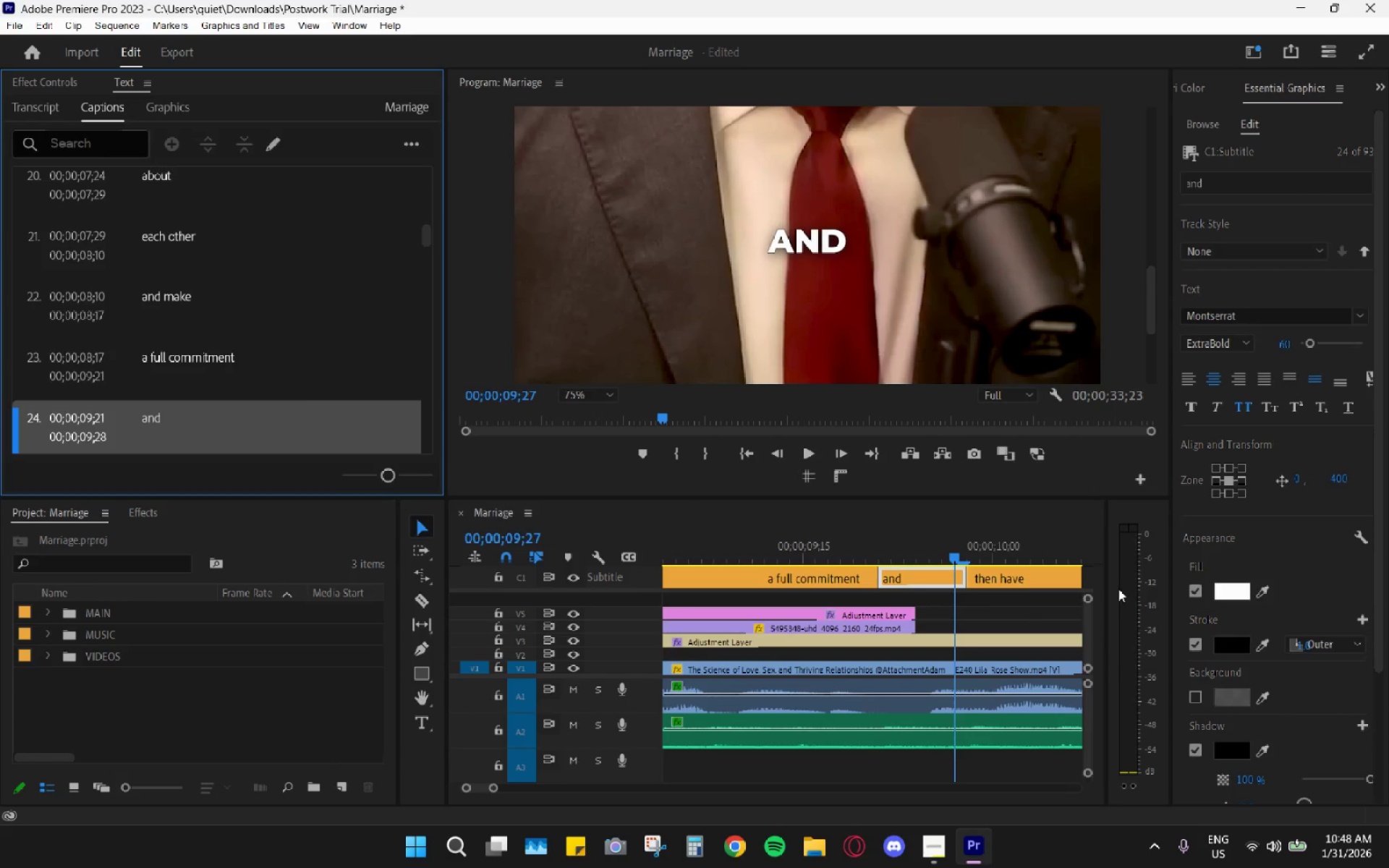 
key(Space)
 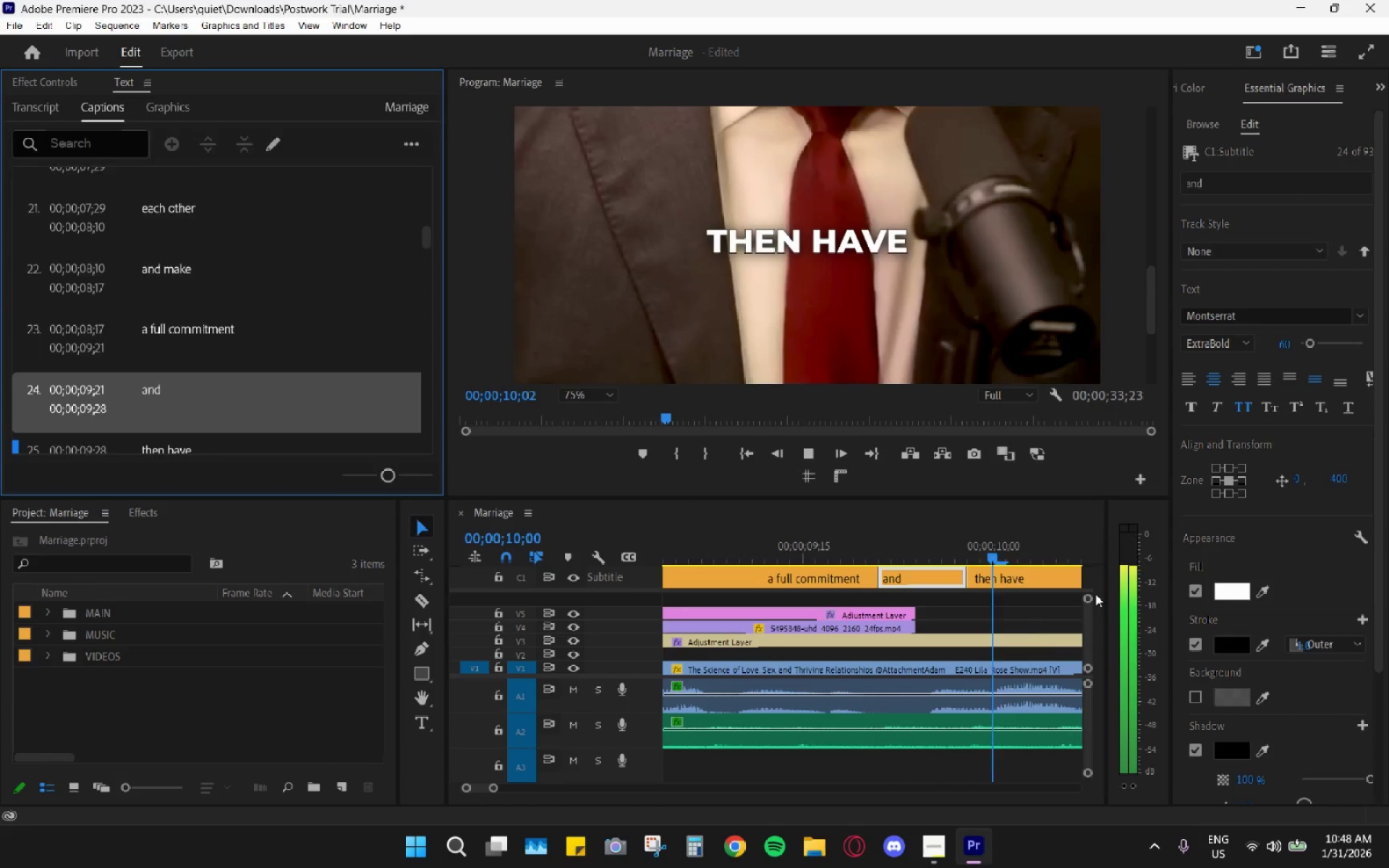 
key(Space)
 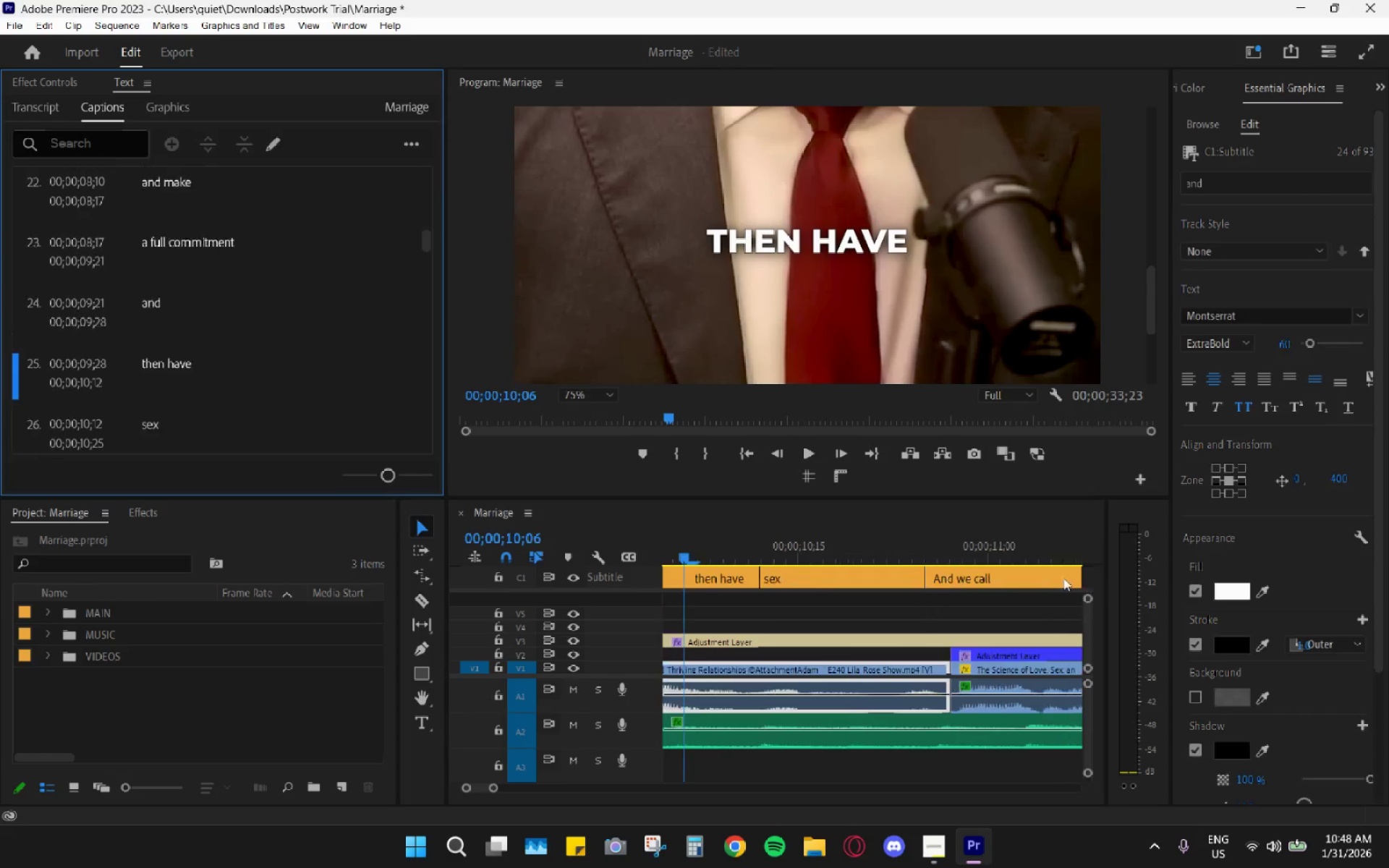 
key(Space)
 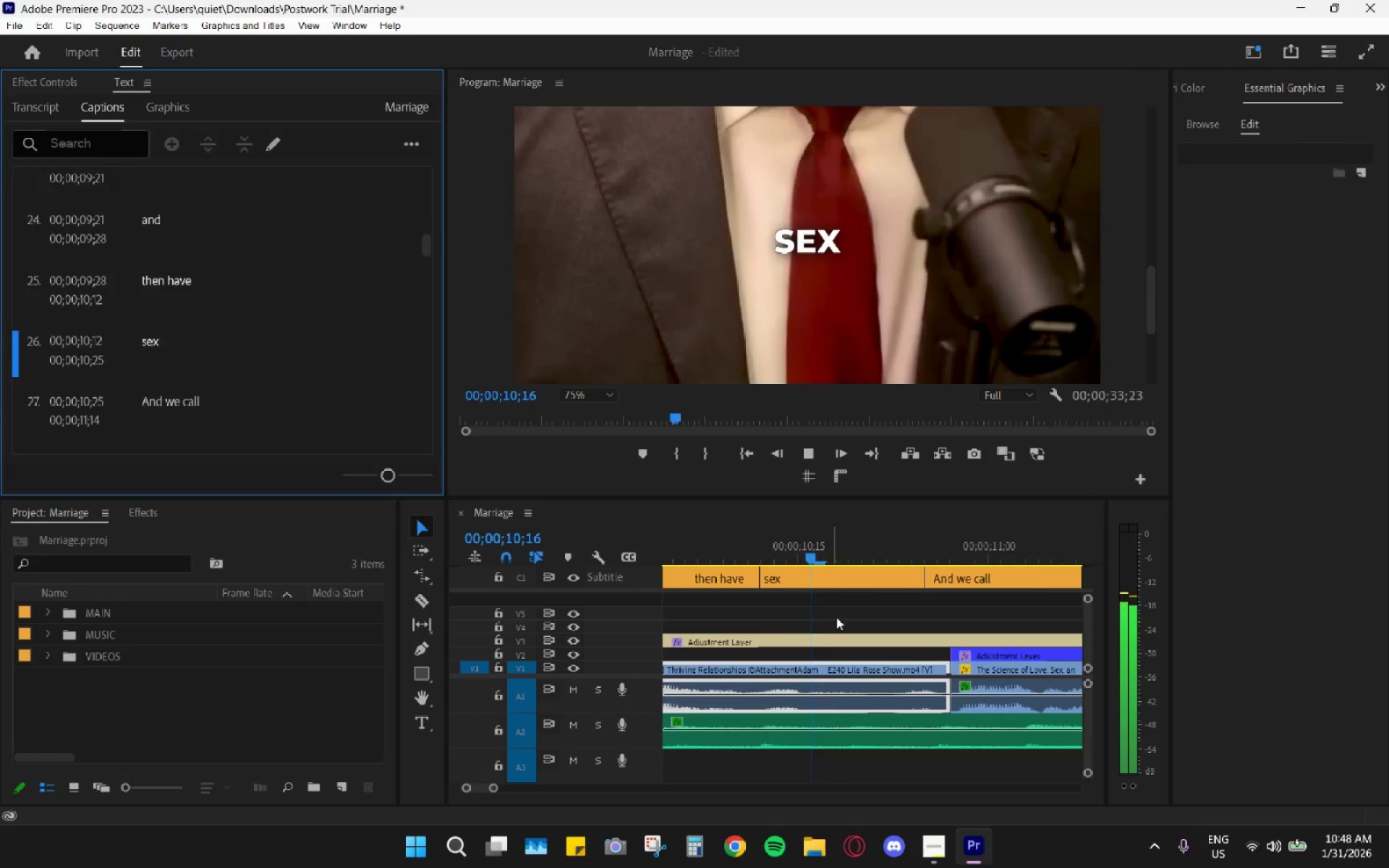 
key(Space)
 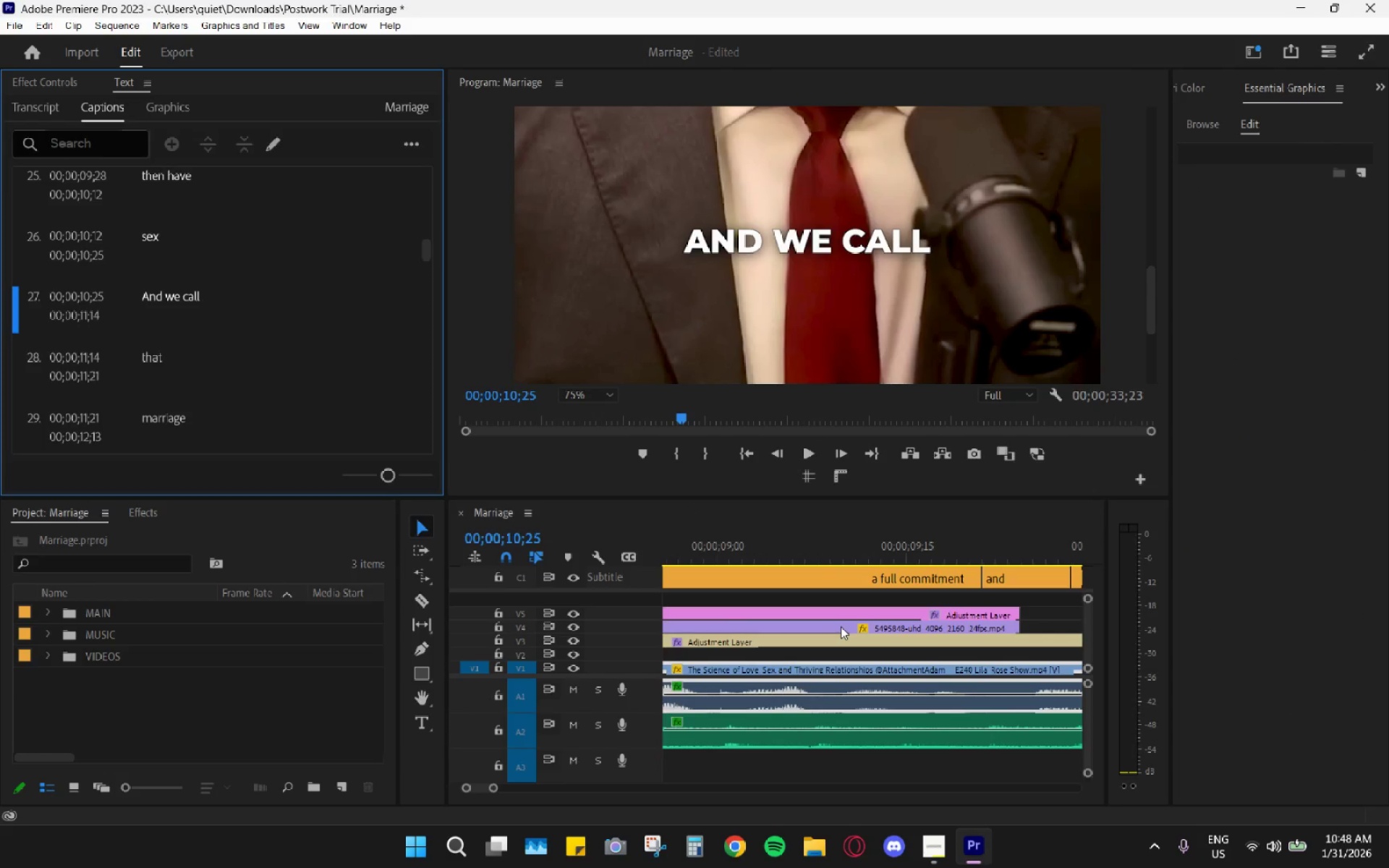 
hold_key(key=AltLeft, duration=0.58)
 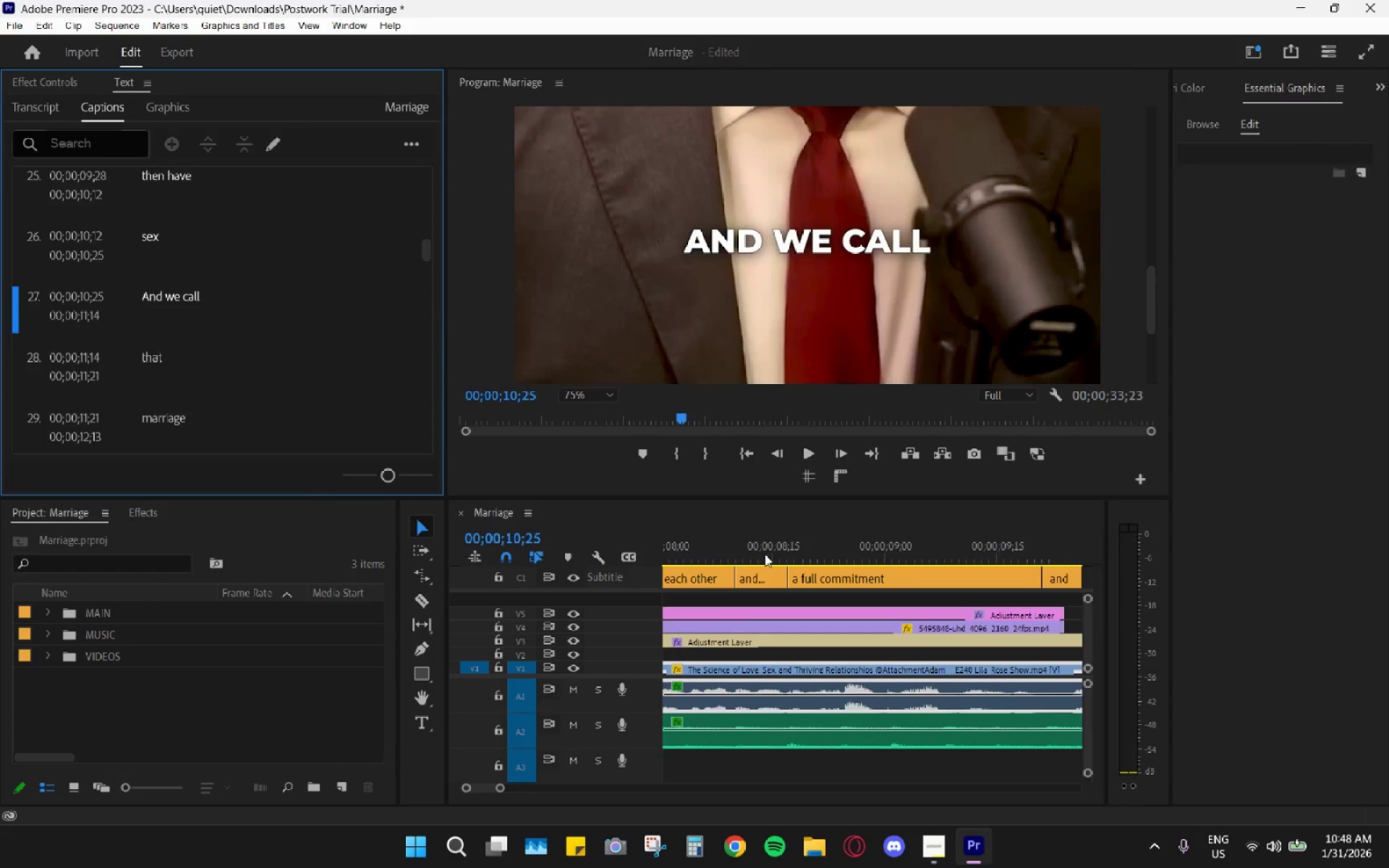 
scroll: coordinate [841, 626], scroll_direction: up, amount: 18.0
 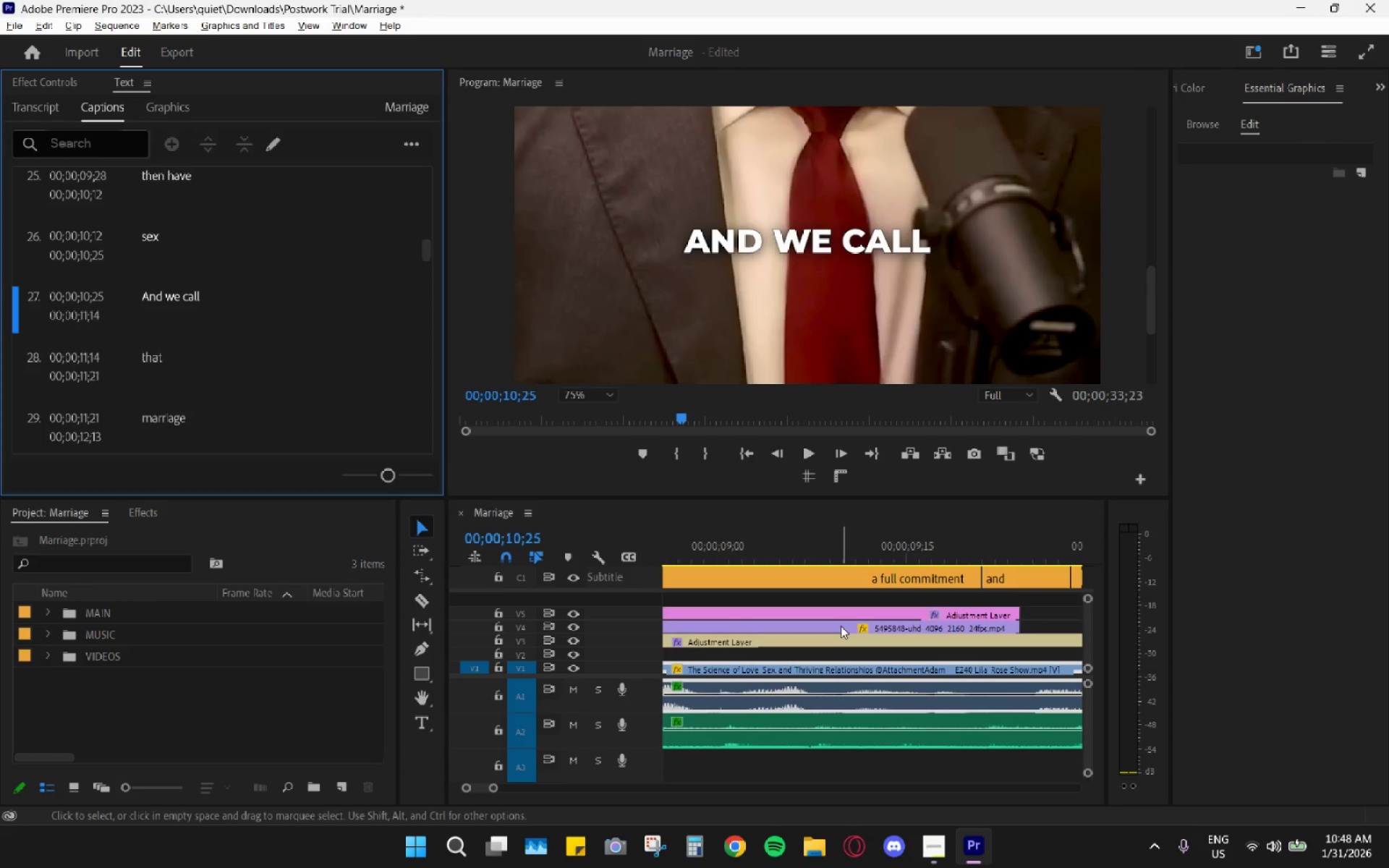 
scroll: coordinate [864, 615], scroll_direction: down, amount: 1.0
 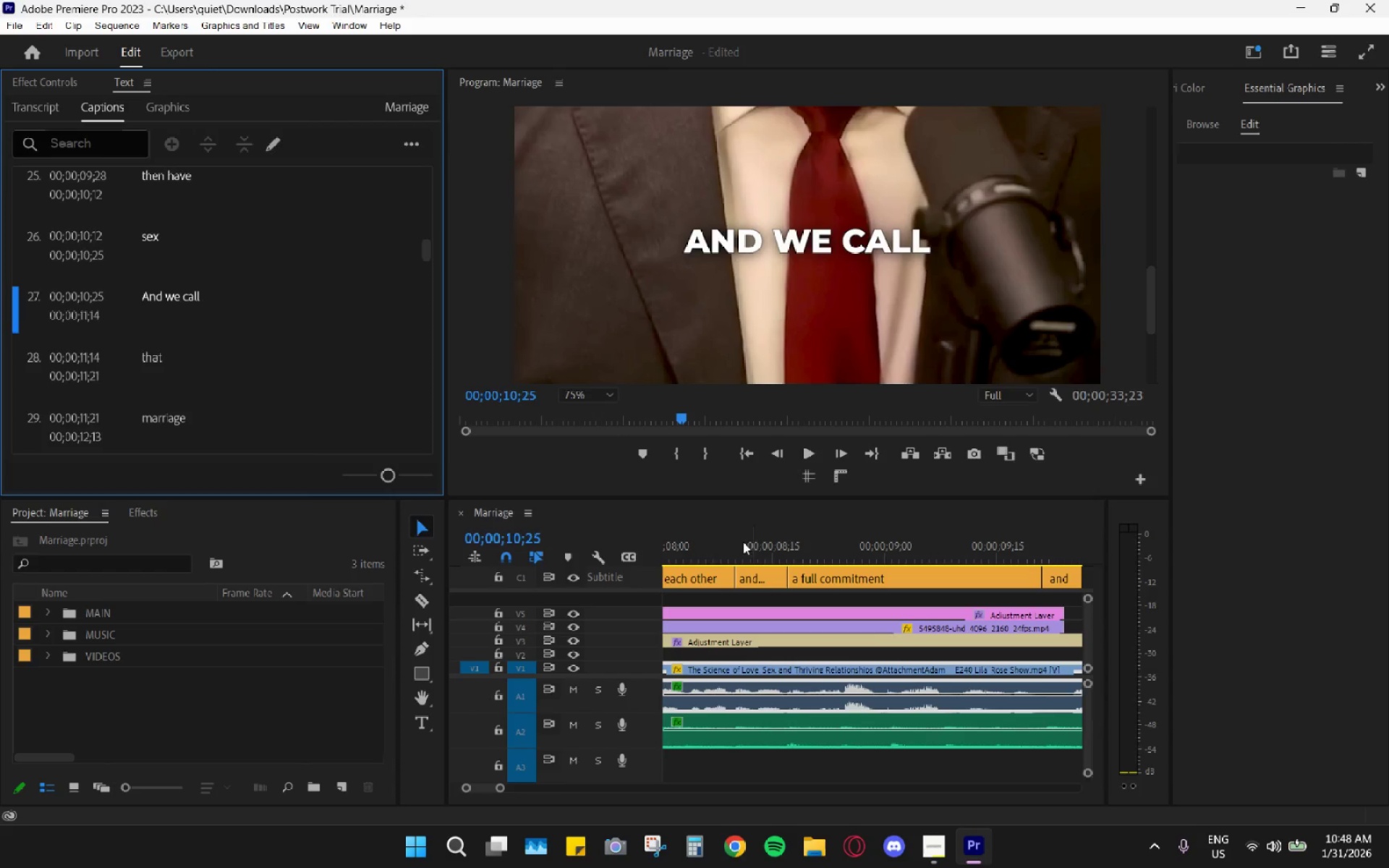 
left_click([709, 532])
 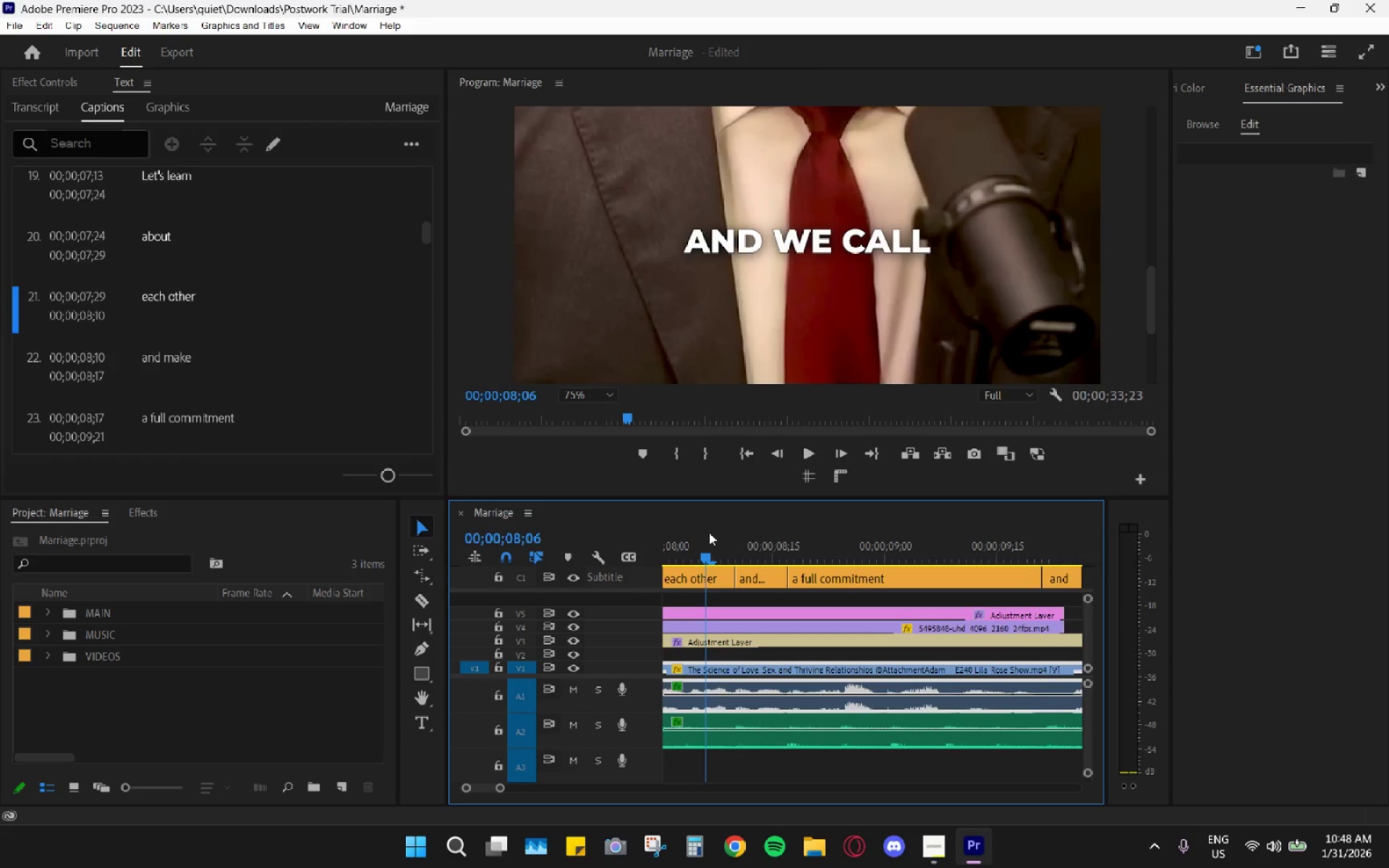 
key(Space)
 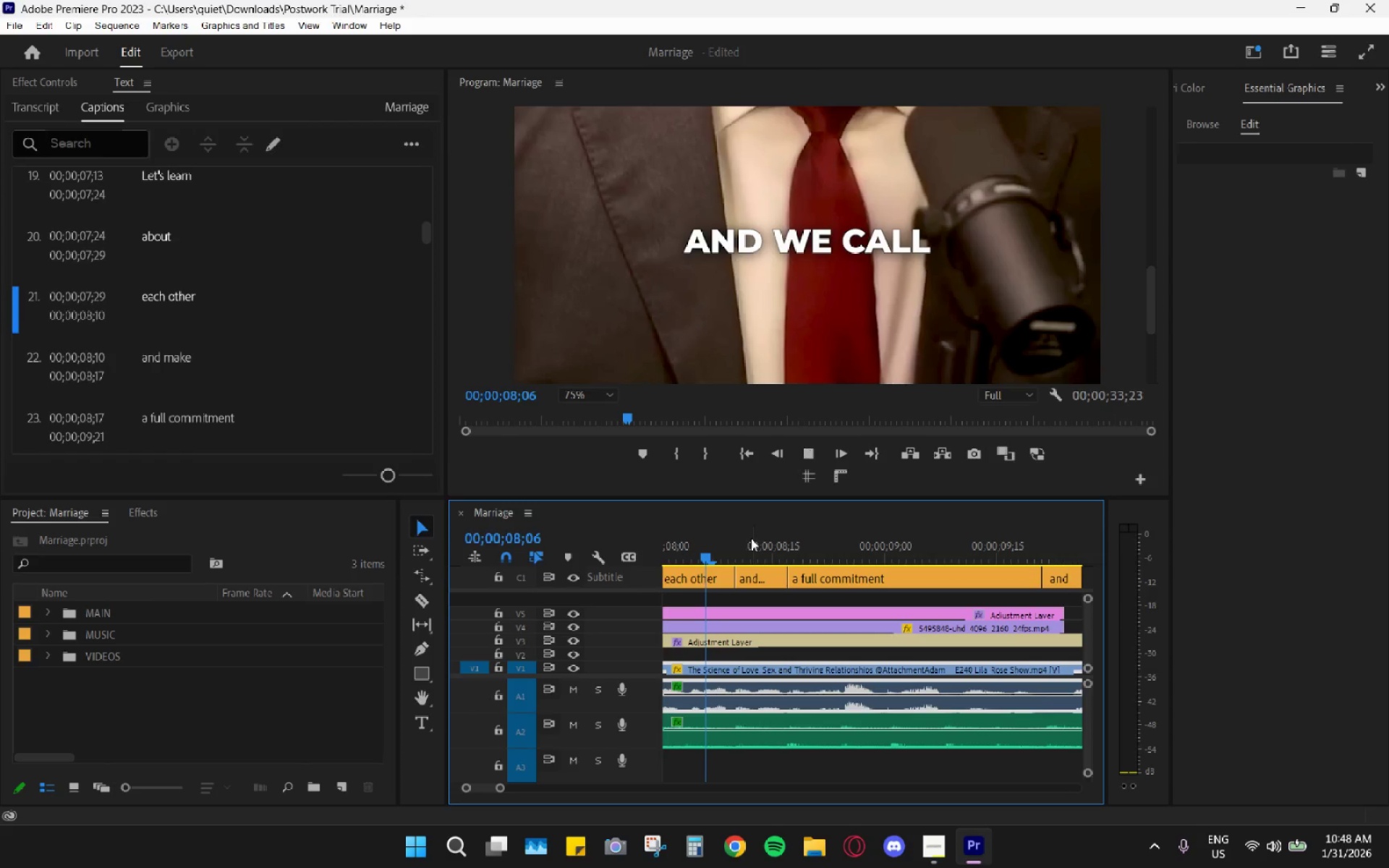 
key(Space)
 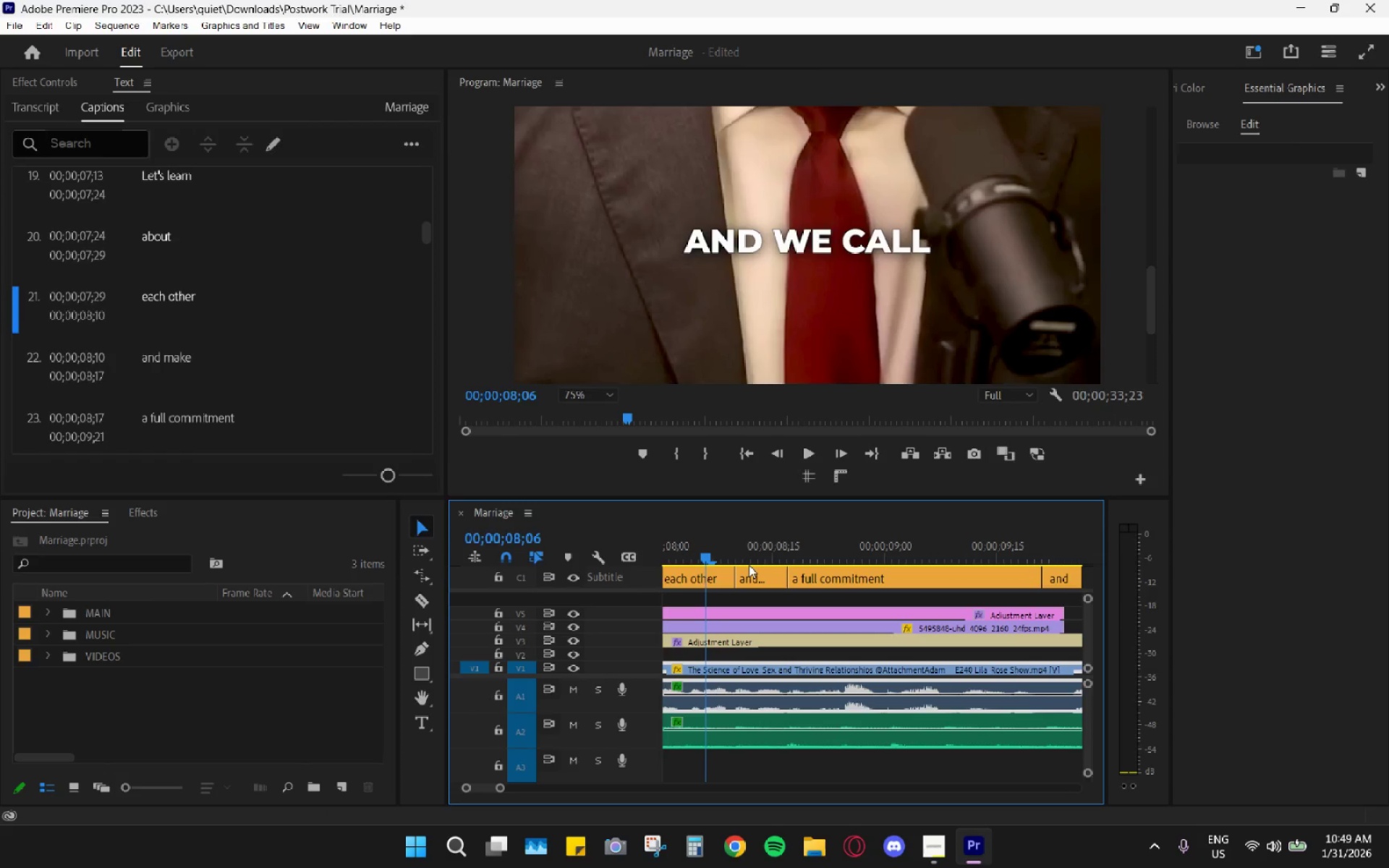 
left_click([741, 545])
 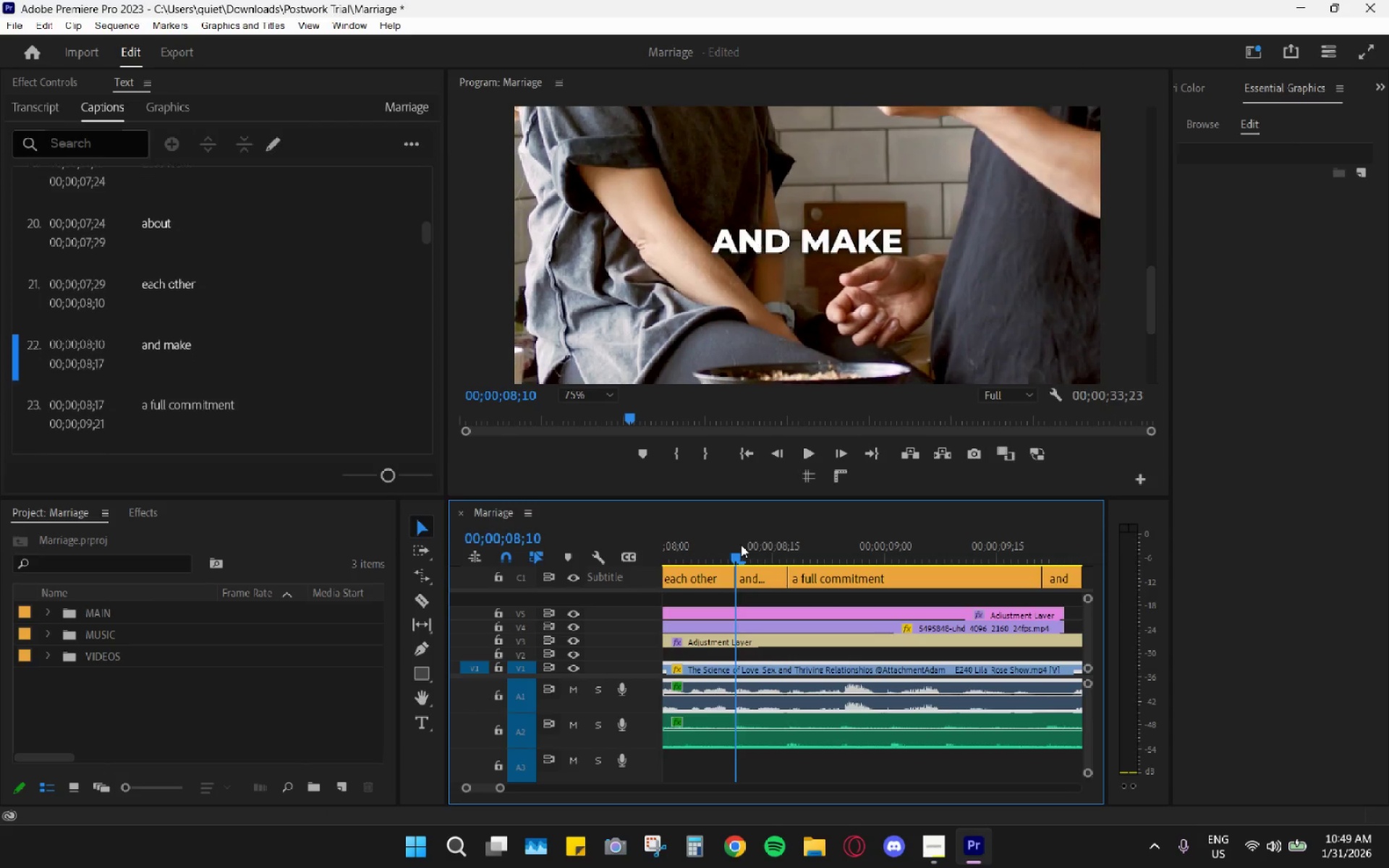 
key(Space)
 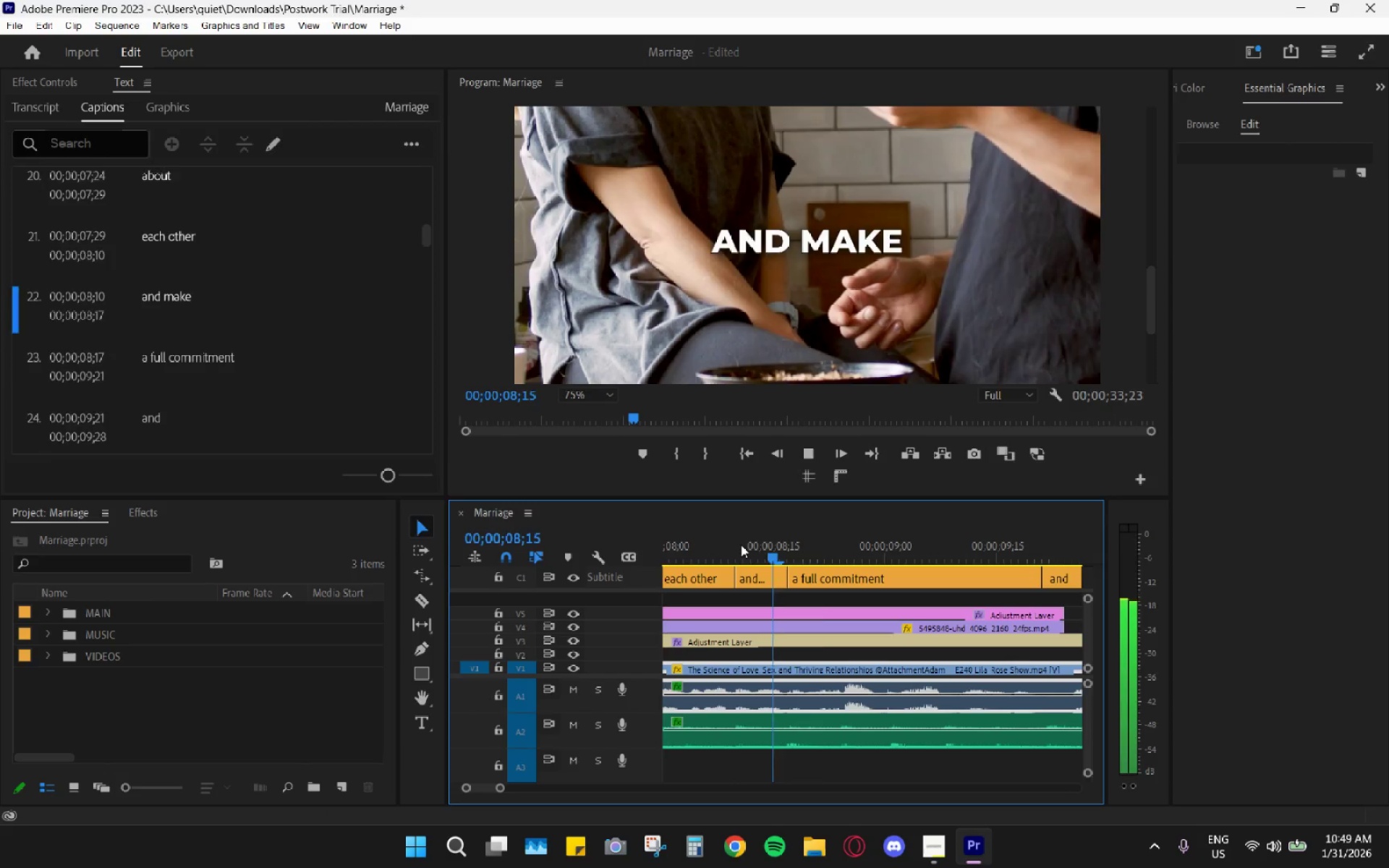 
key(Space)
 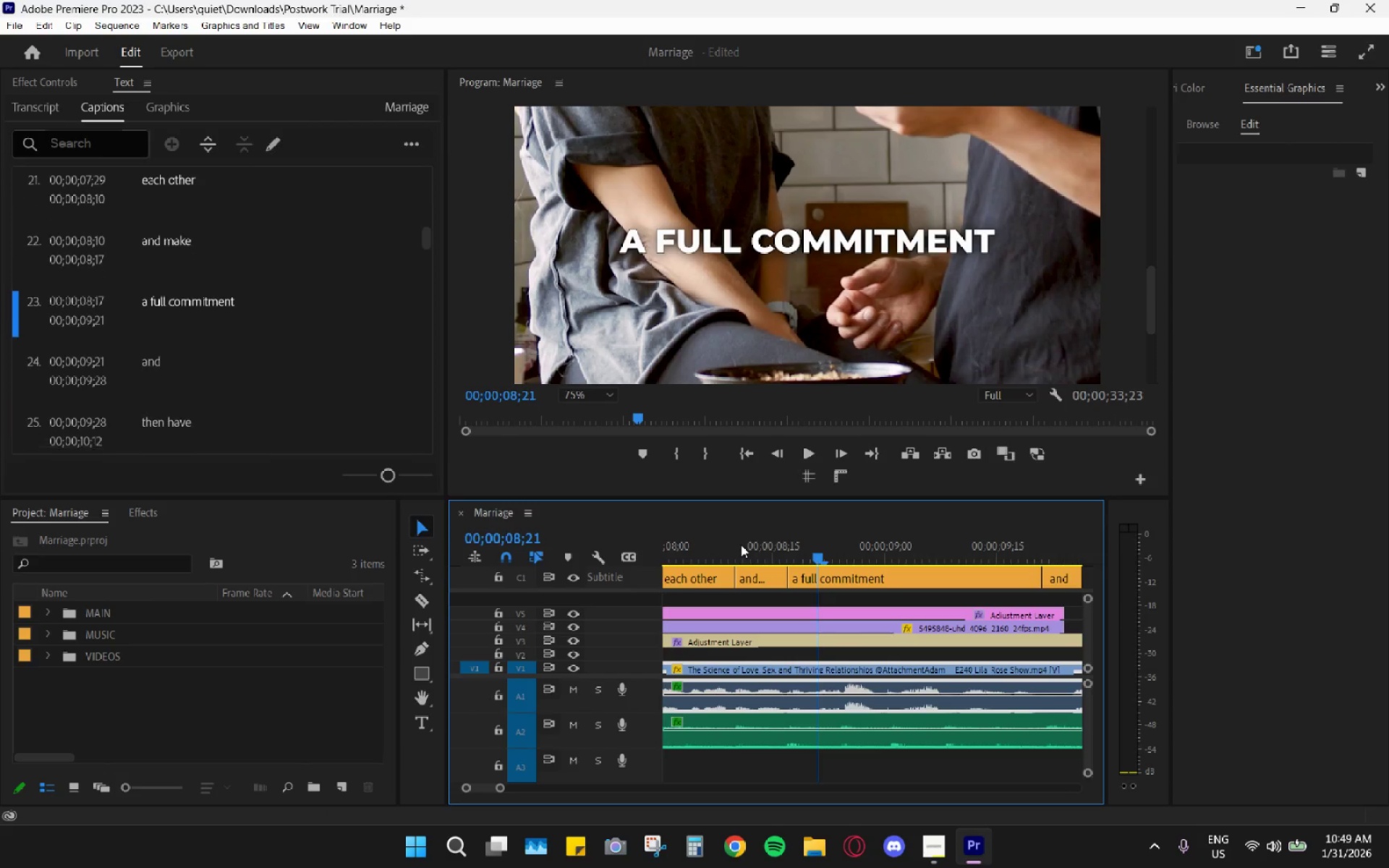 
left_click_drag(start_coordinate=[731, 544], to_coordinate=[712, 548])
 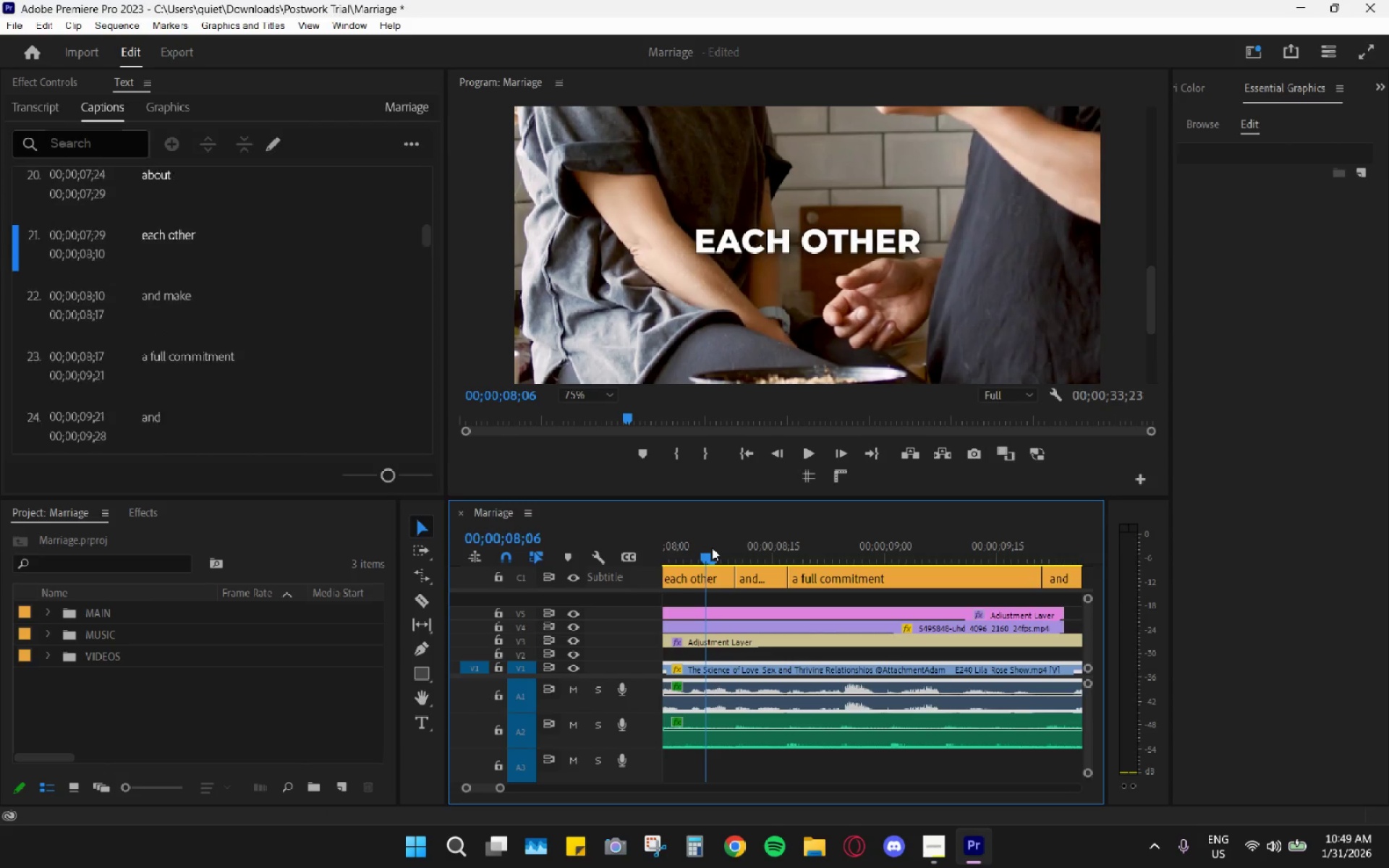 
key(Space)
 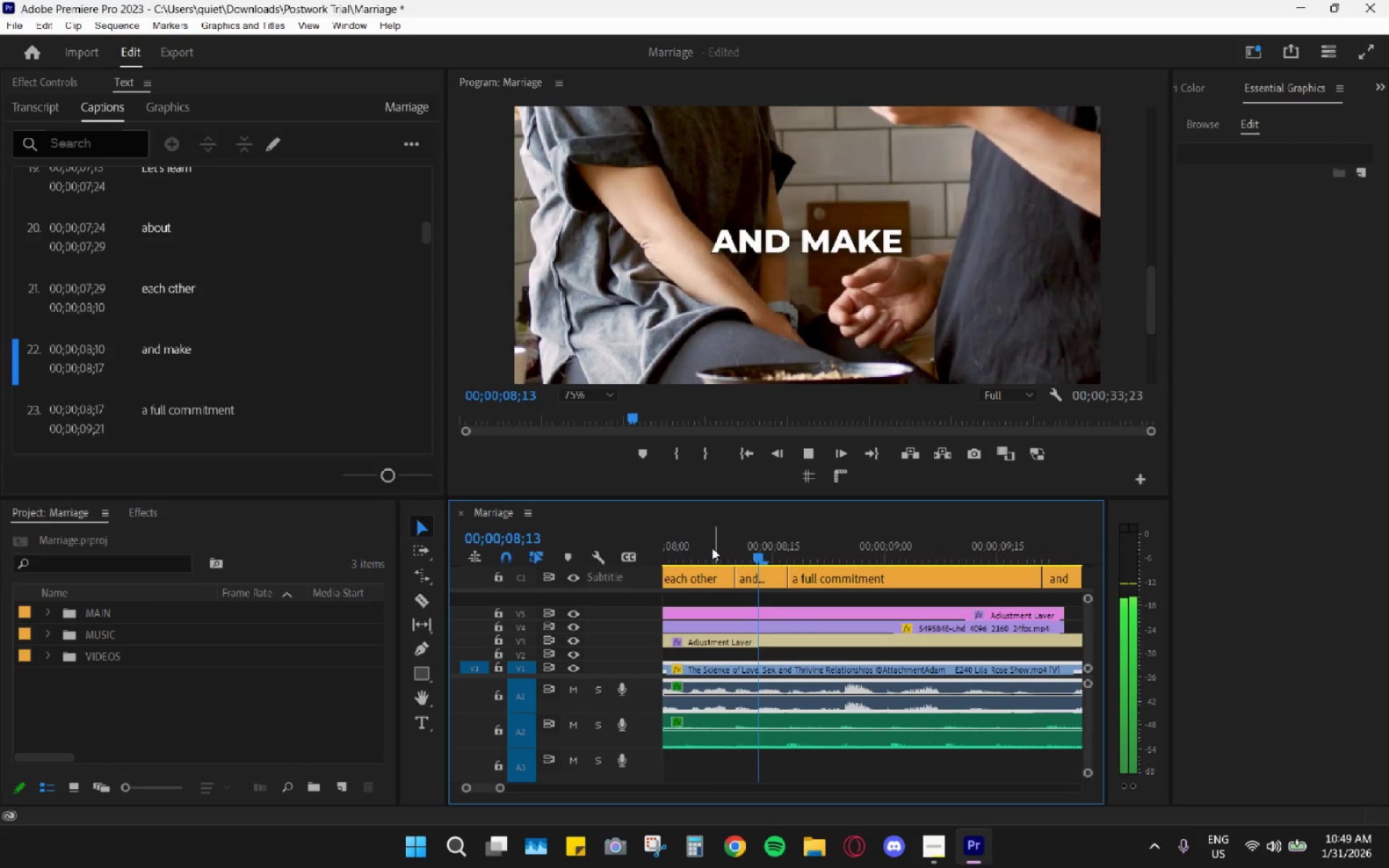 
key(Space)
 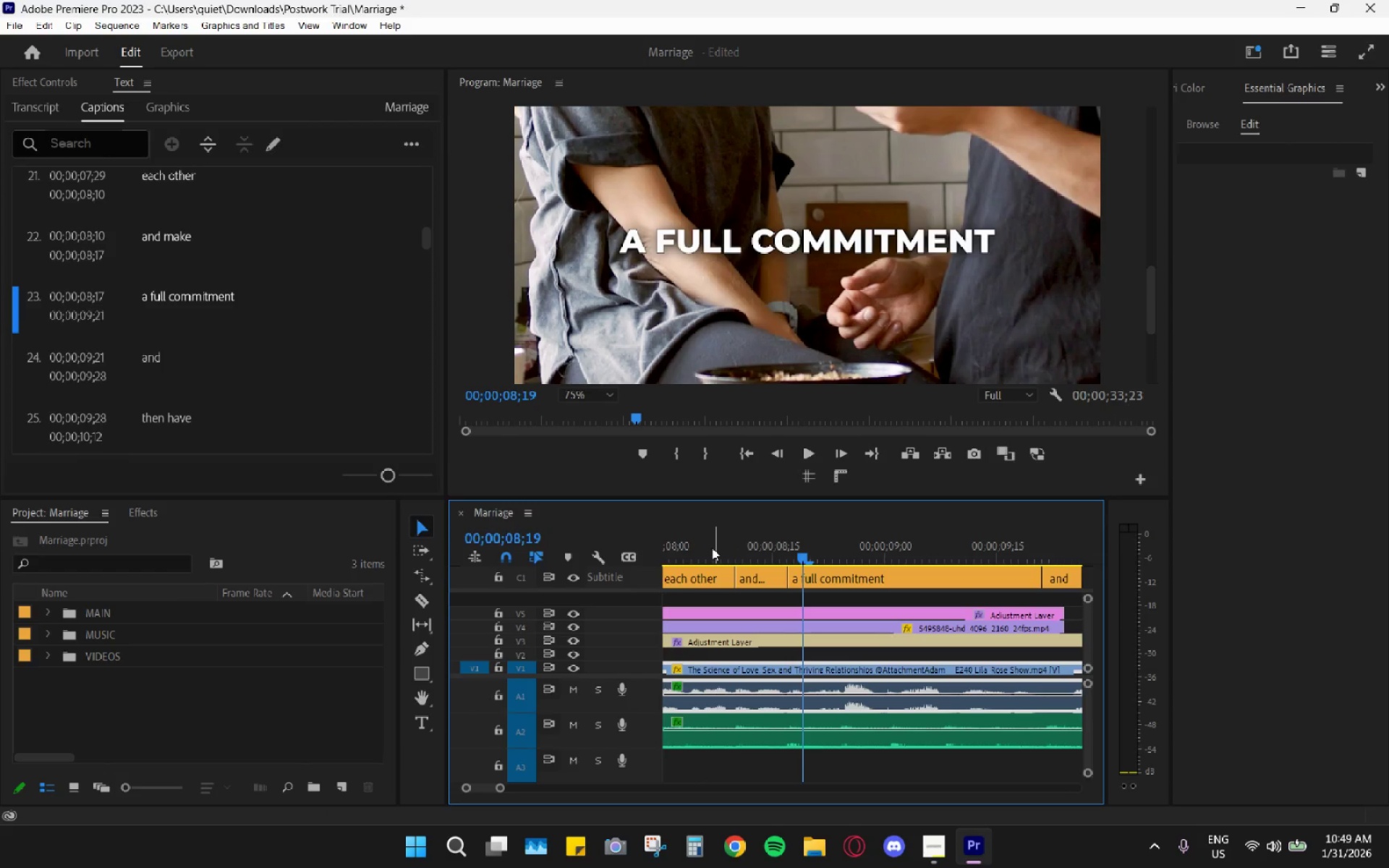 
hold_key(key=AltLeft, duration=0.53)
scroll: coordinate [739, 612], scroll_direction: down, amount: 5.0
 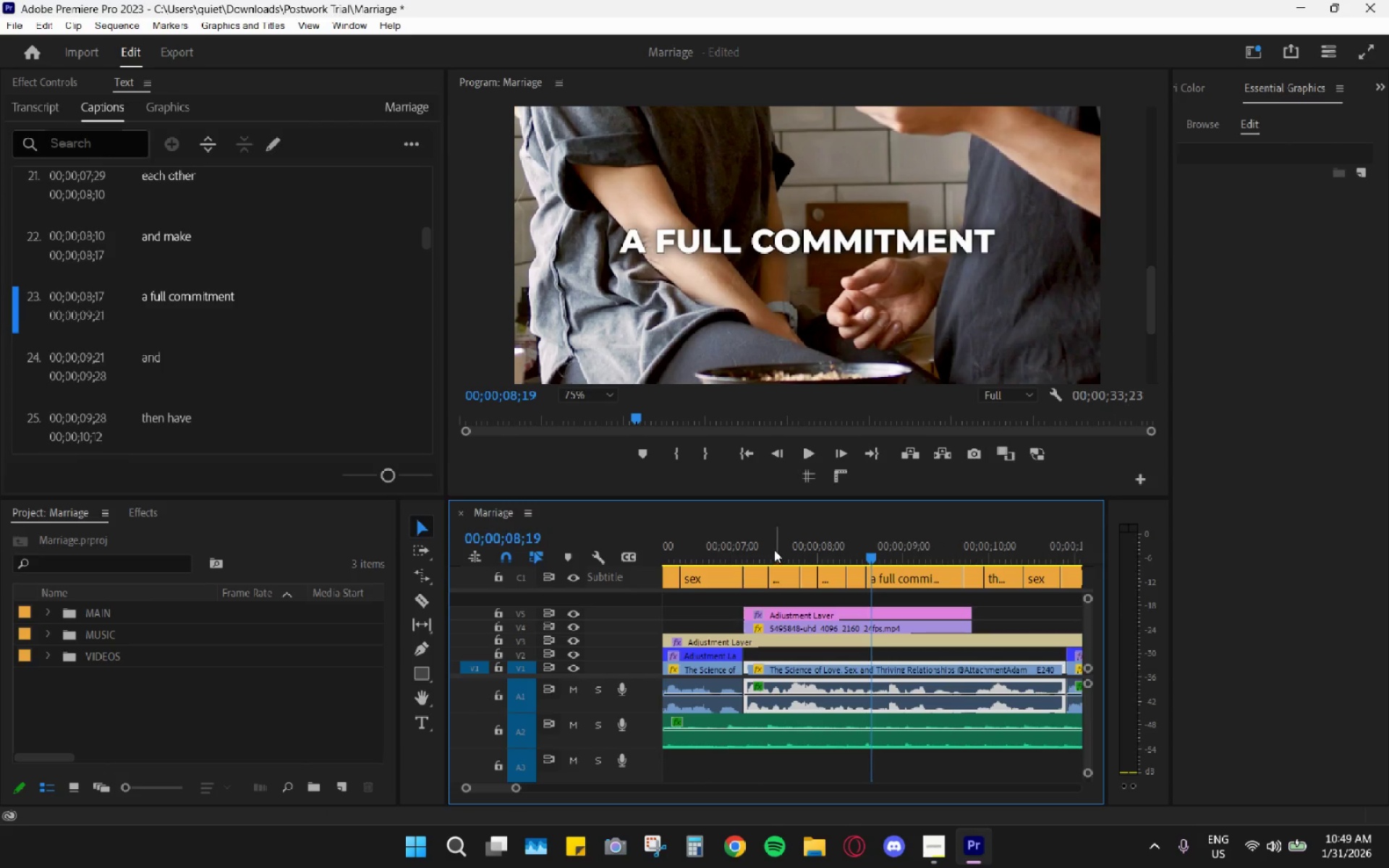 
left_click([749, 548])
 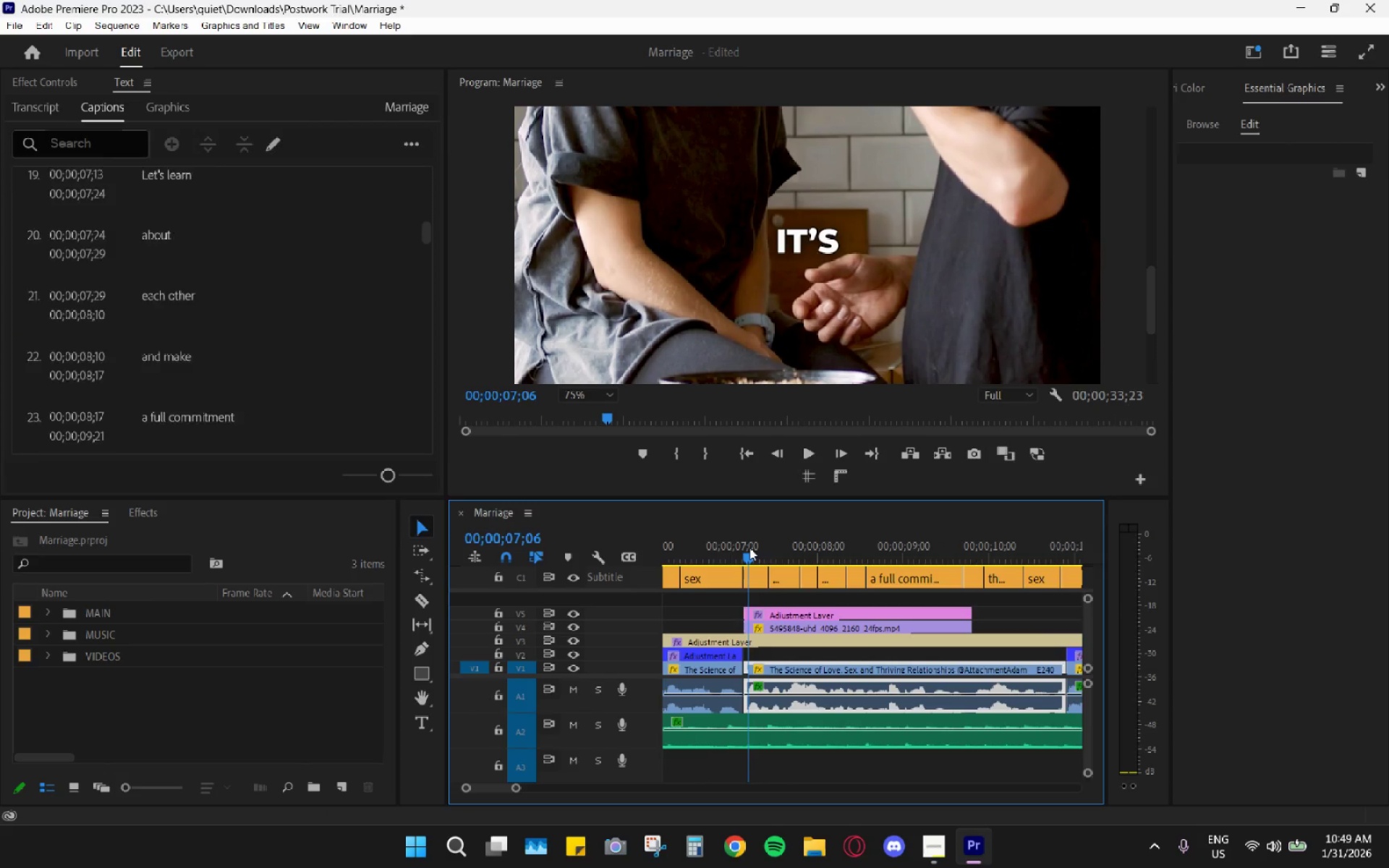 
key(Space)
 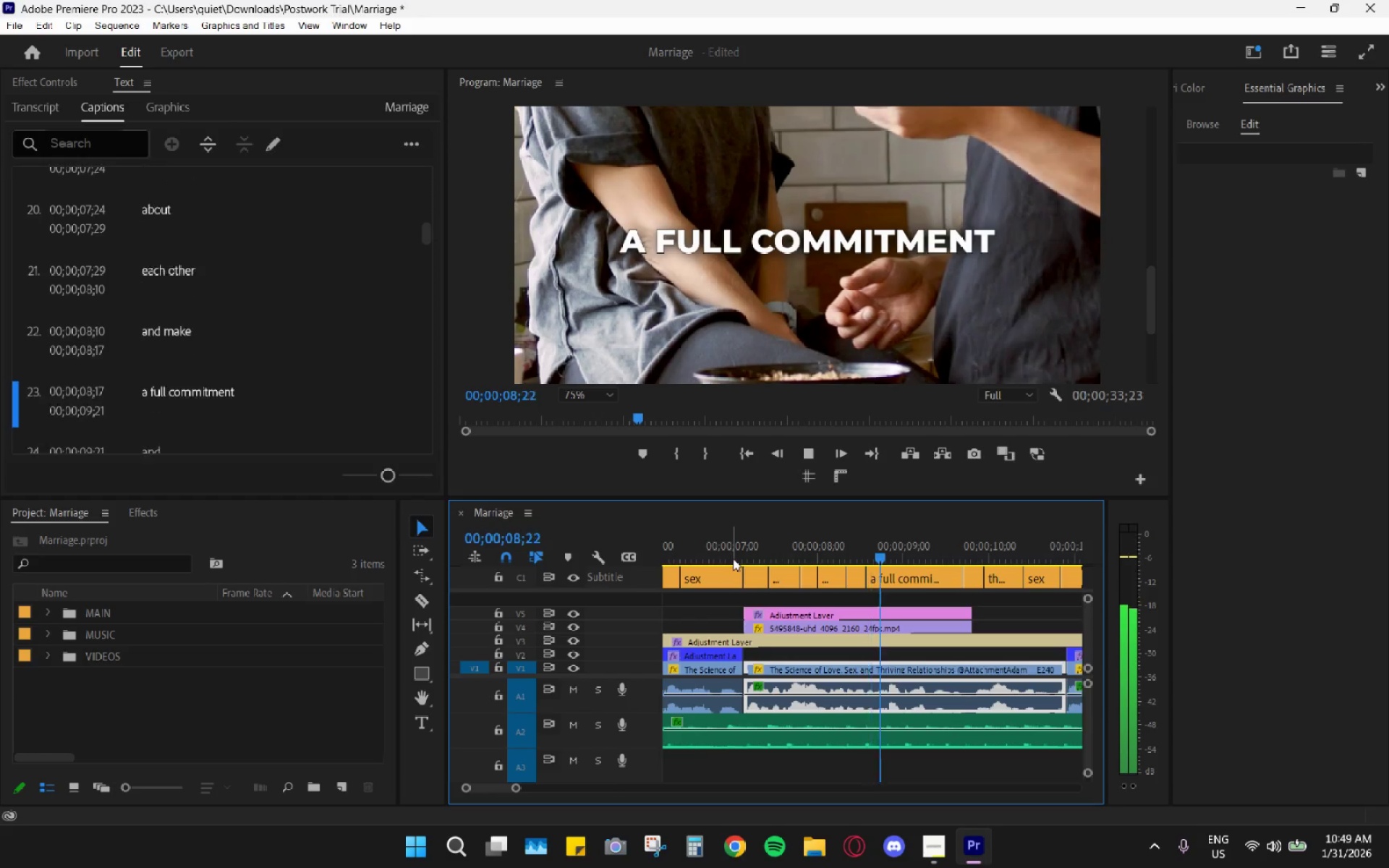 
key(Space)
 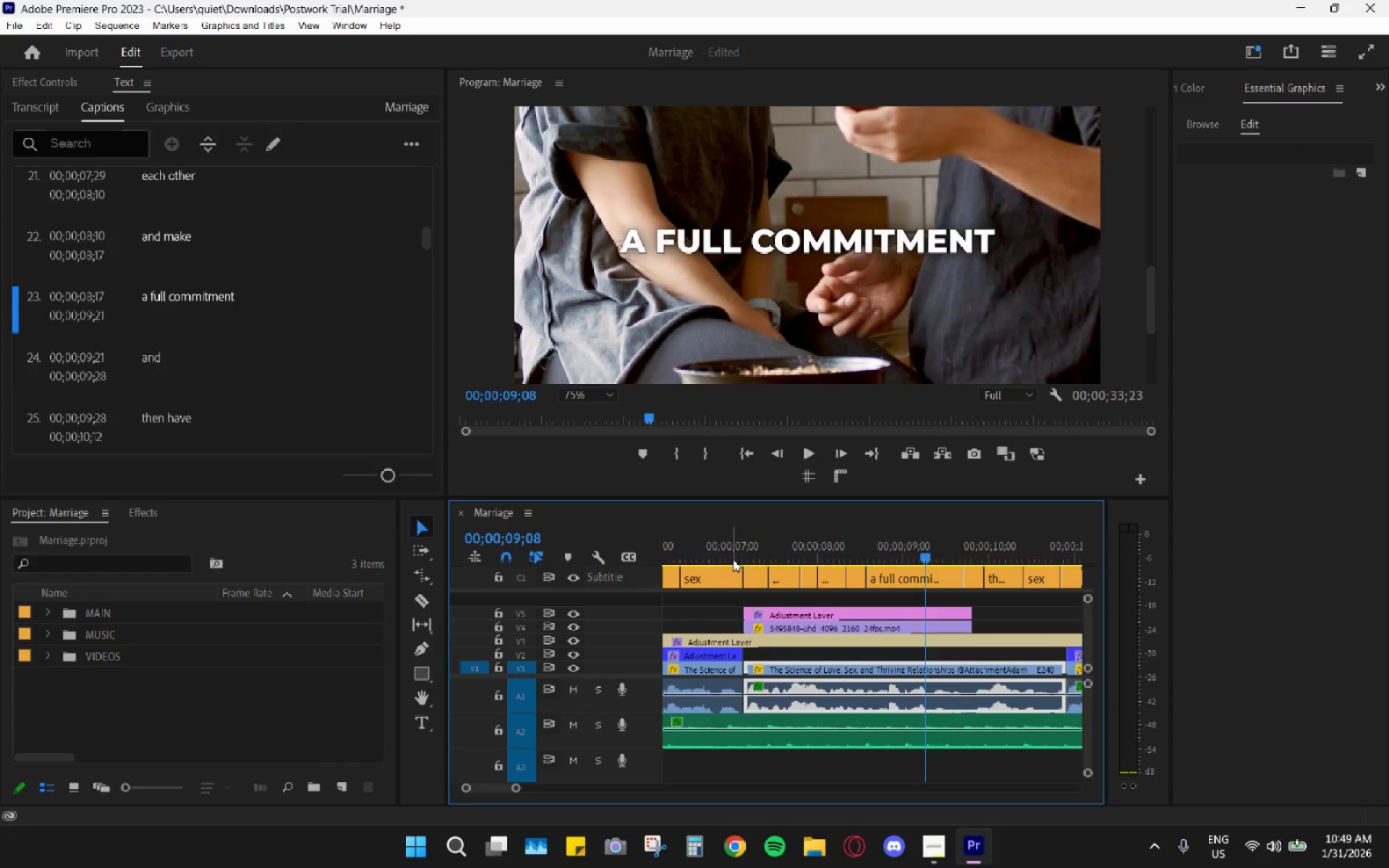 
left_click([733, 559])
 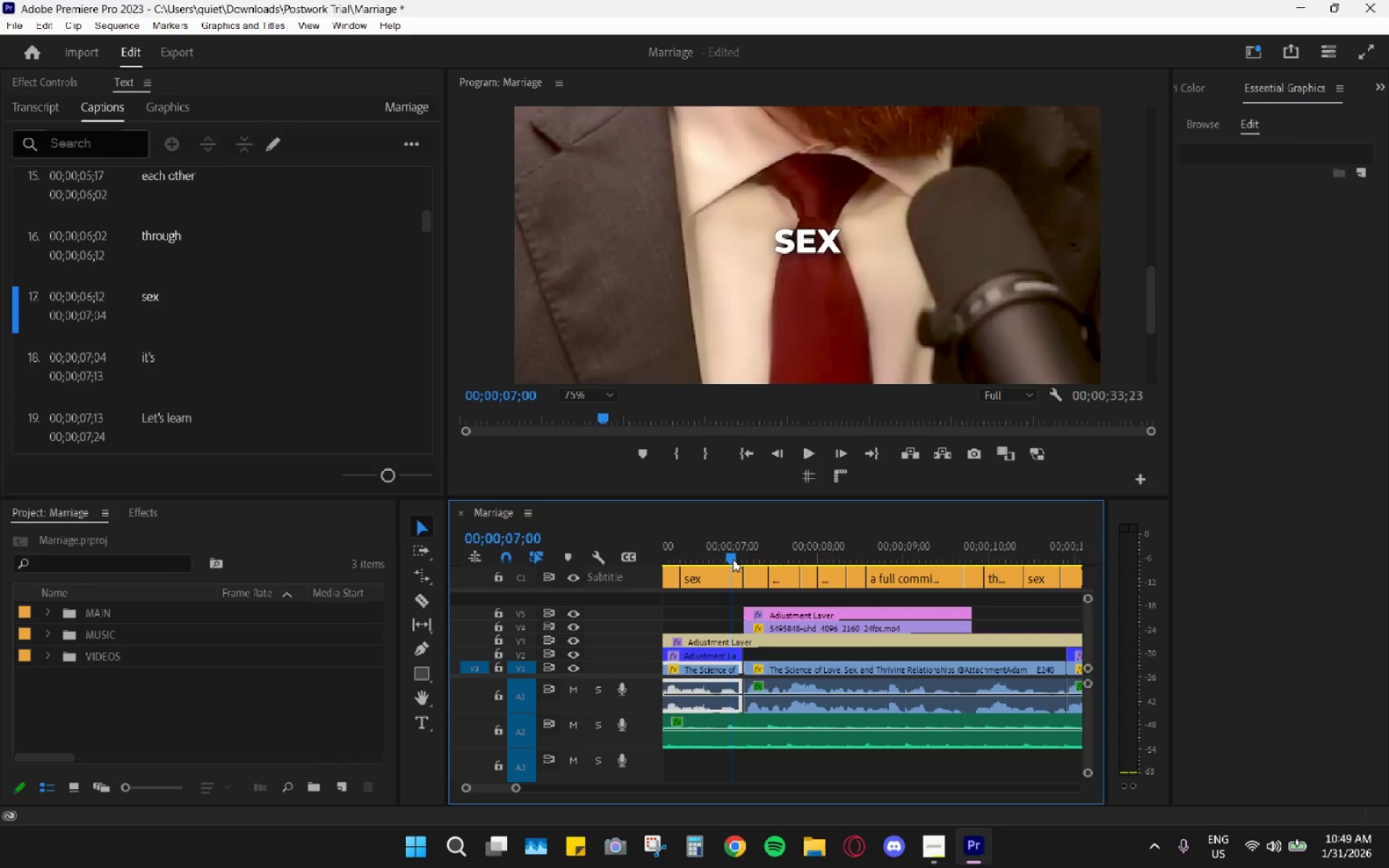 
key(Space)
 